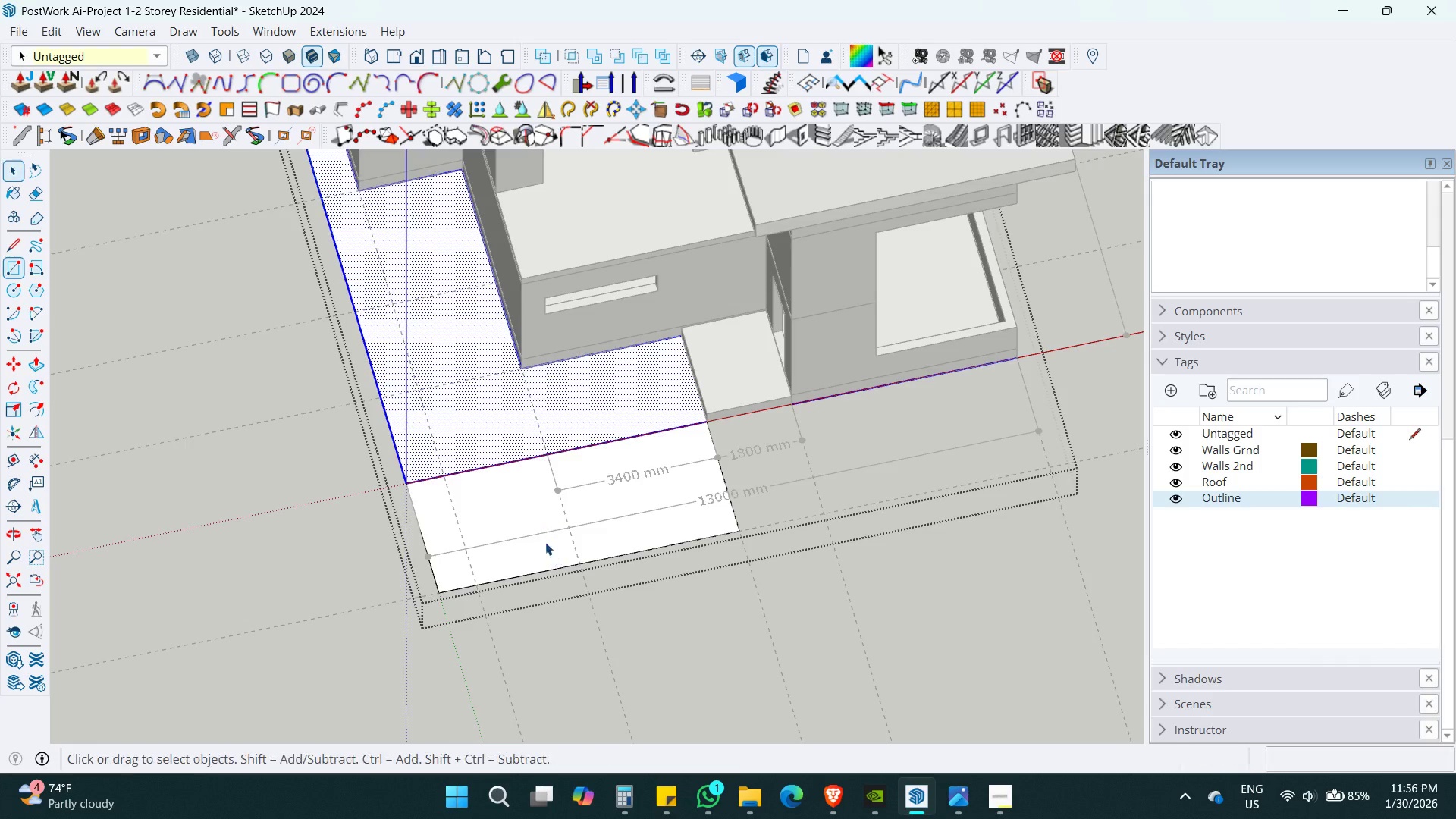 
key(Escape)
 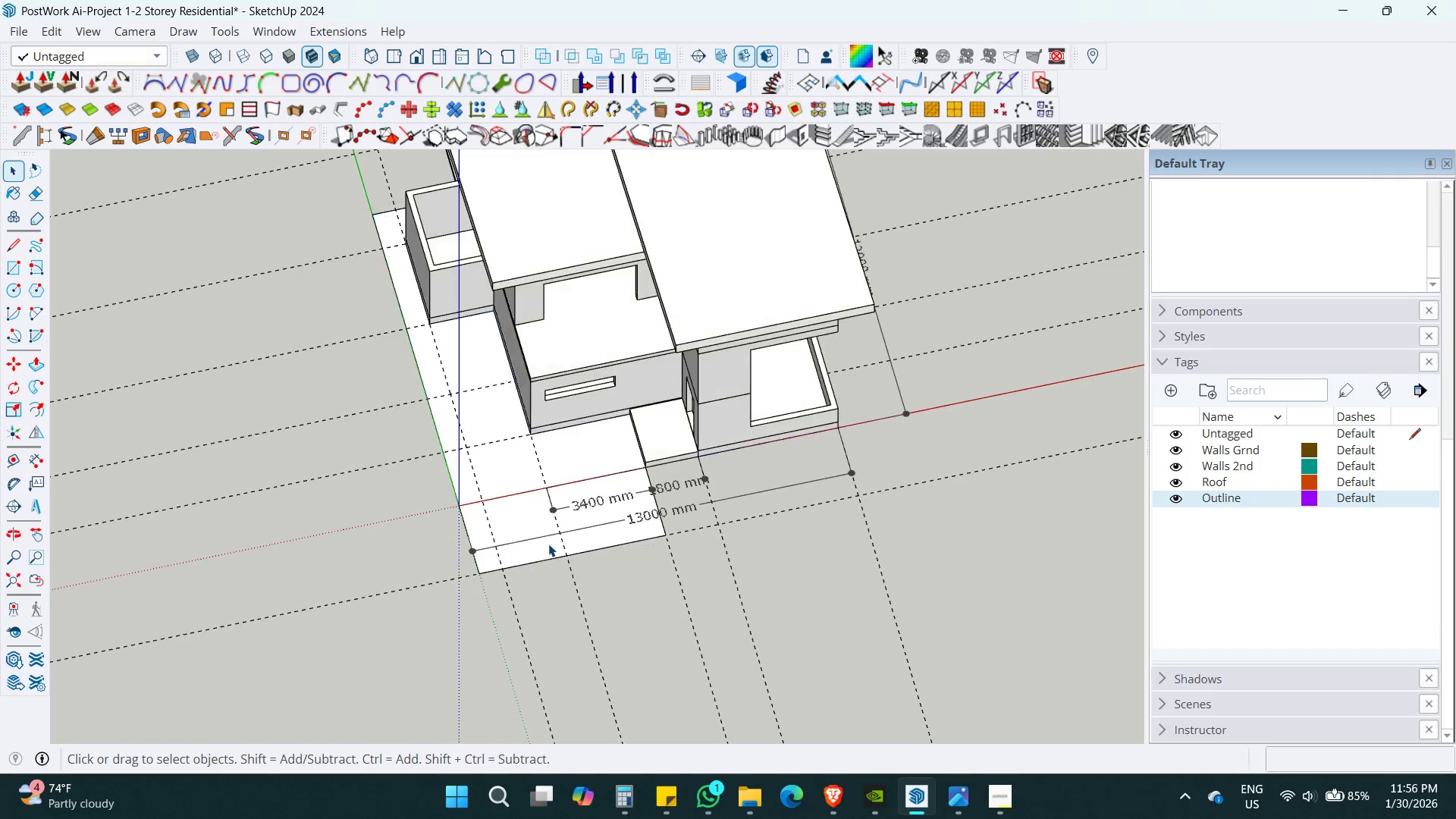 
key(Escape)
 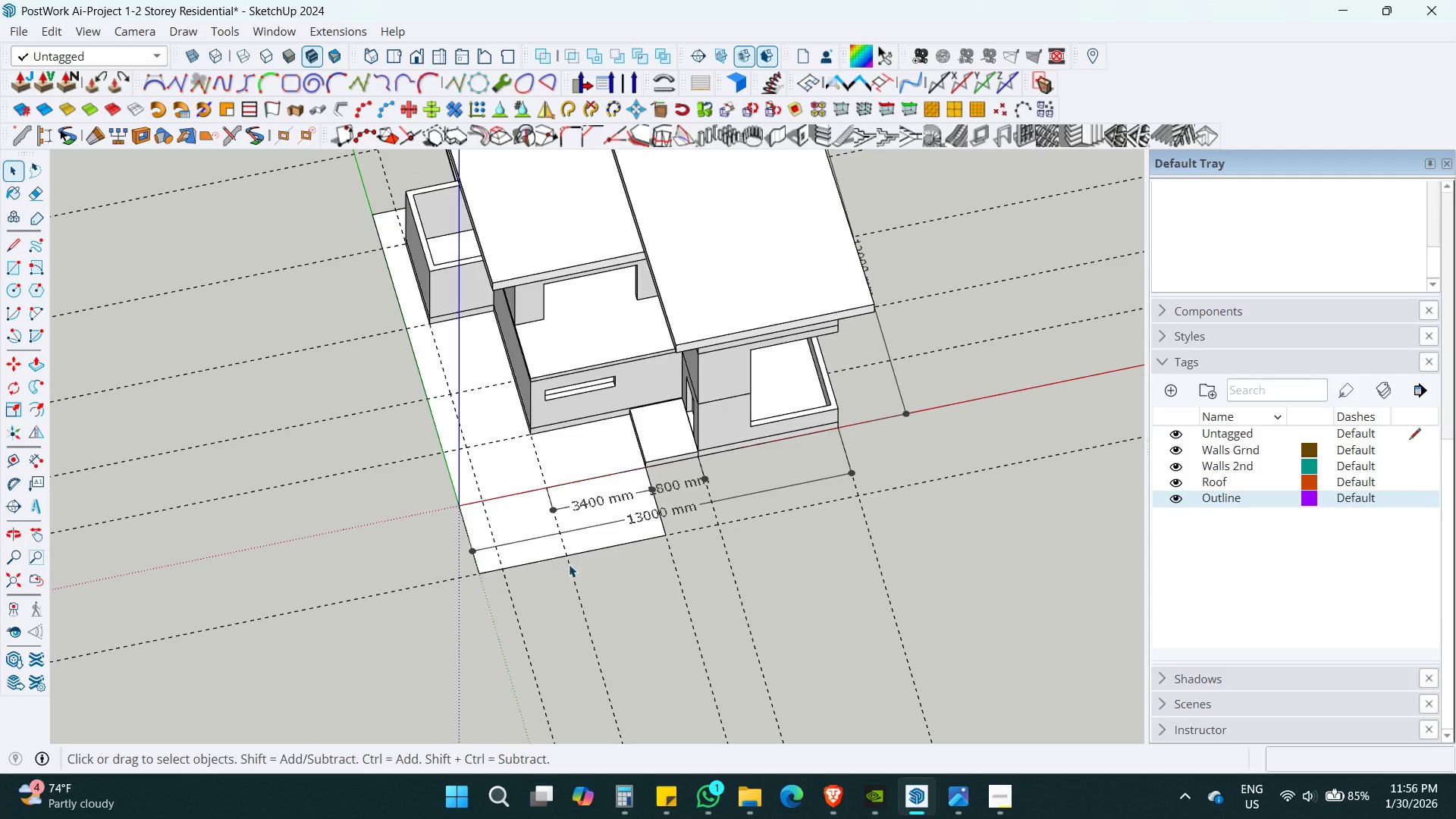 
key(Escape)
 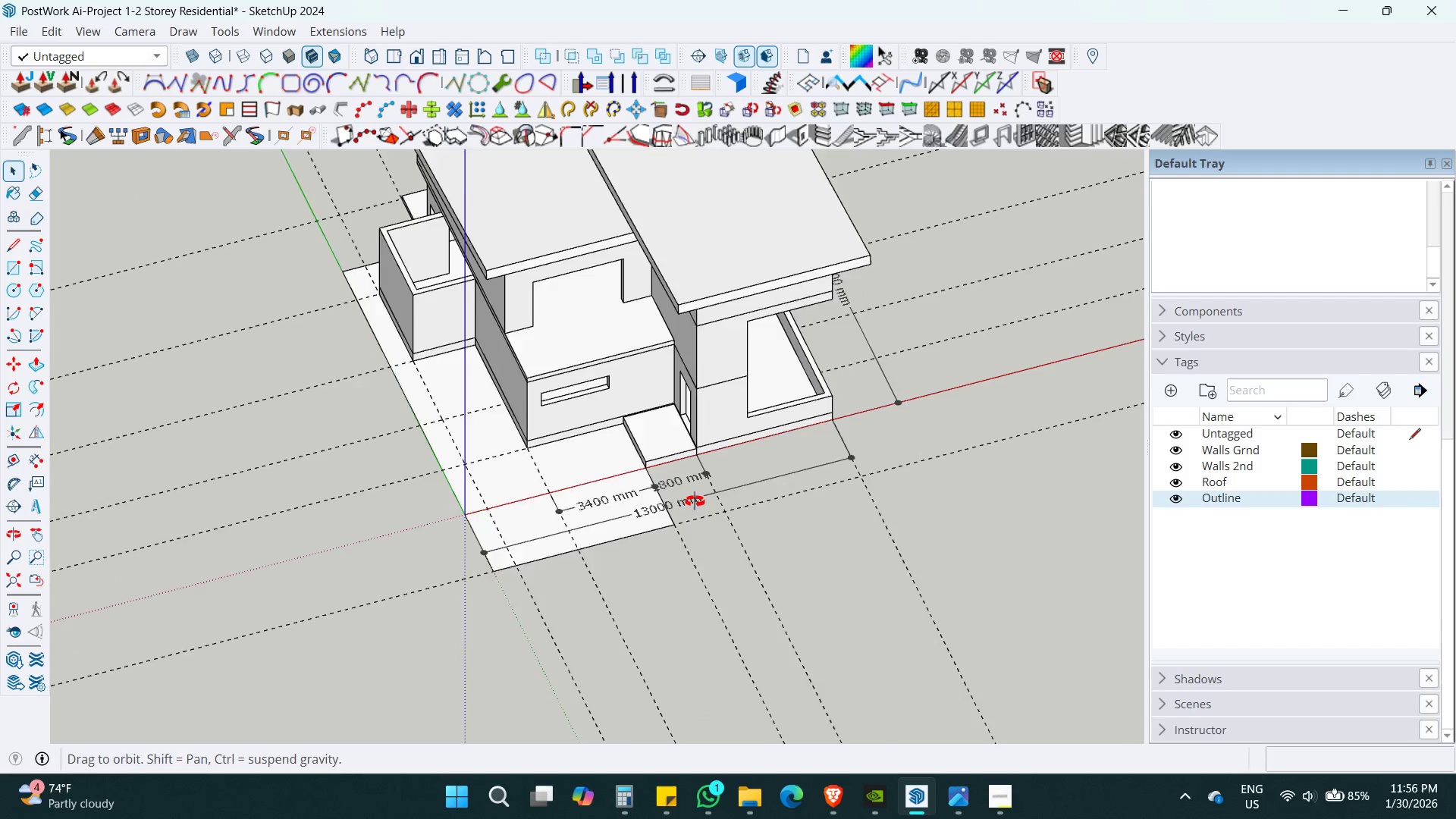 
scroll: coordinate [545, 542], scroll_direction: down, amount: 5.0
 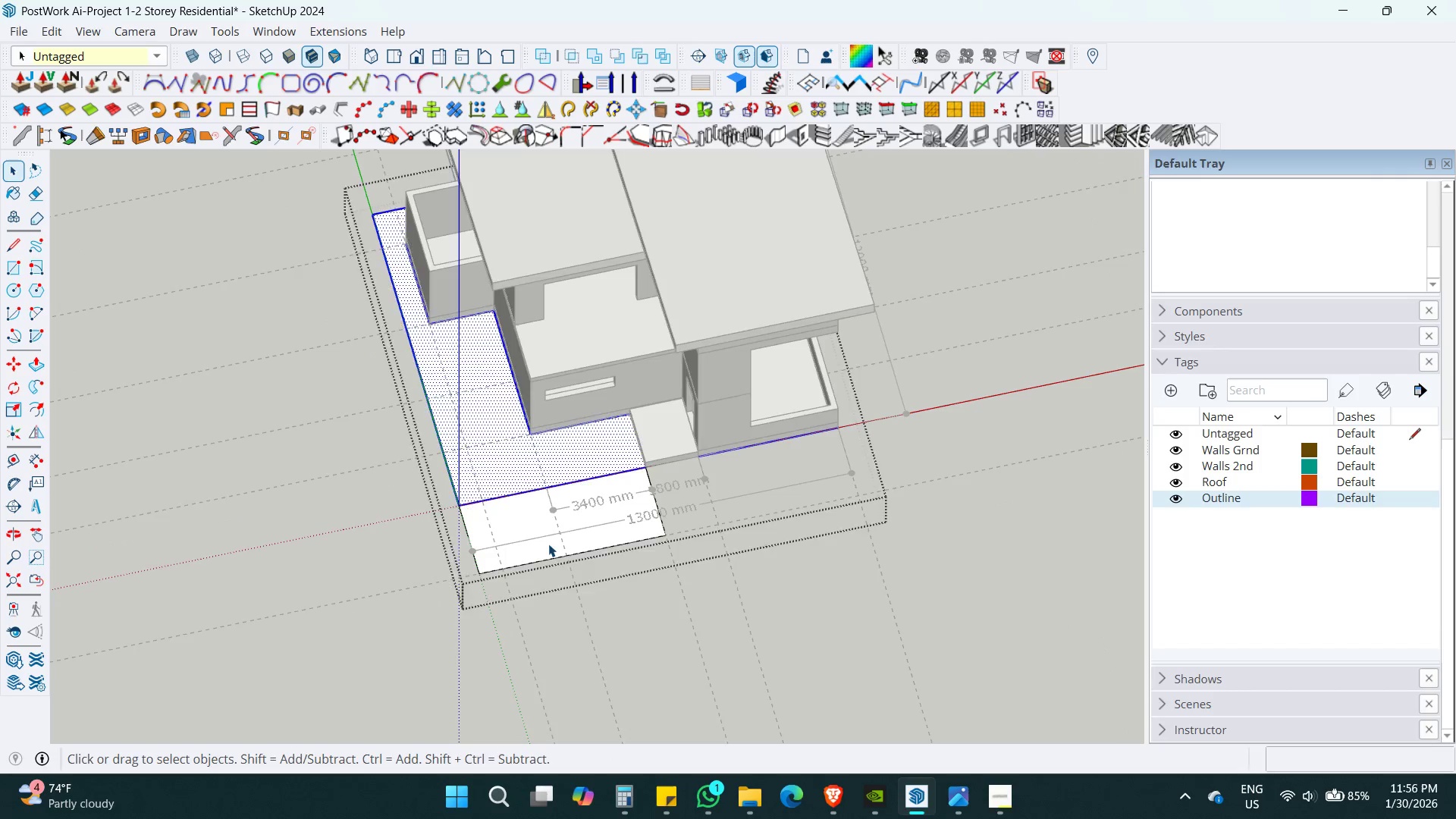 
key(Control+S)
 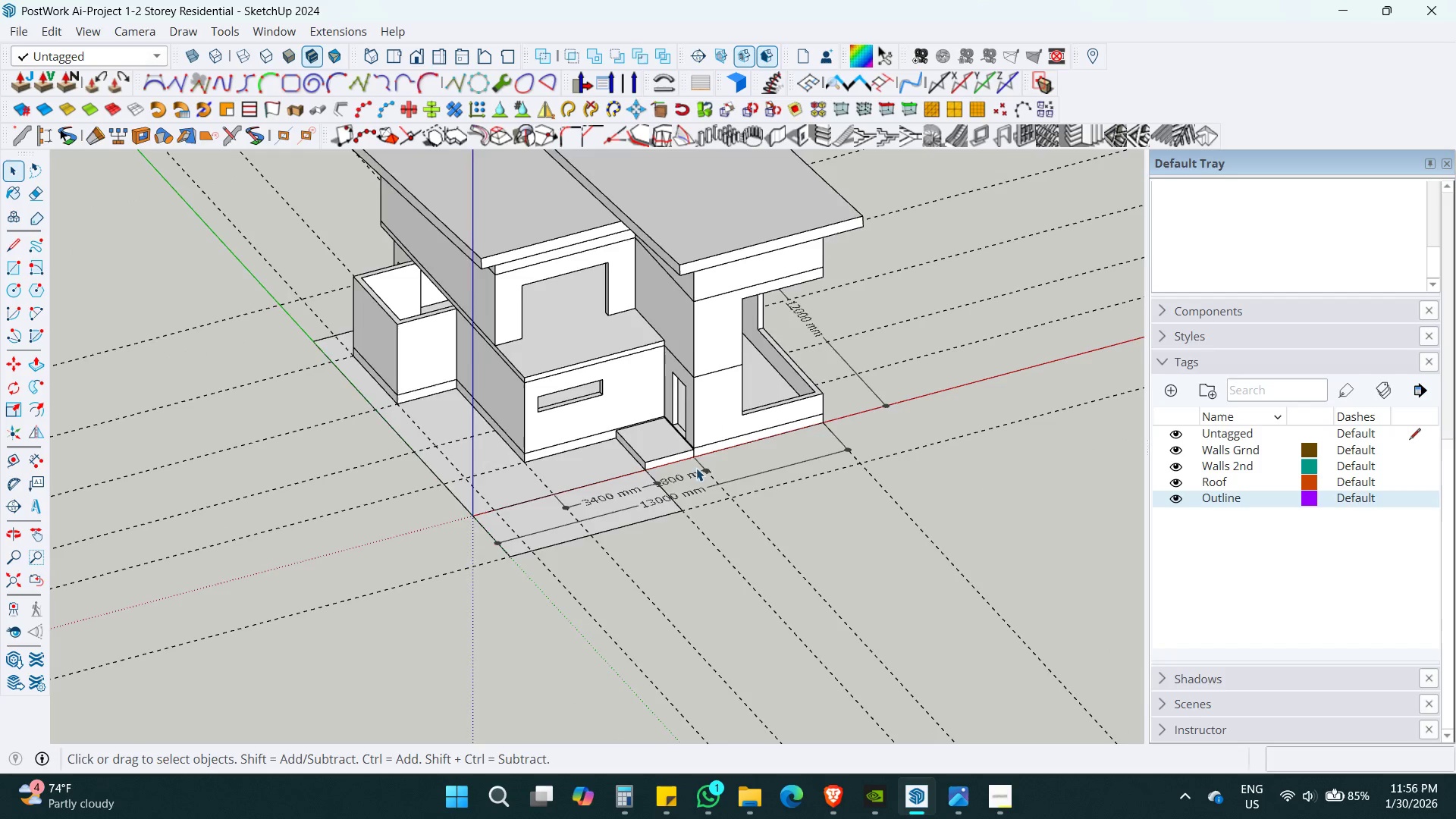 
scroll: coordinate [687, 461], scroll_direction: up, amount: 9.0
 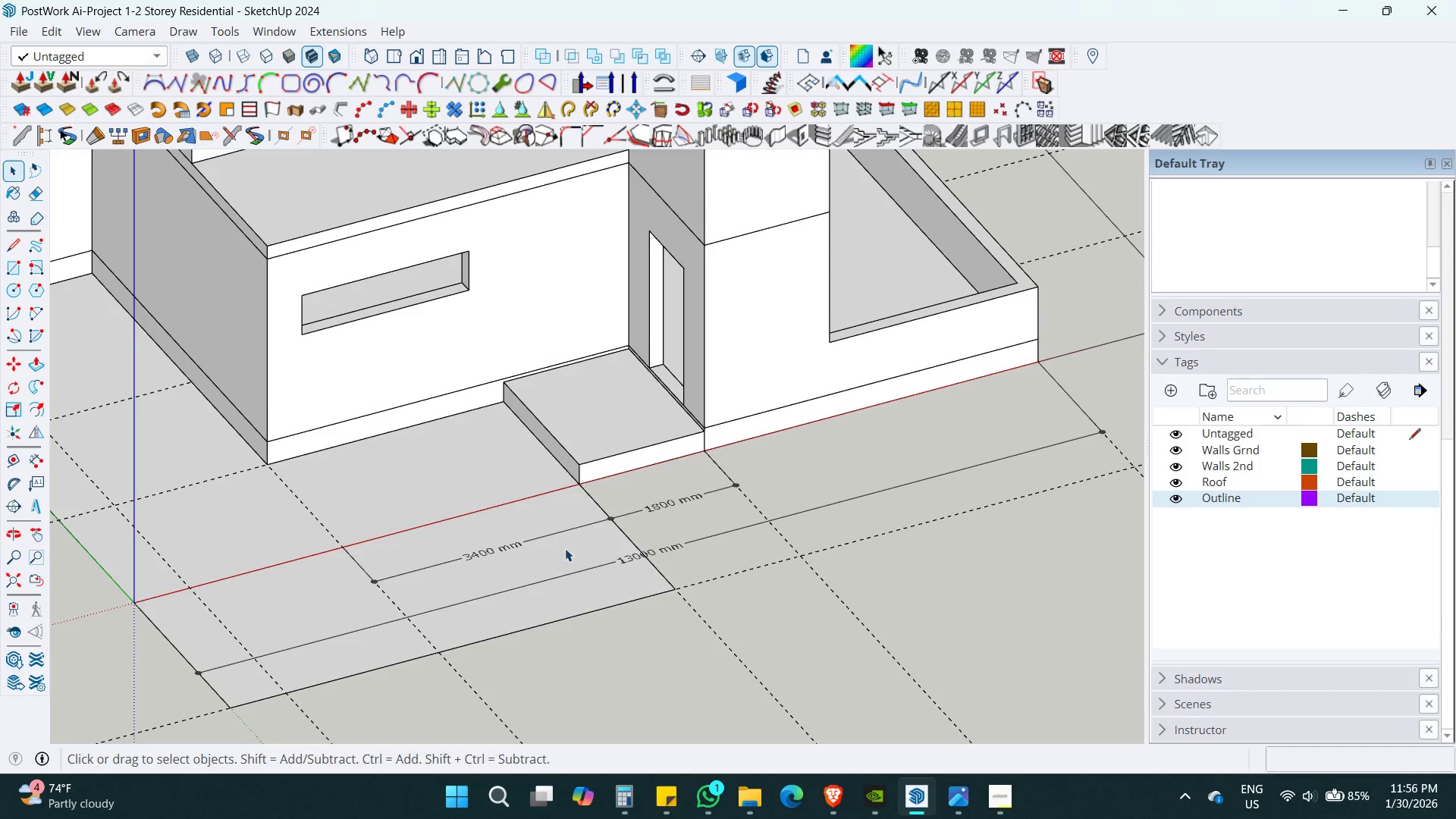 
double_click([565, 548])
 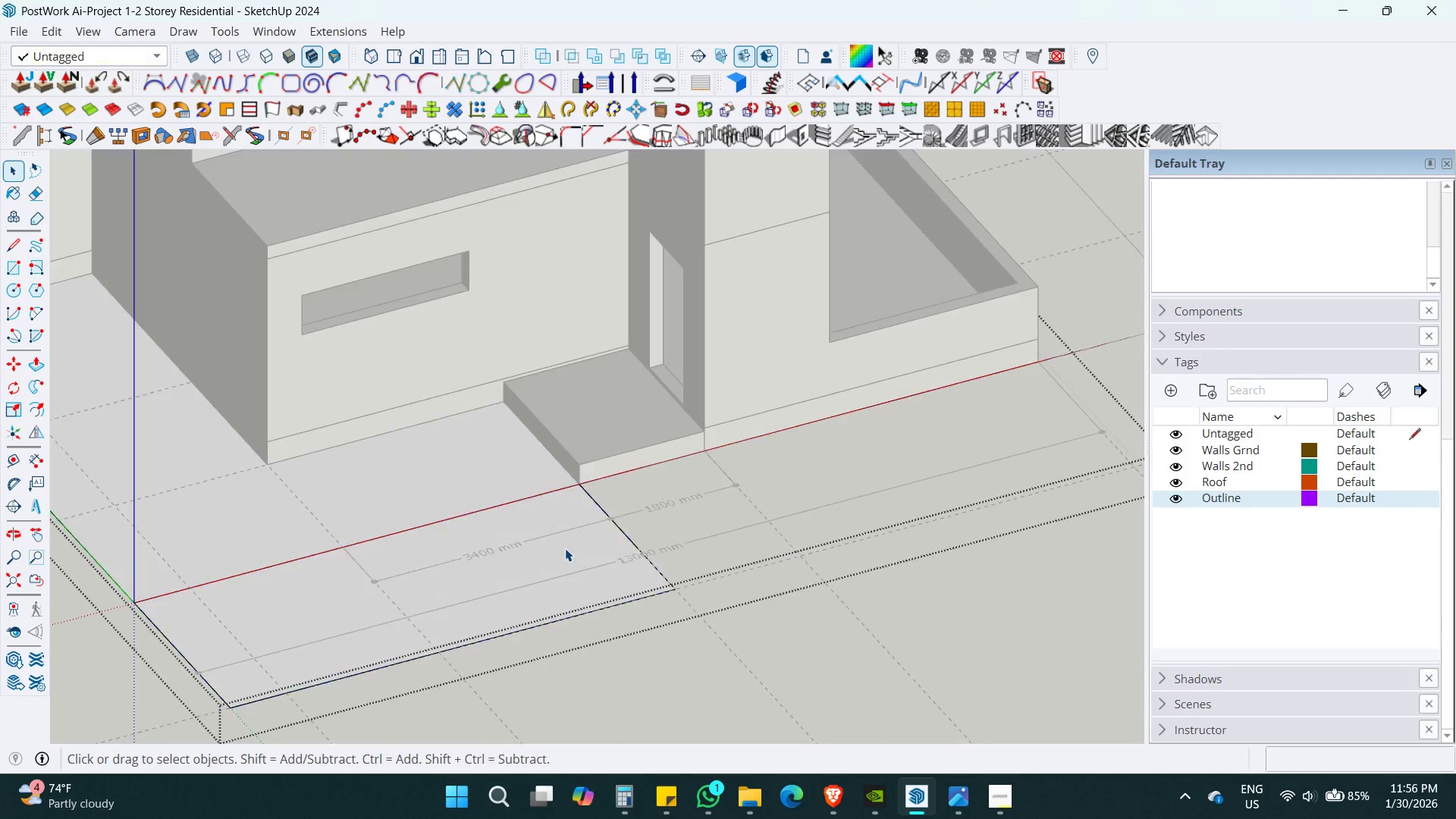 
triple_click([565, 548])
 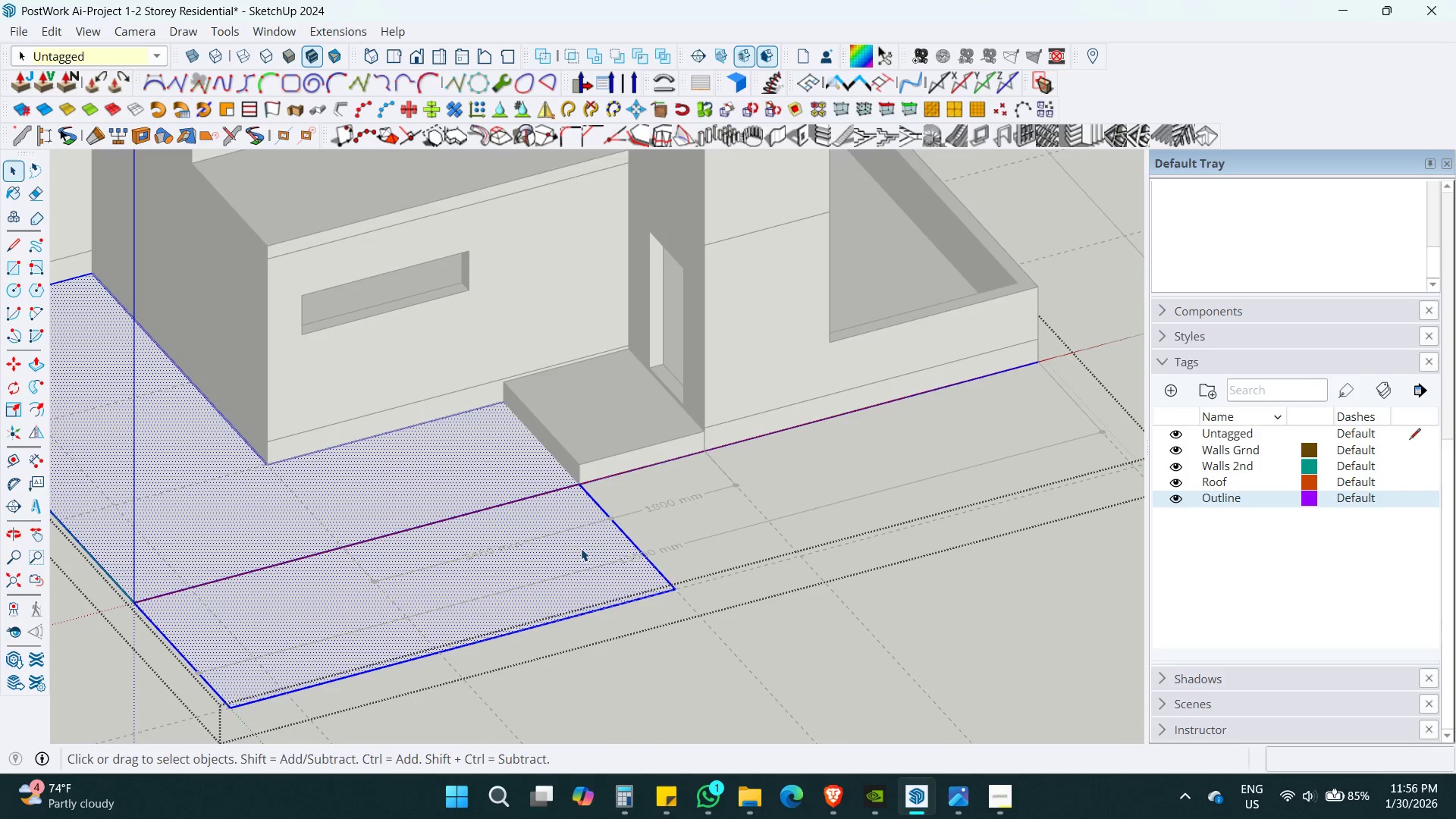 
key(Shift+ShiftLeft)
 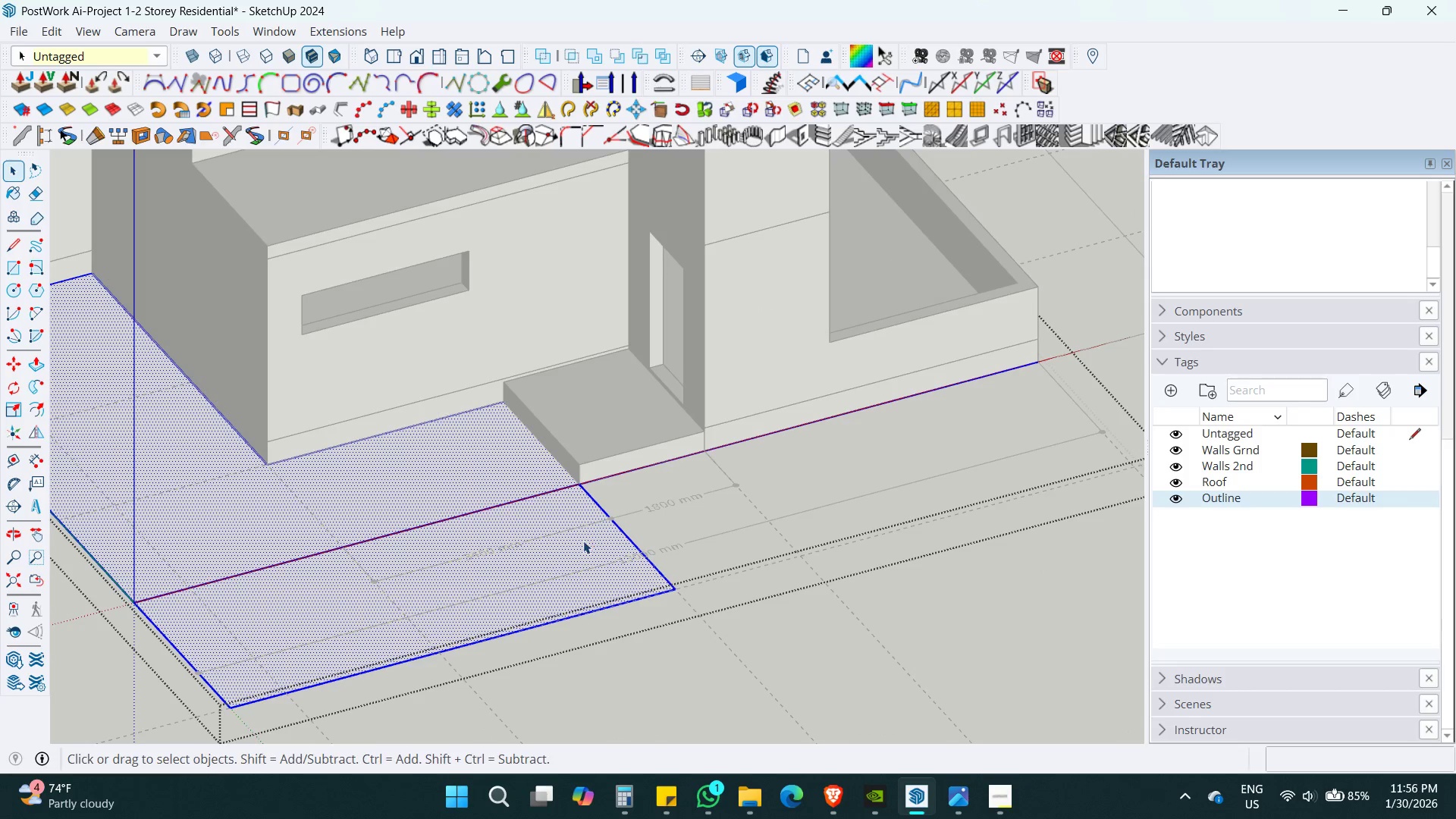 
key(R)
 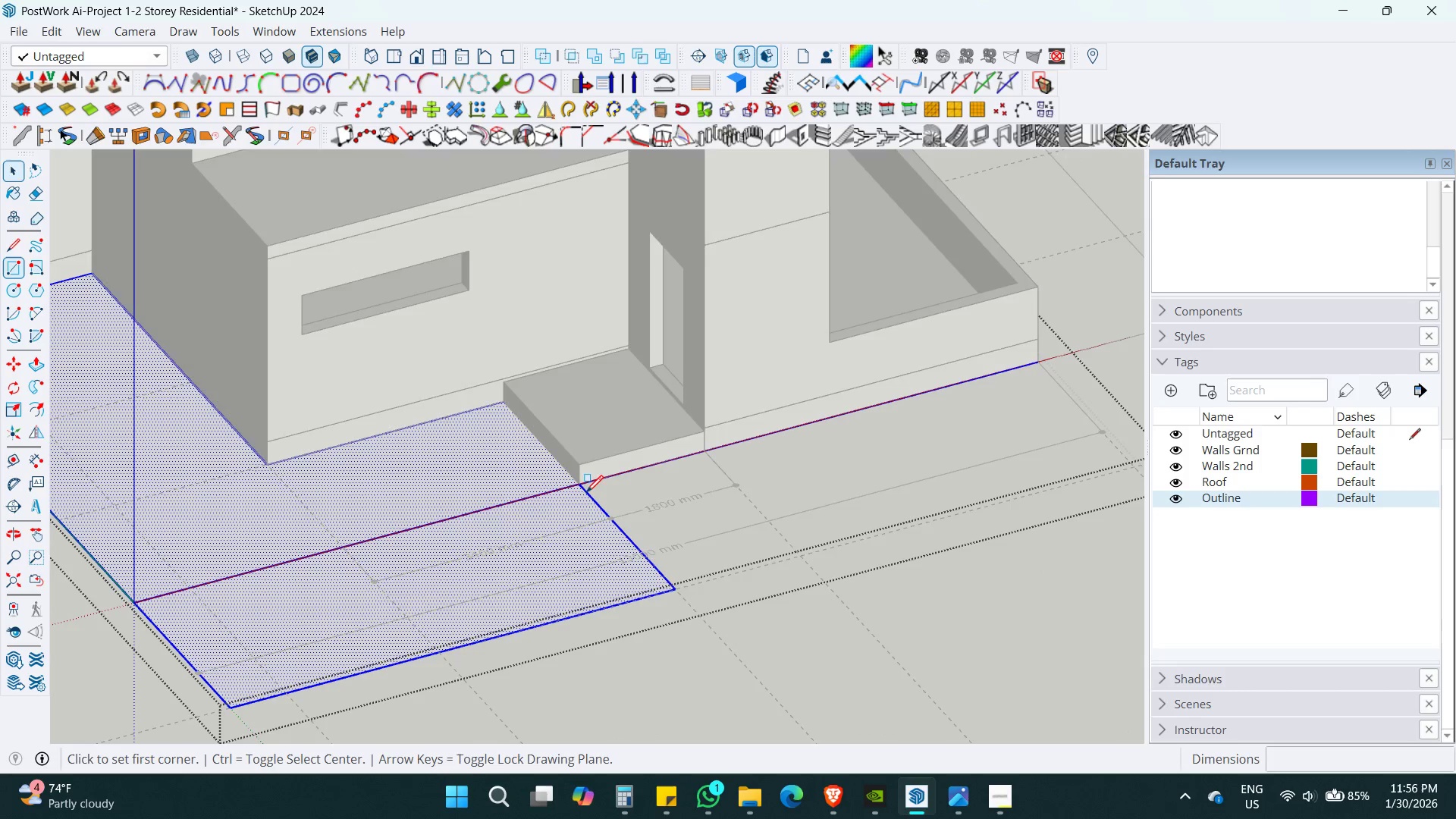 
key(Alt+AltLeft)
 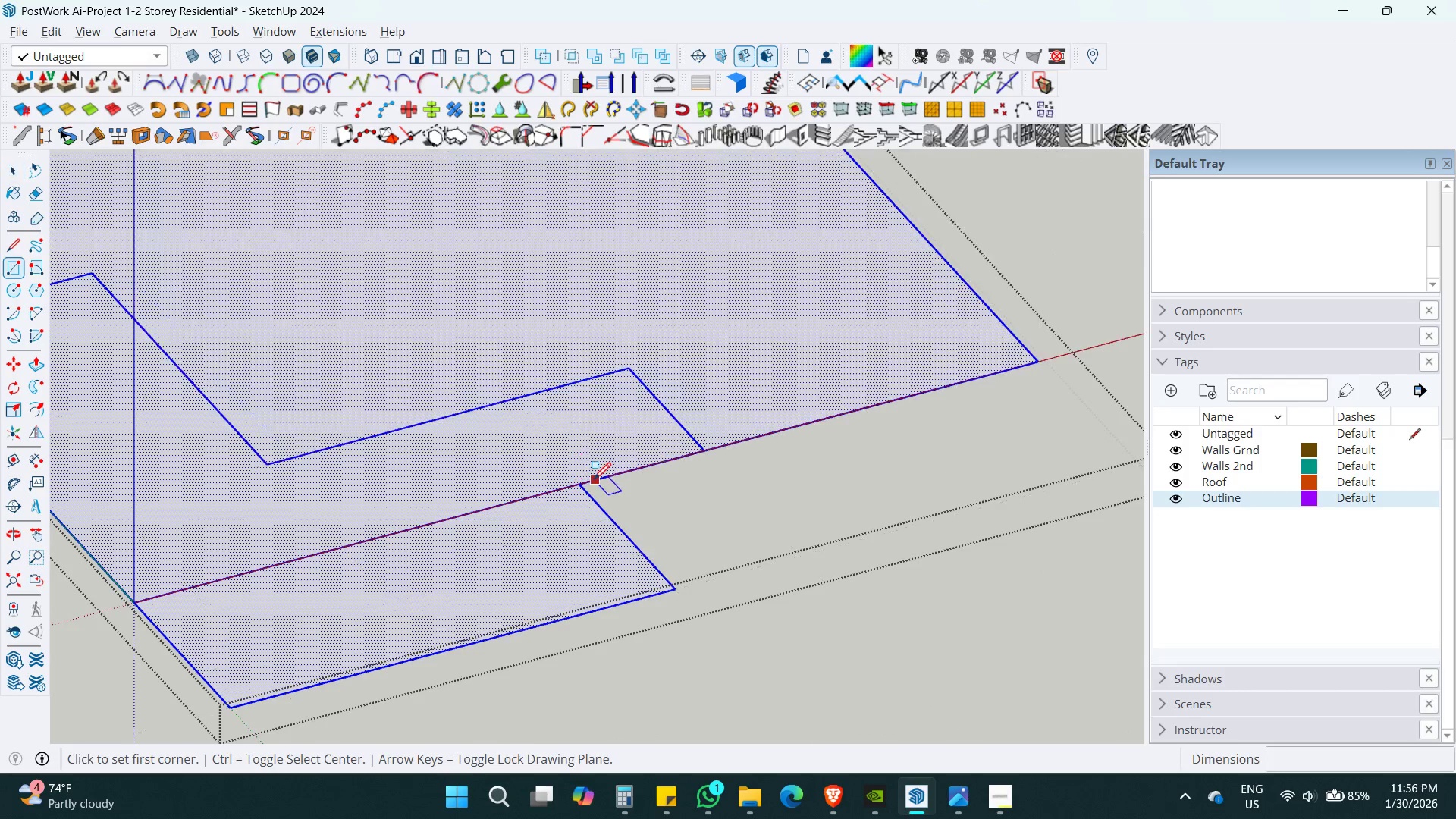 
key(Alt+Z)
 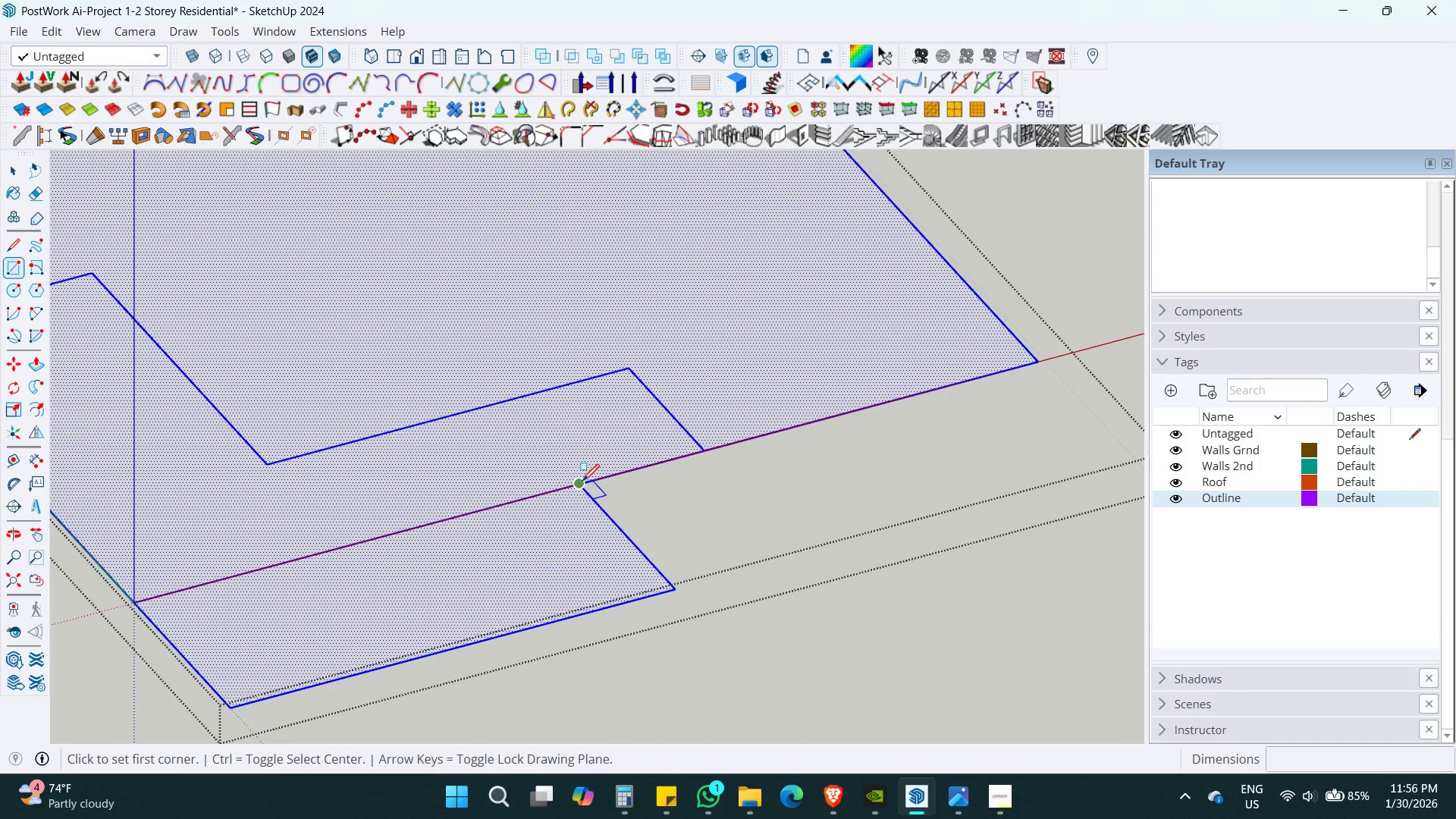 
left_click([582, 481])
 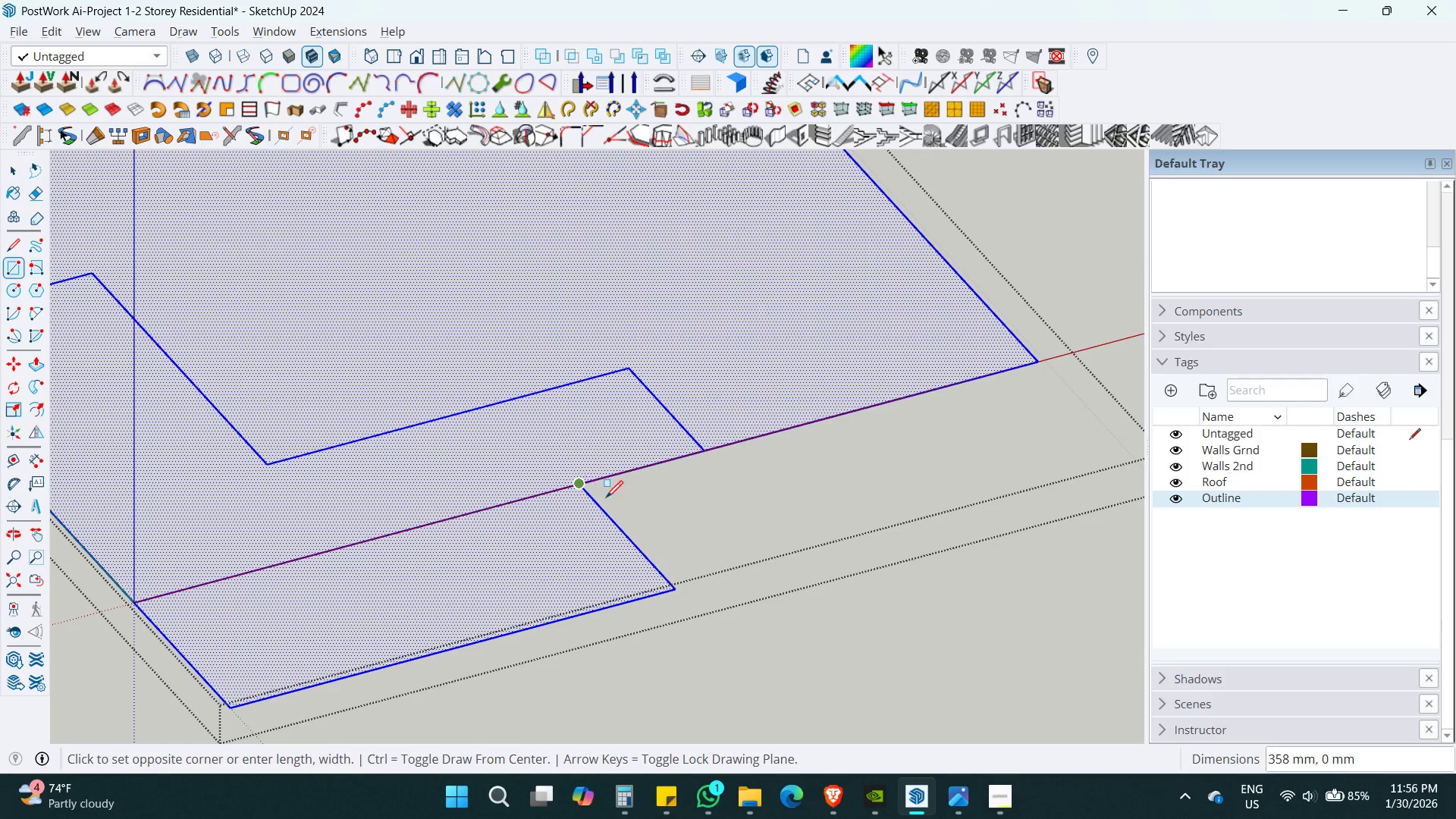 
key(Alt+AltLeft)
 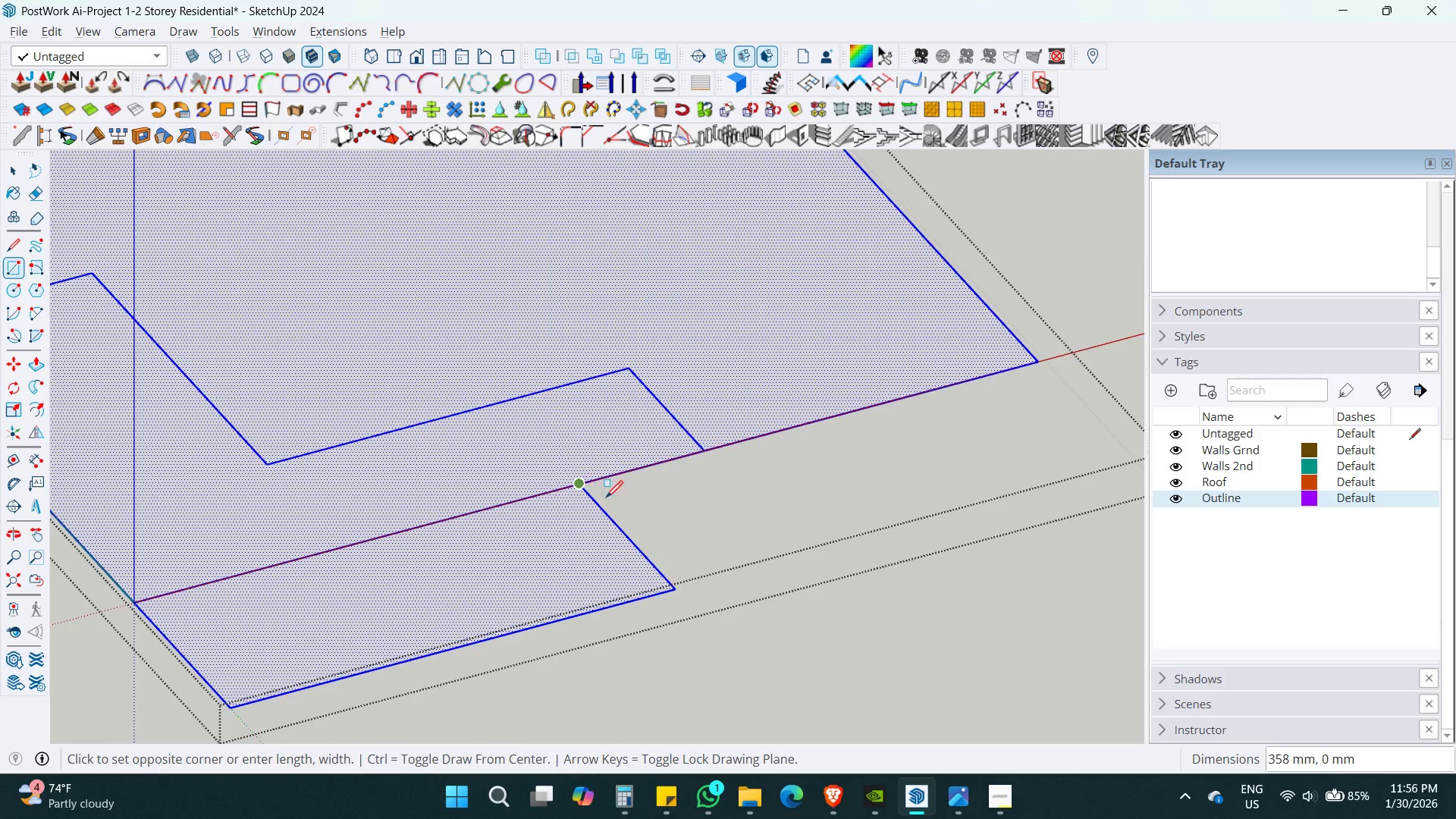 
key(Alt+Z)
 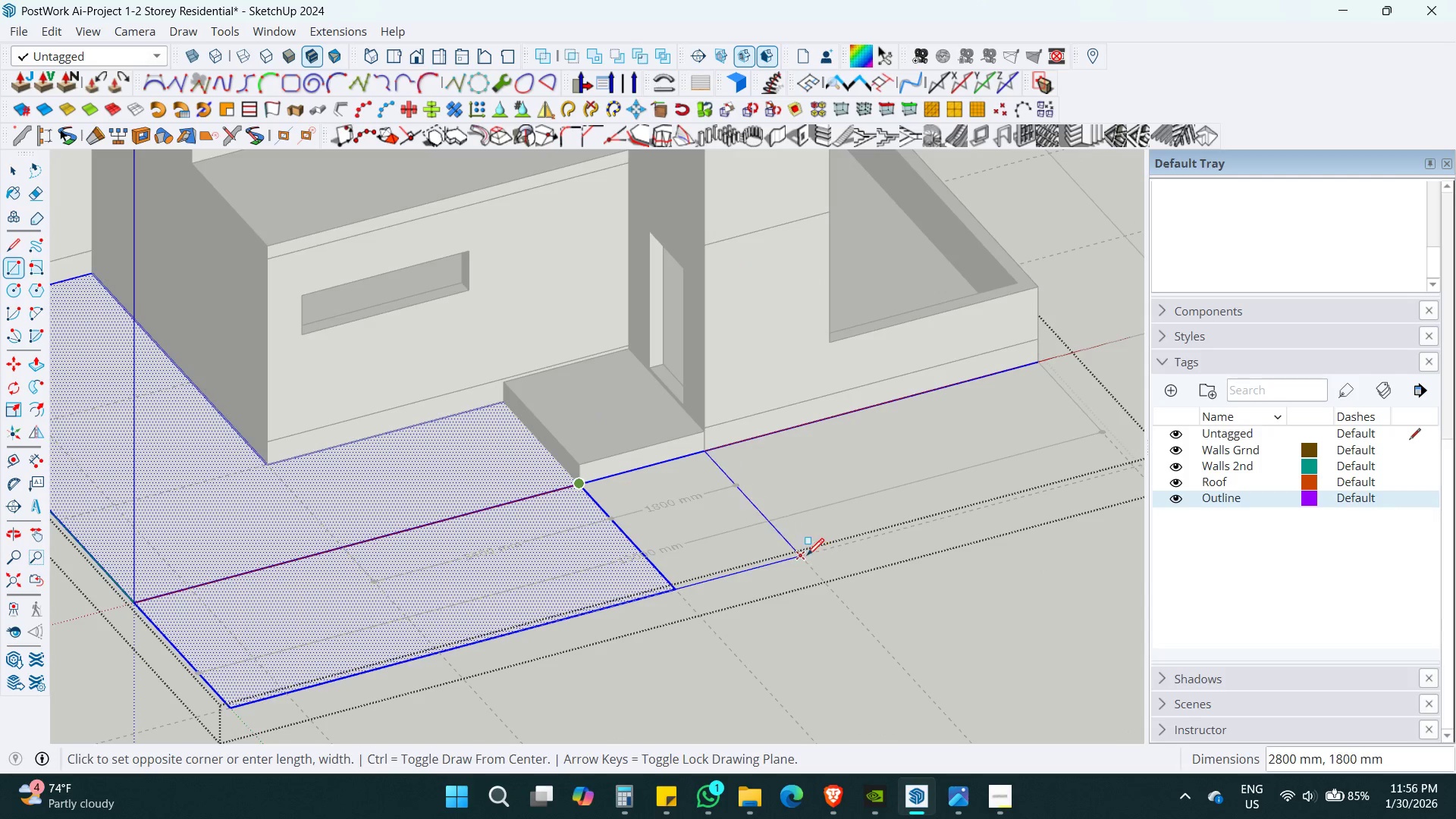 
left_click([805, 555])
 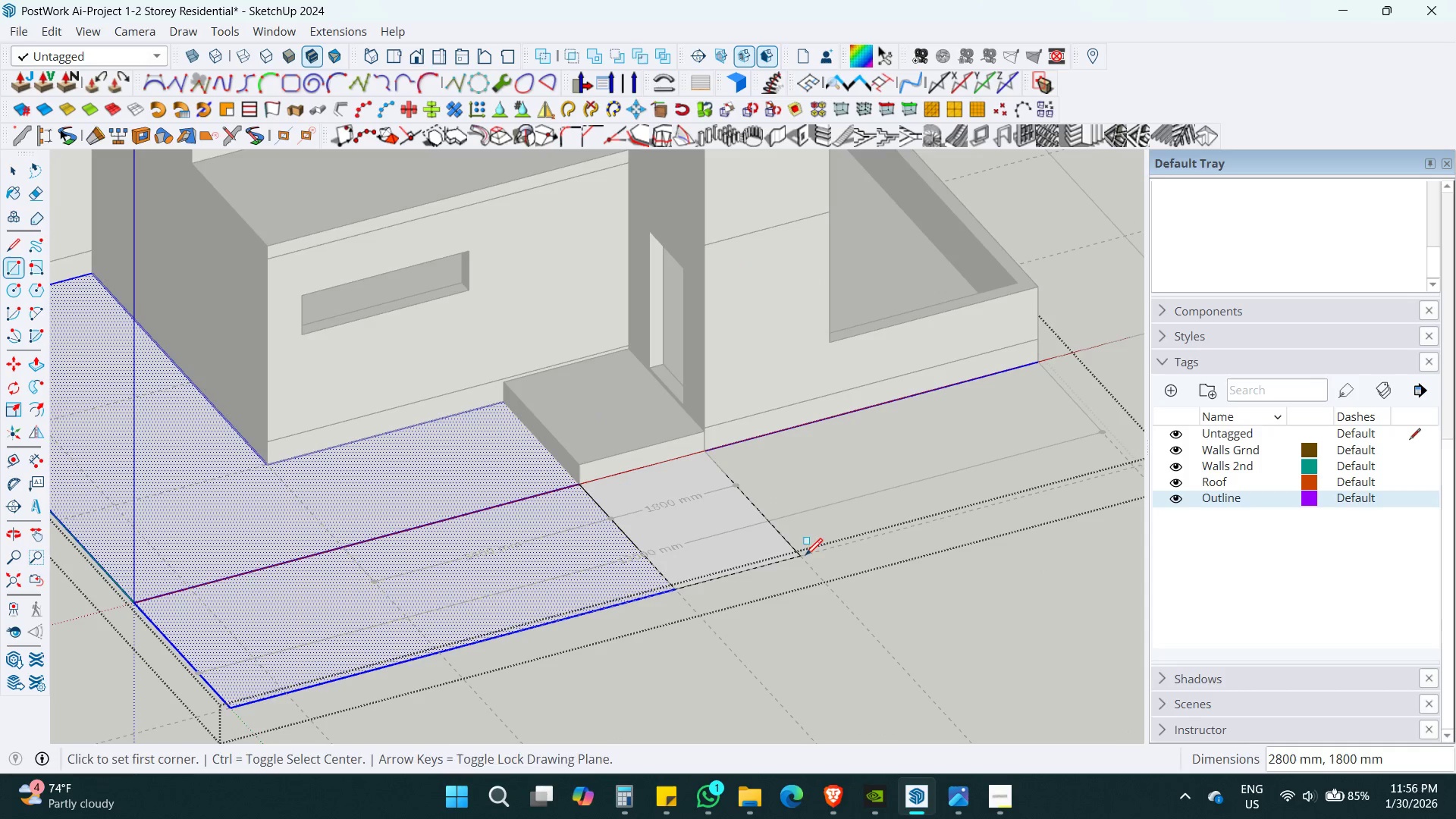 
key(Space)
 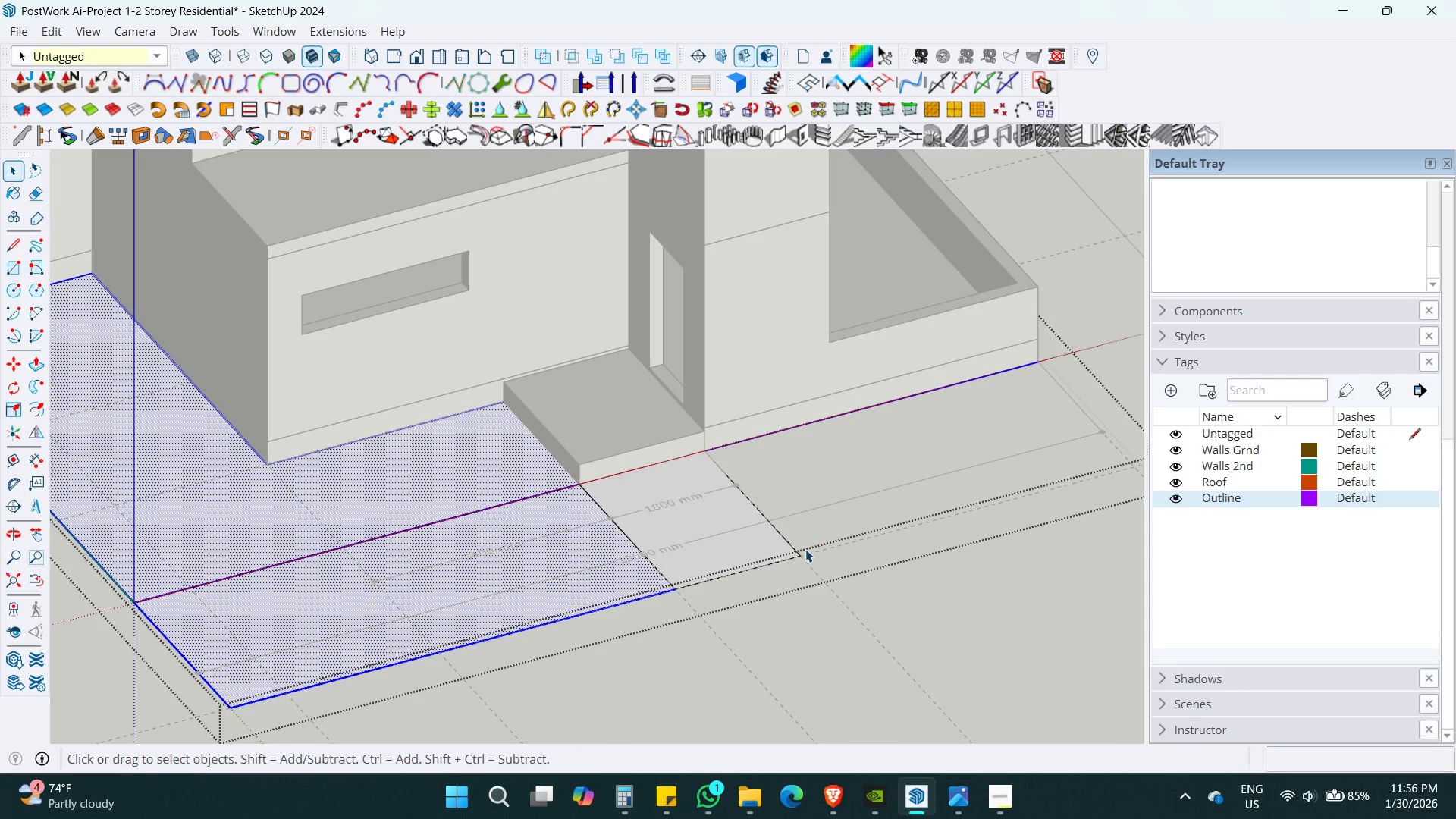 
key(Escape)
 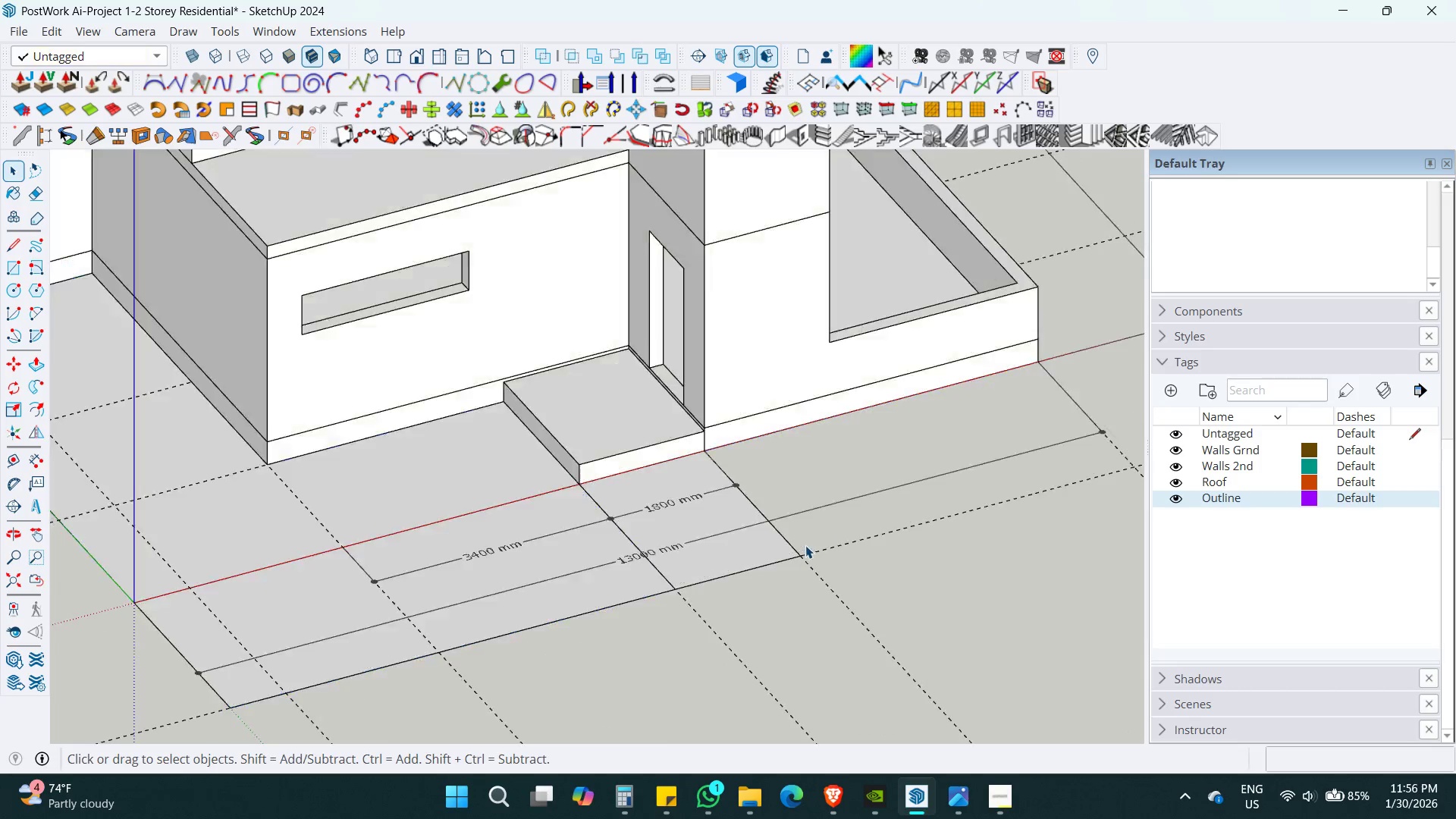 
key(Escape)
 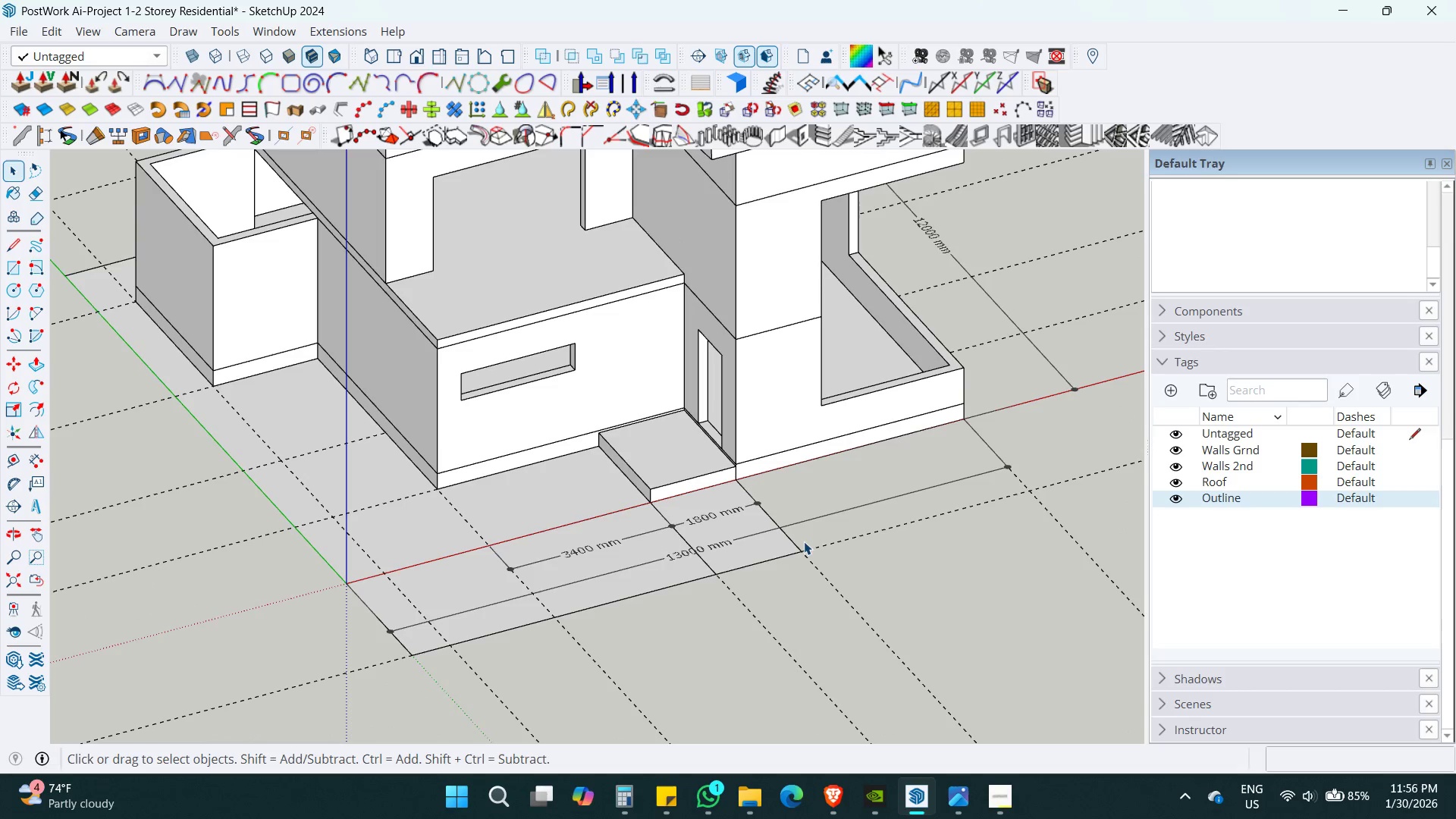 
key(Control+S)
 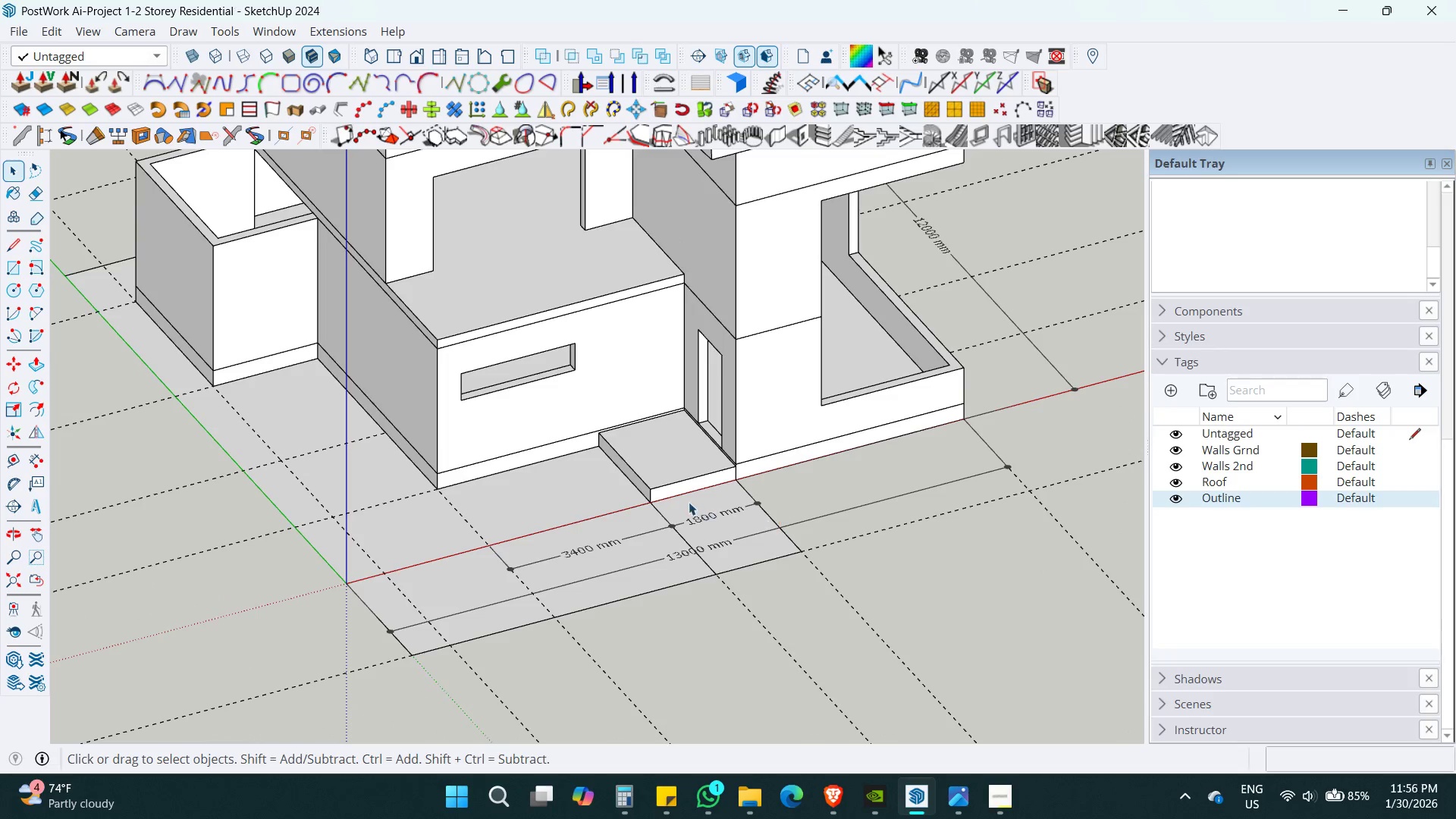 
scroll: coordinate [804, 541], scroll_direction: down, amount: 4.0
 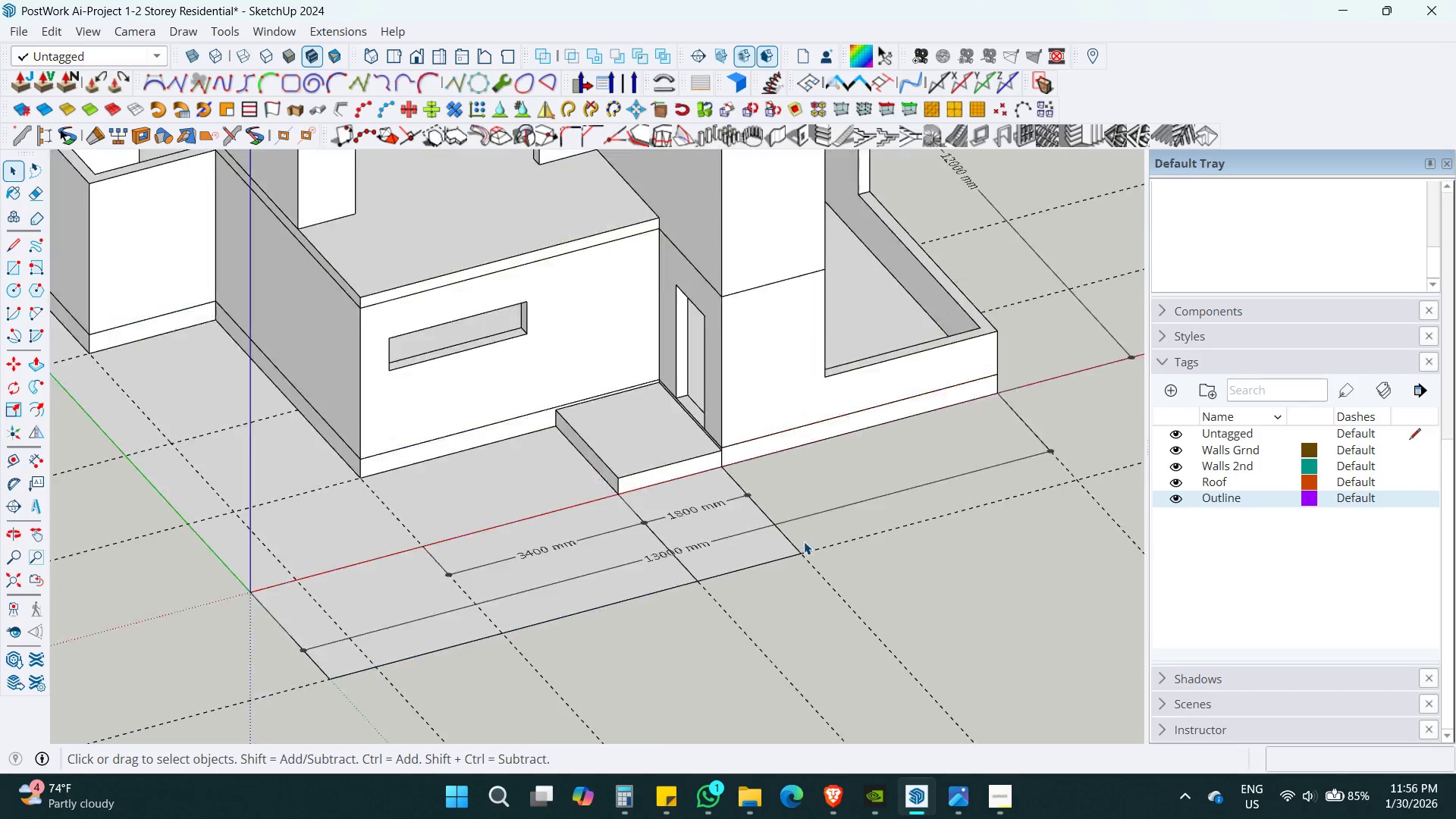 
hold_key(key=ShiftLeft, duration=0.36)
 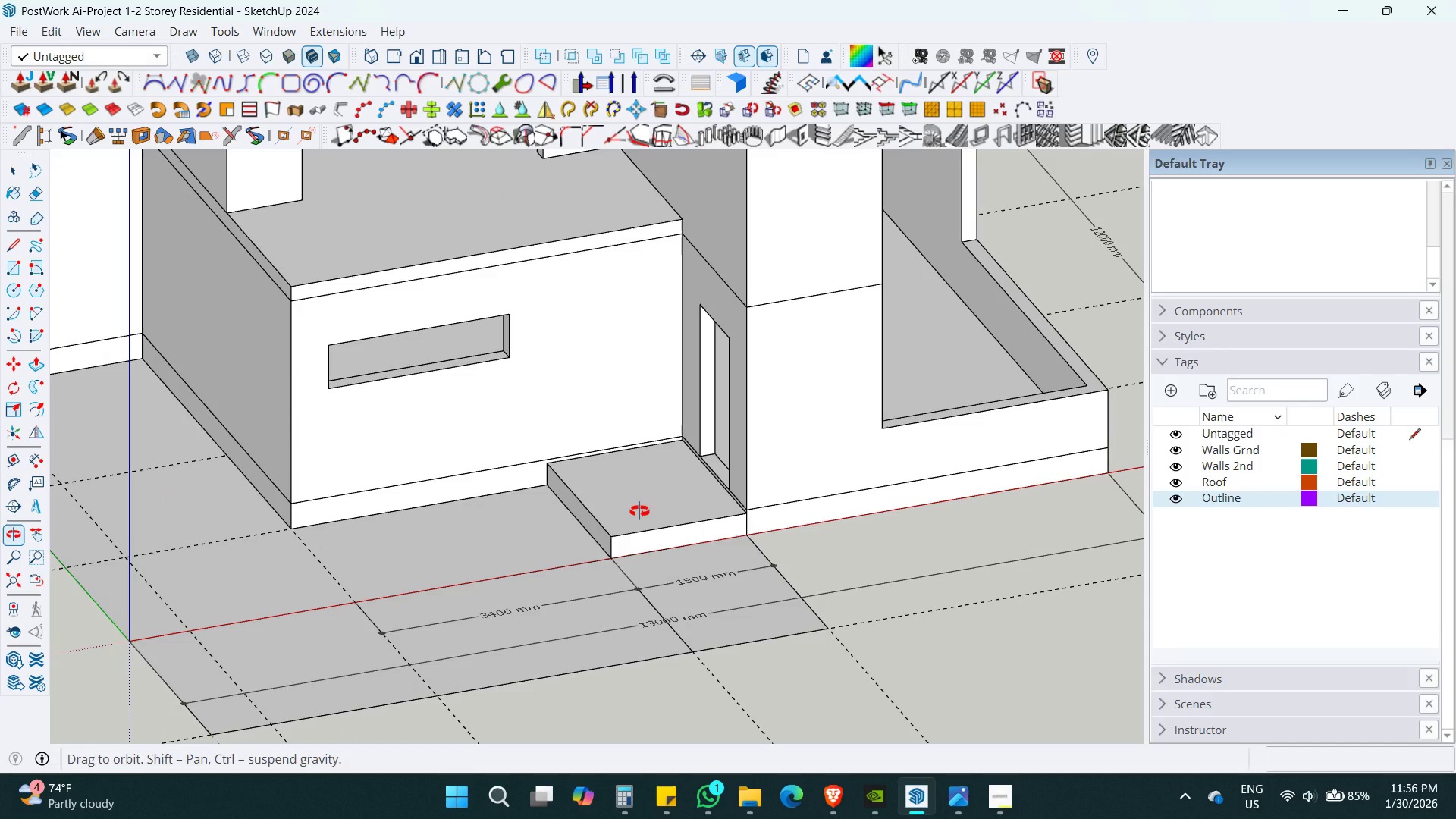 
scroll: coordinate [689, 502], scroll_direction: up, amount: 4.0
 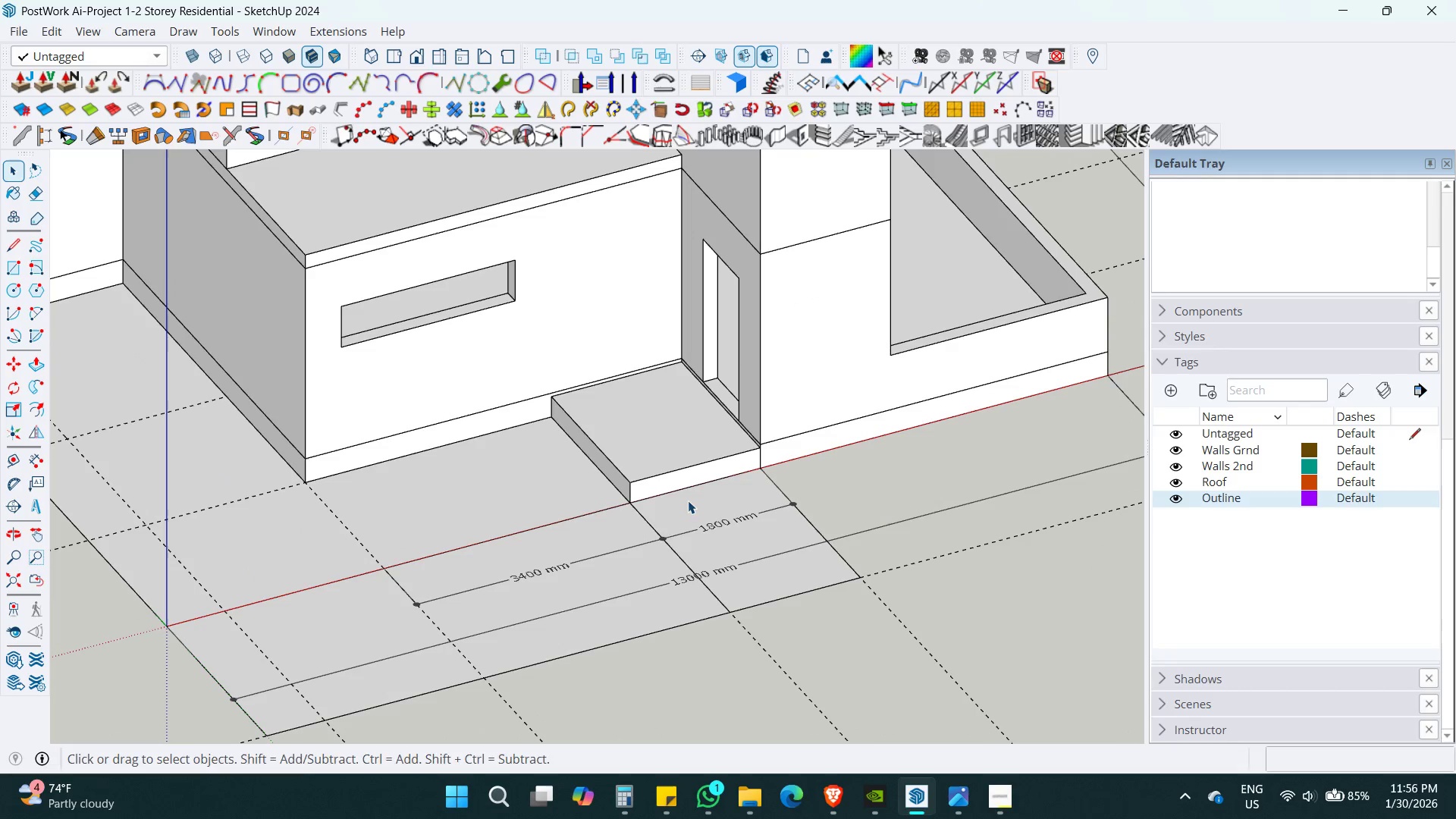 
key(Shift+ShiftLeft)
 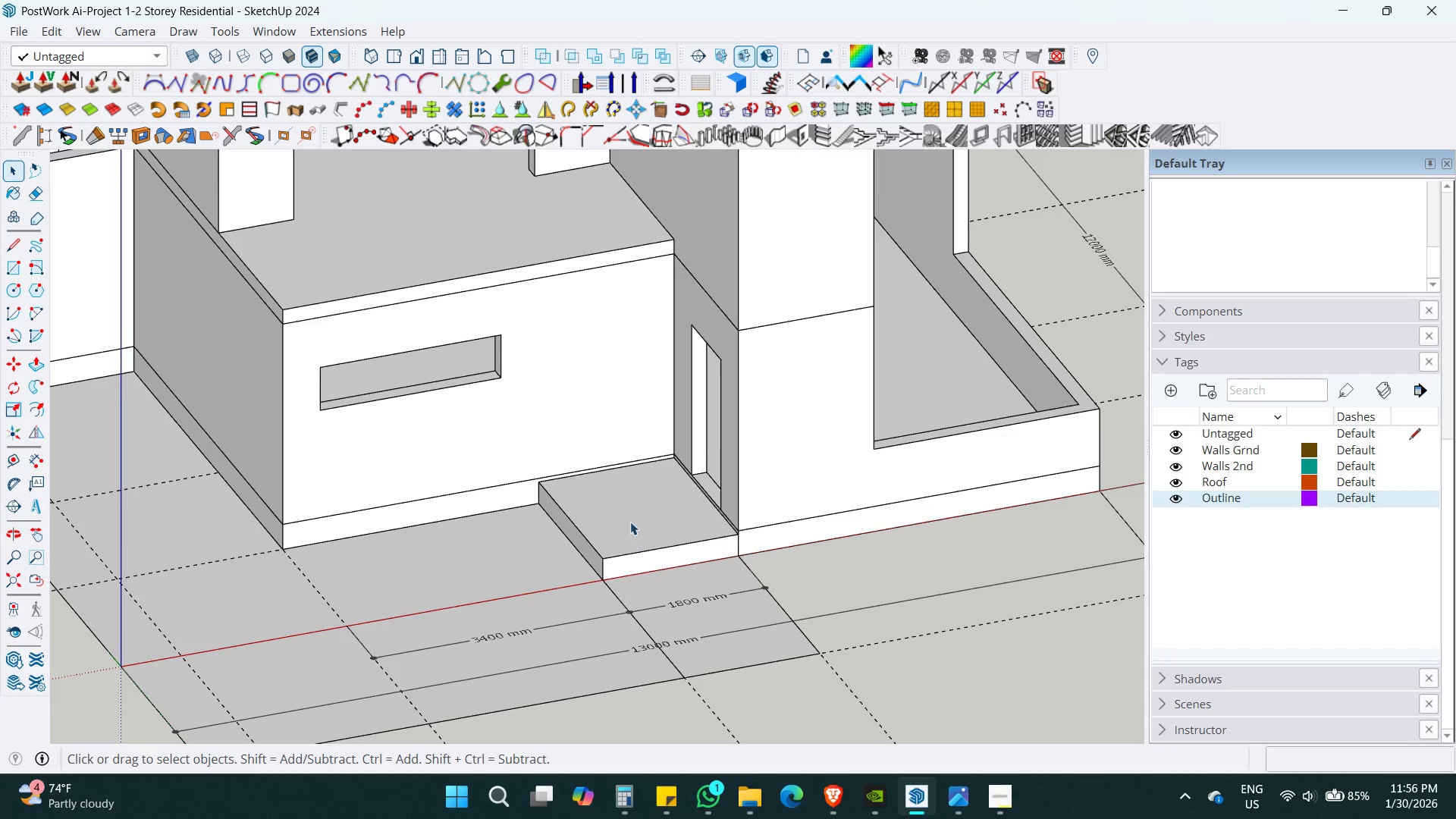 
double_click([630, 522])
 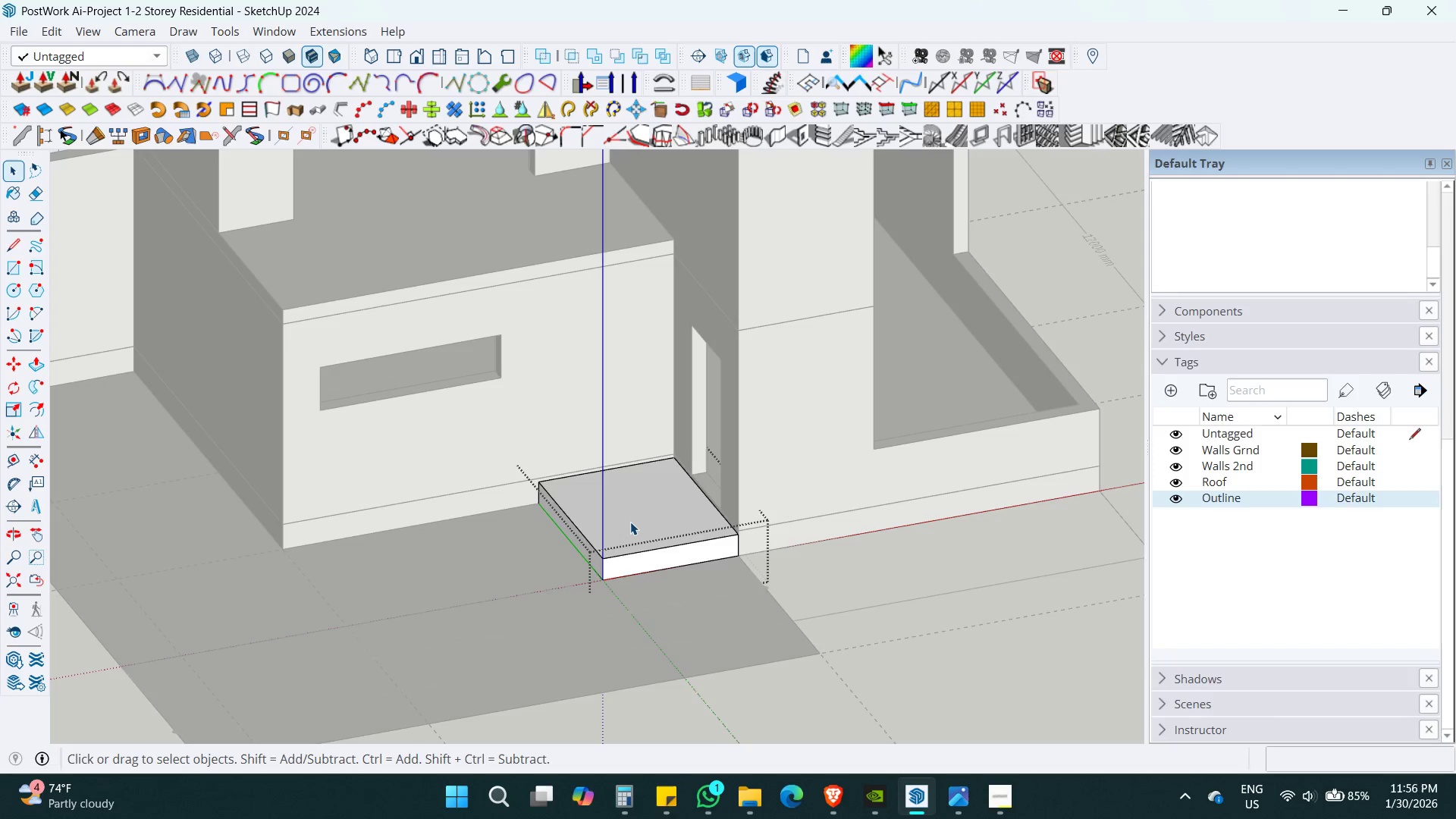 
triple_click([630, 522])
 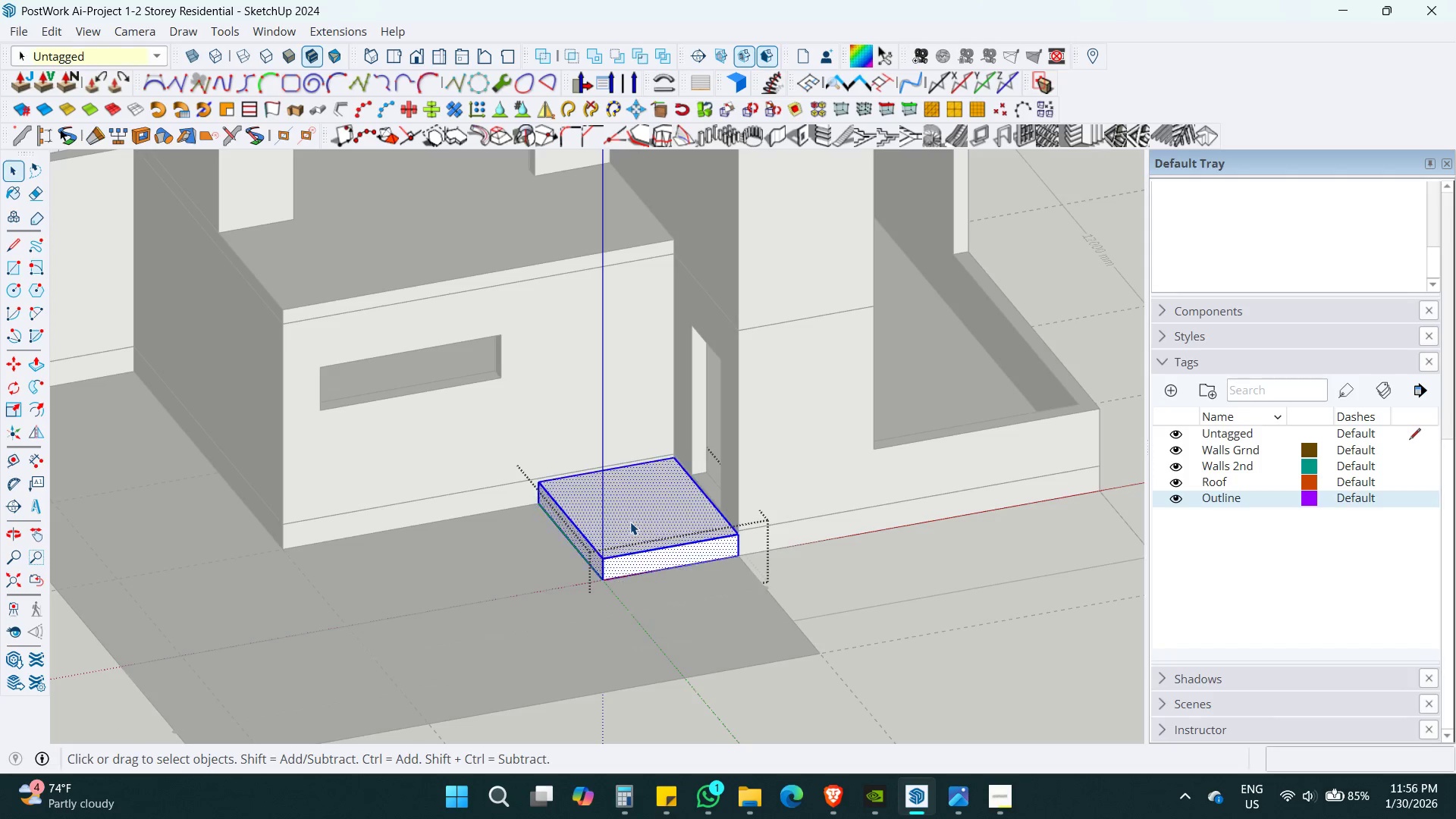 
triple_click([630, 522])
 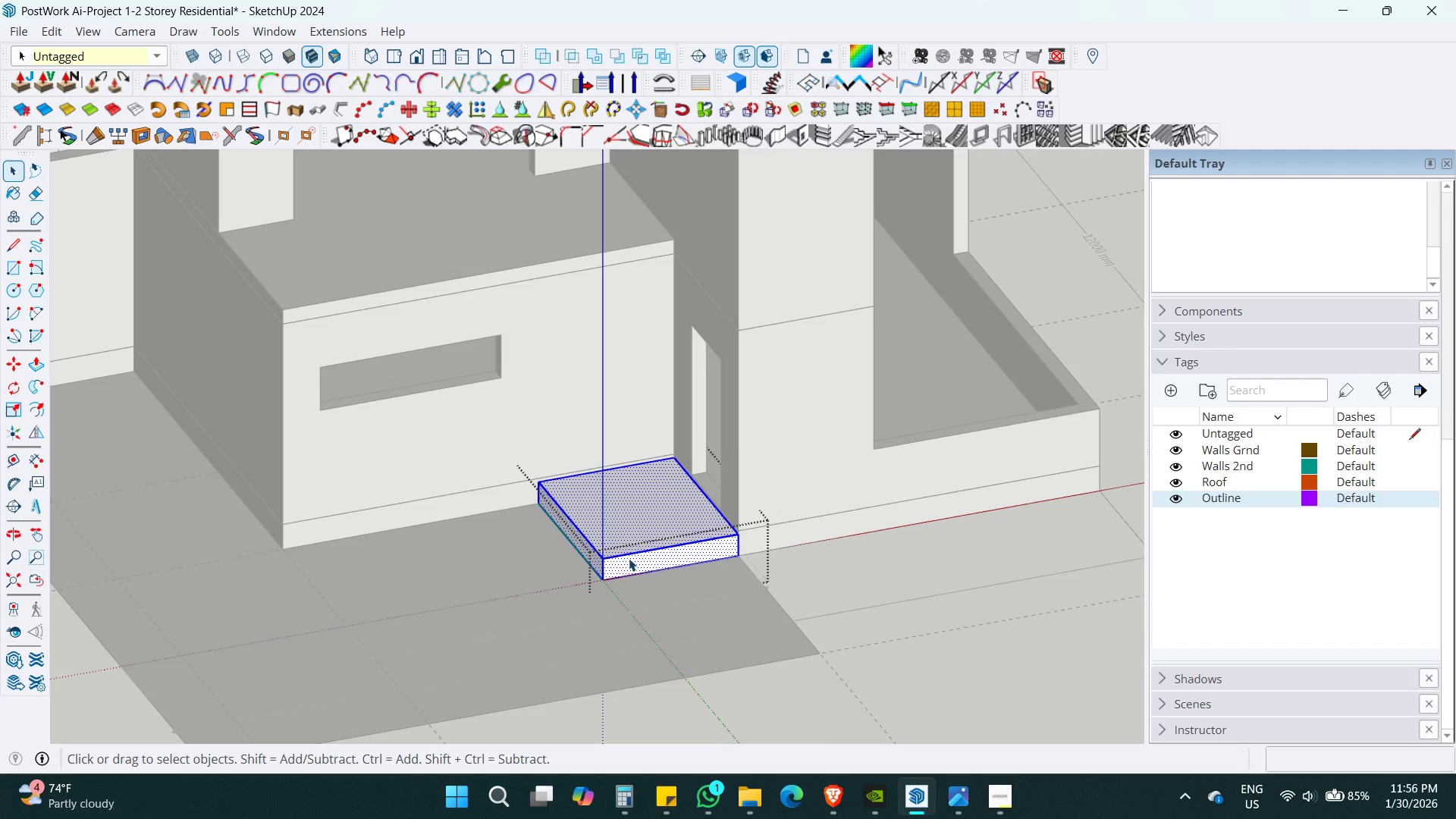 
hold_key(key=ShiftLeft, duration=0.38)
 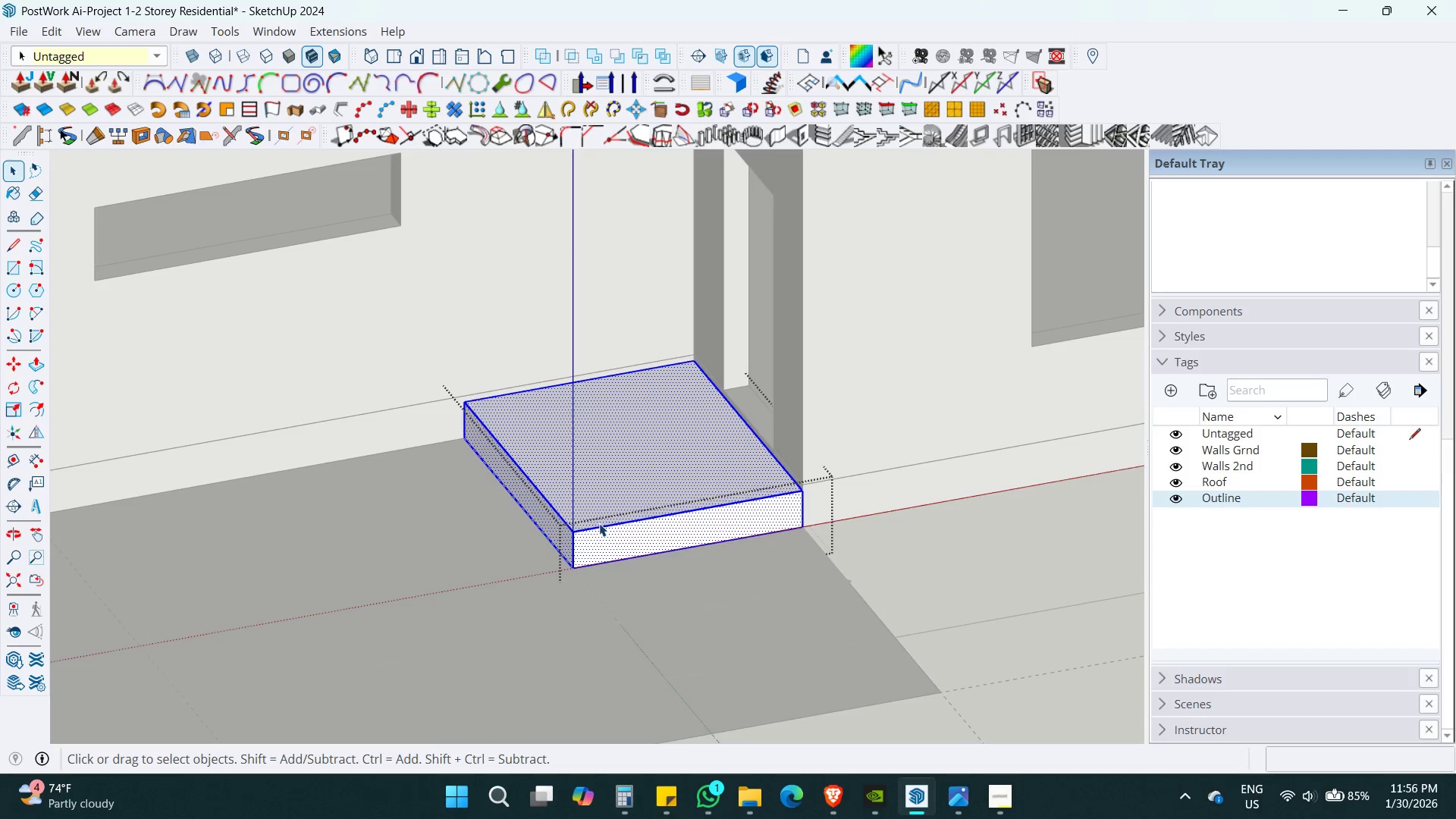 
scroll: coordinate [632, 571], scroll_direction: up, amount: 5.0
 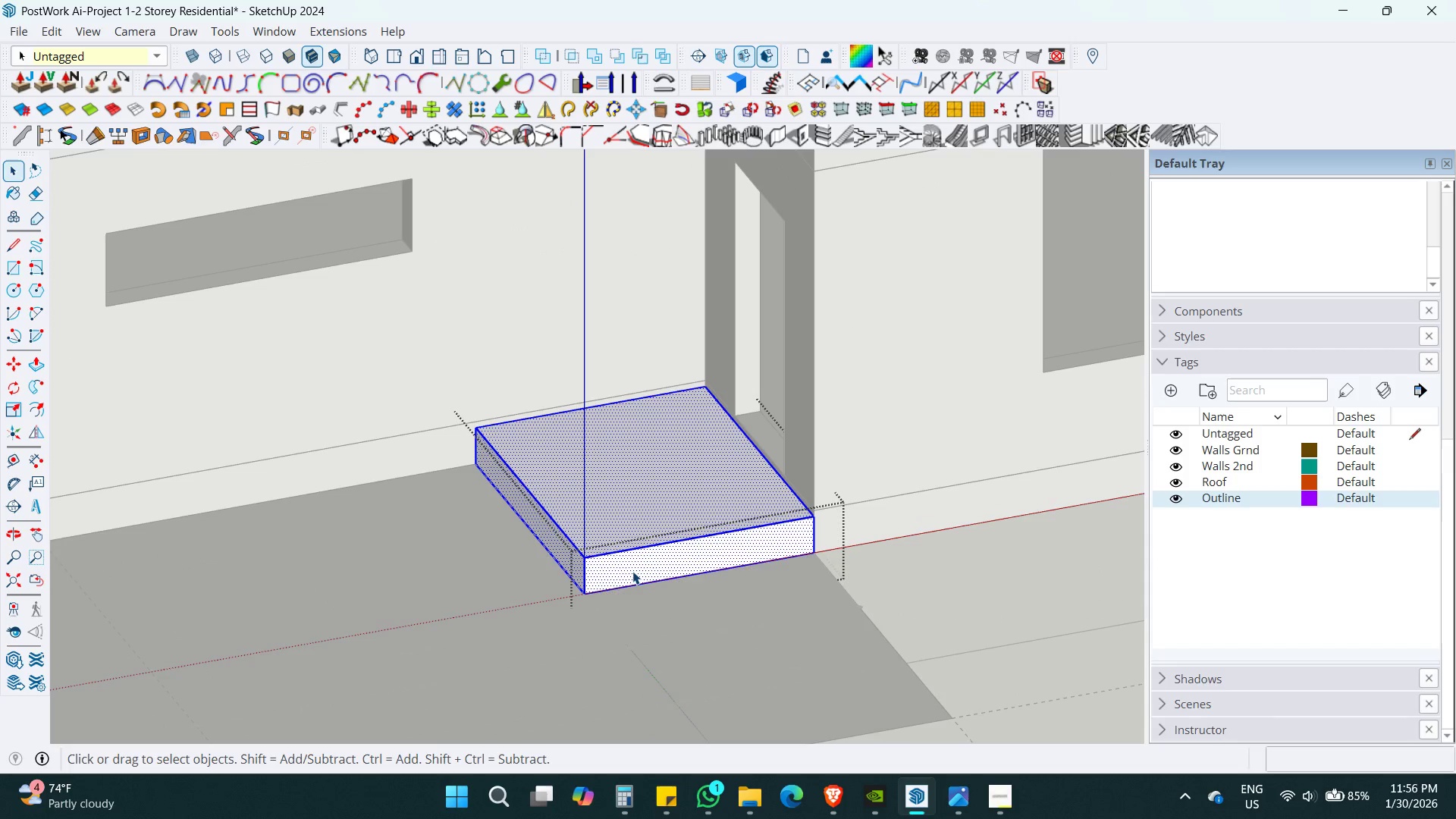 
hold_key(key=ShiftLeft, duration=0.31)
 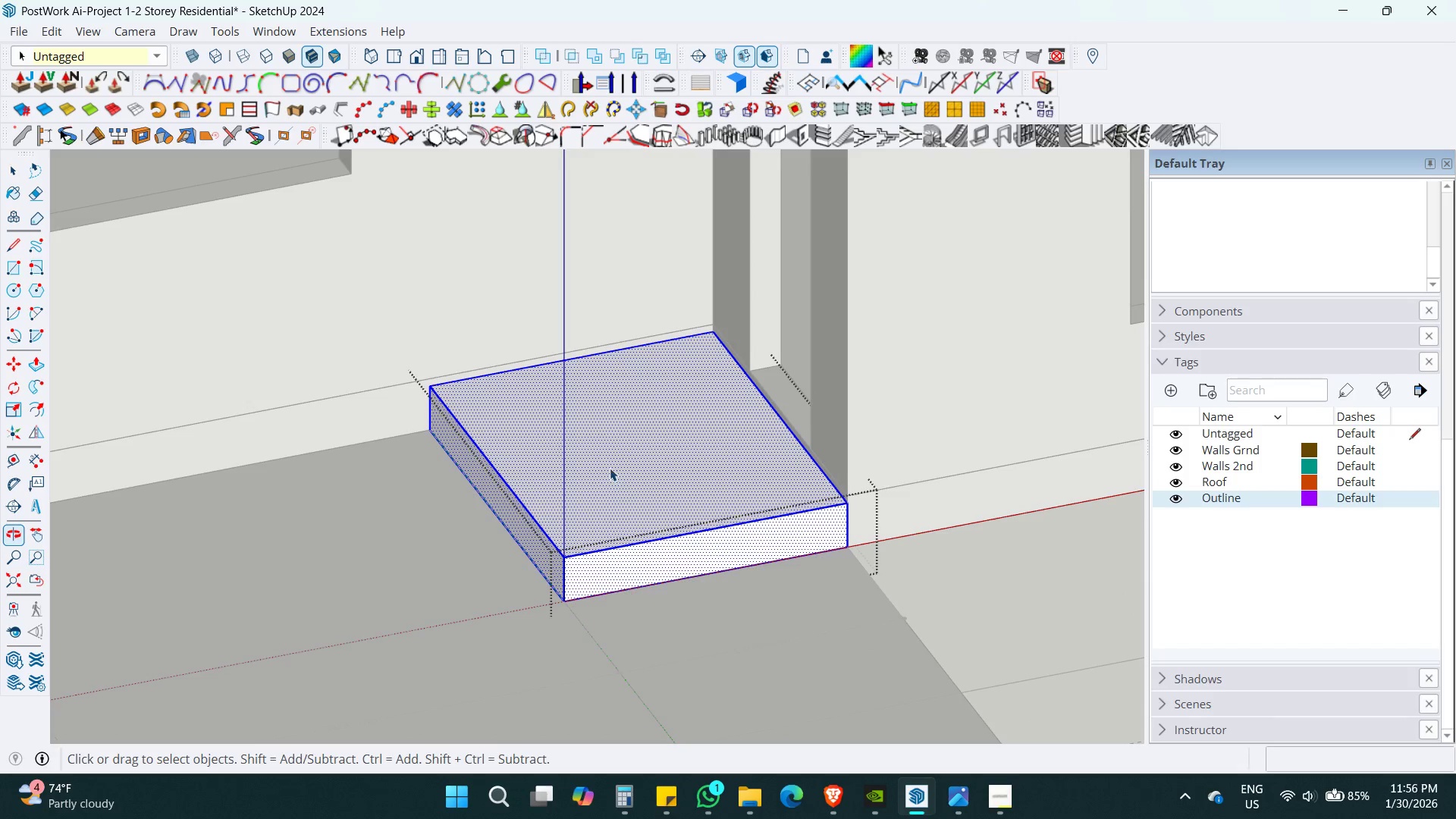 
scroll: coordinate [598, 523], scroll_direction: up, amount: 2.0
 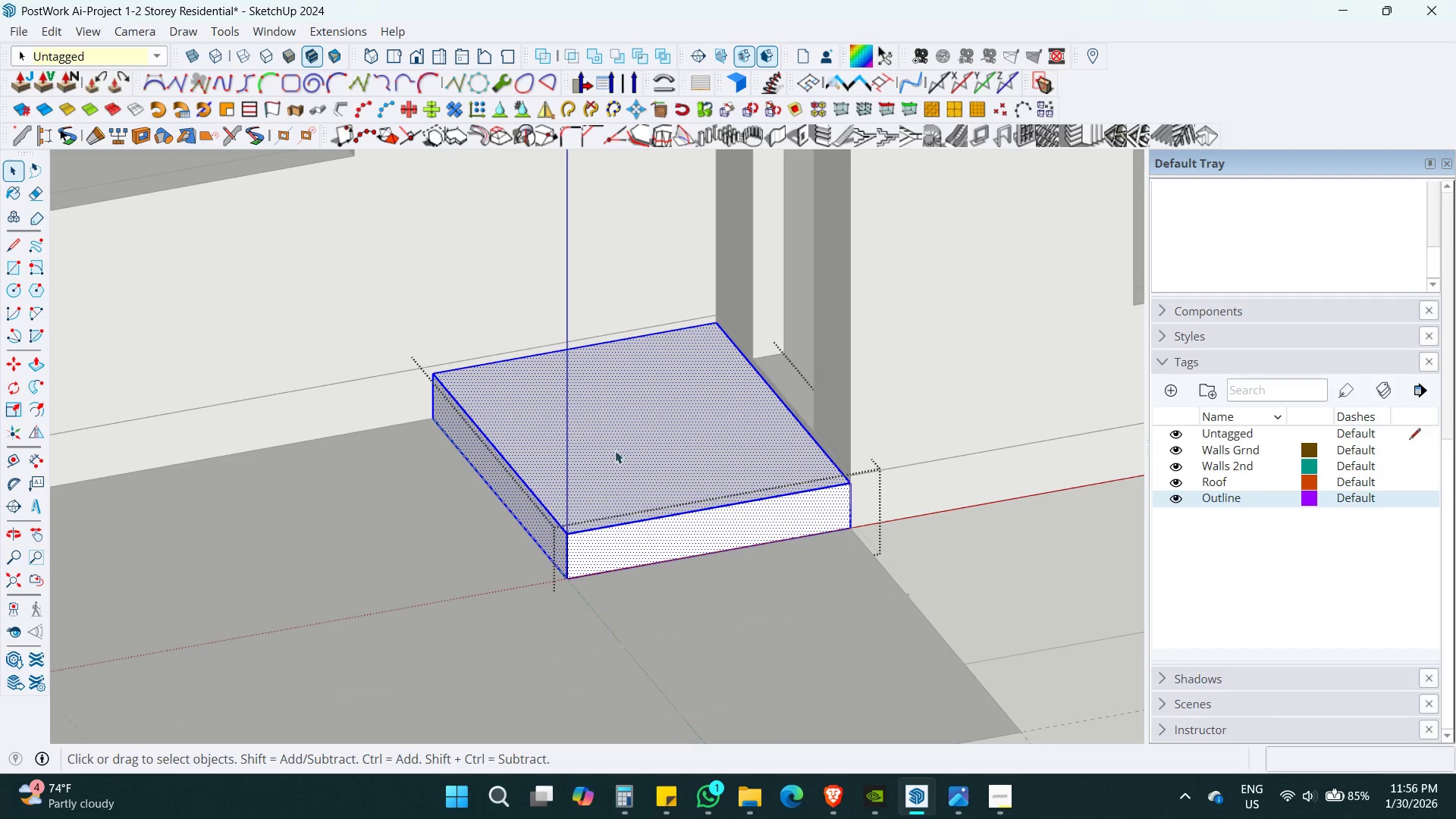 
key(T)
 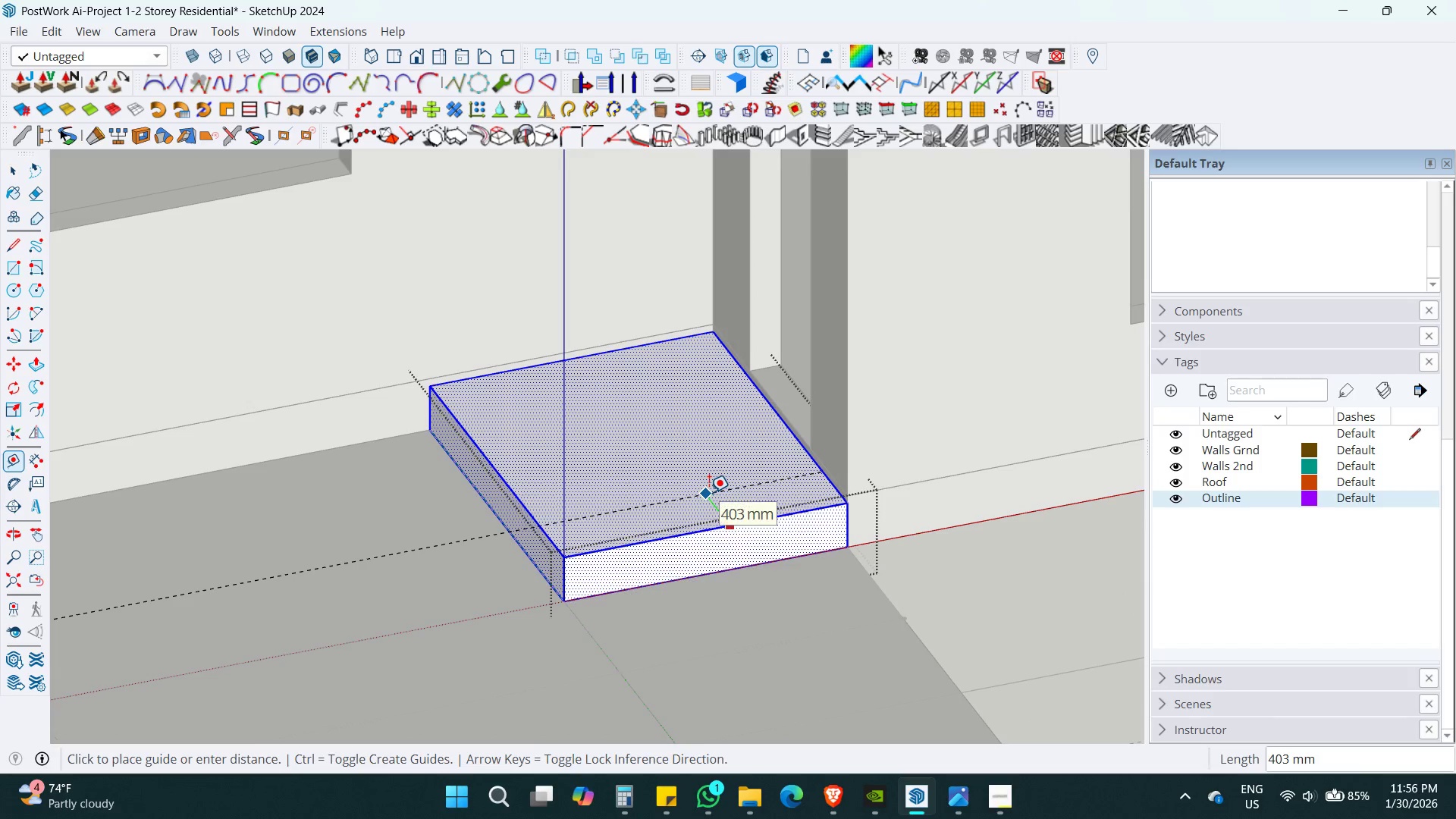 
key(Numpad2)
 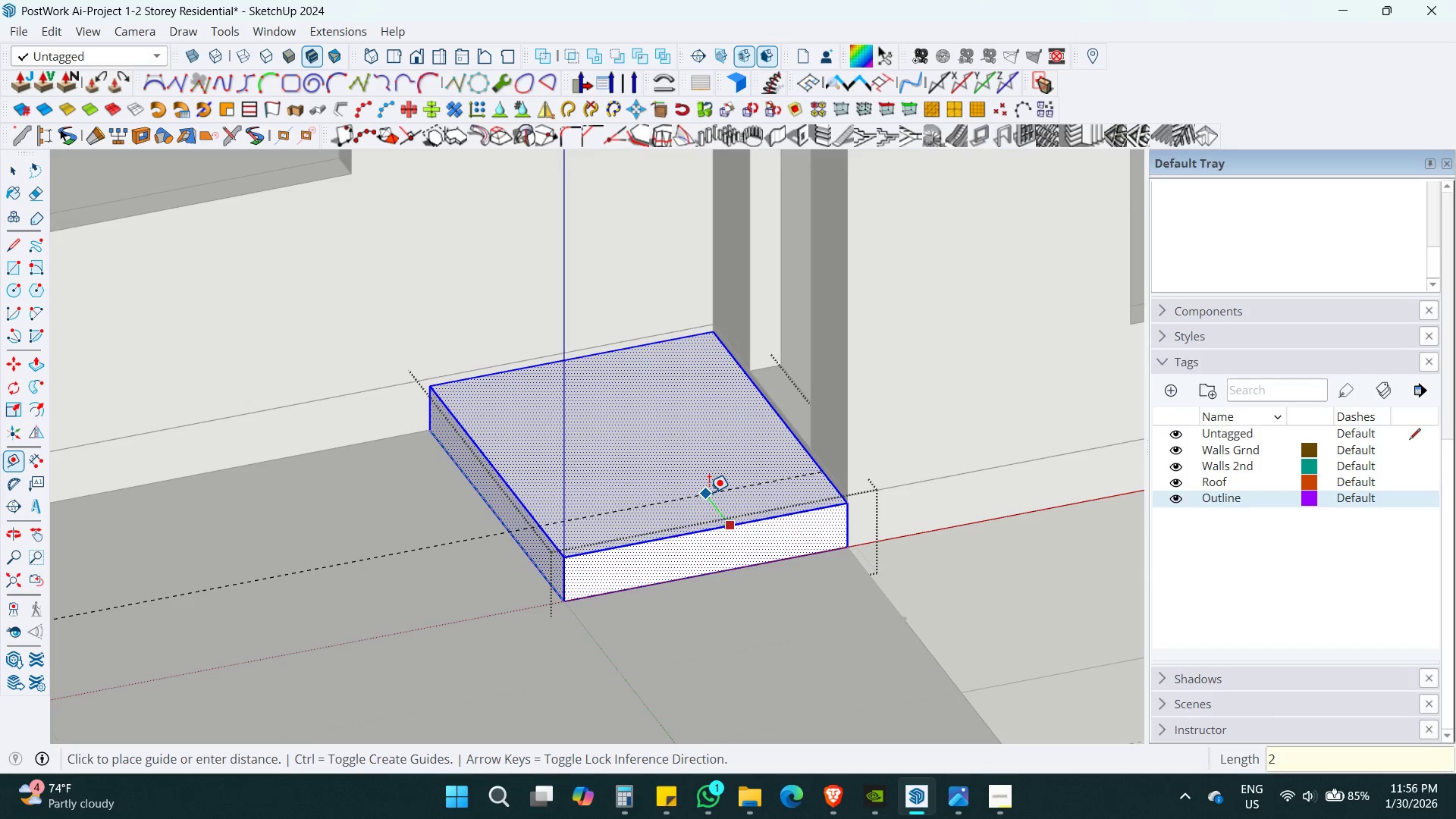 
key(Numpad0)
 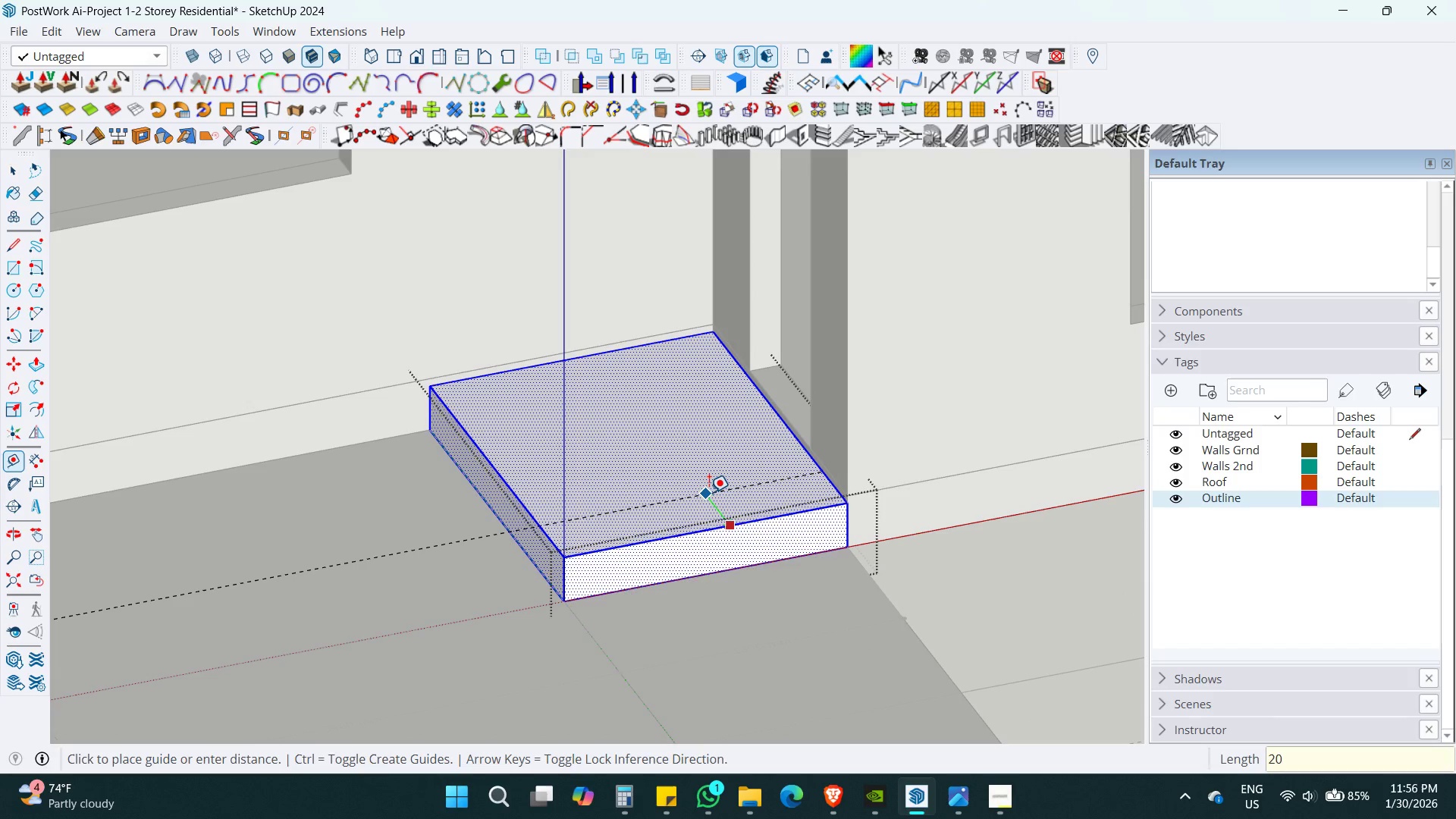 
key(Numpad0)
 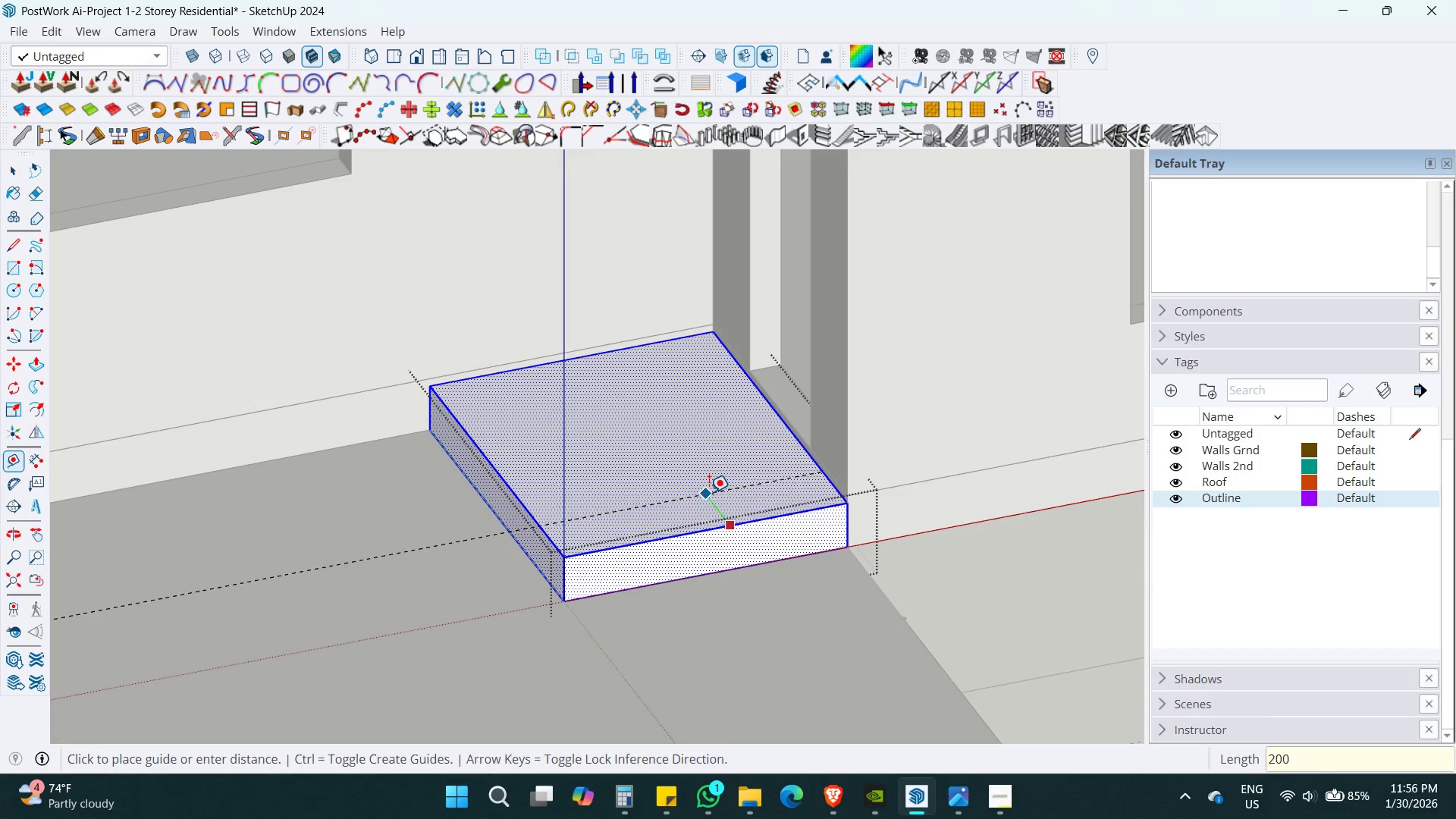 
key(Enter)
 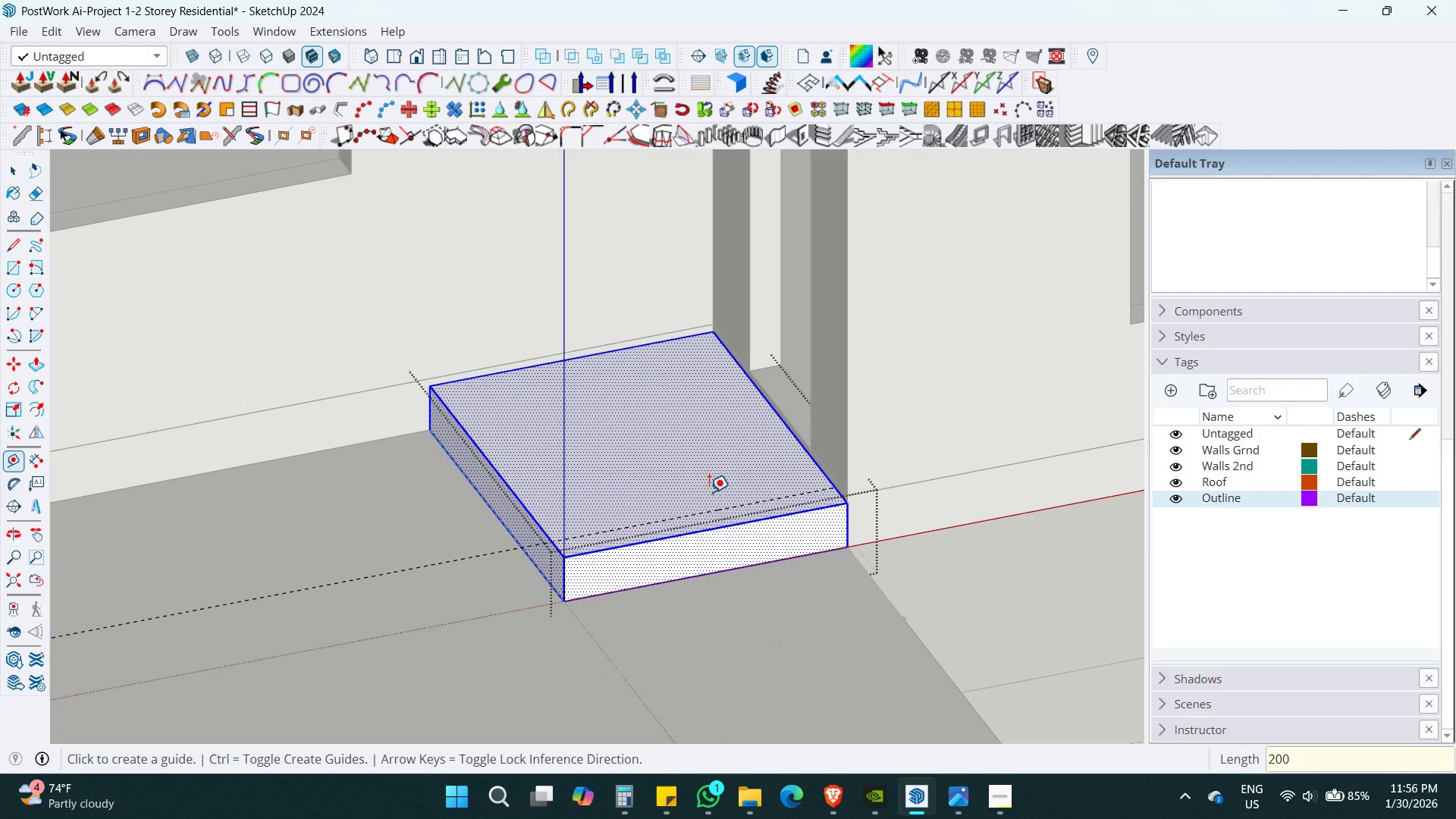 
key(Space)
 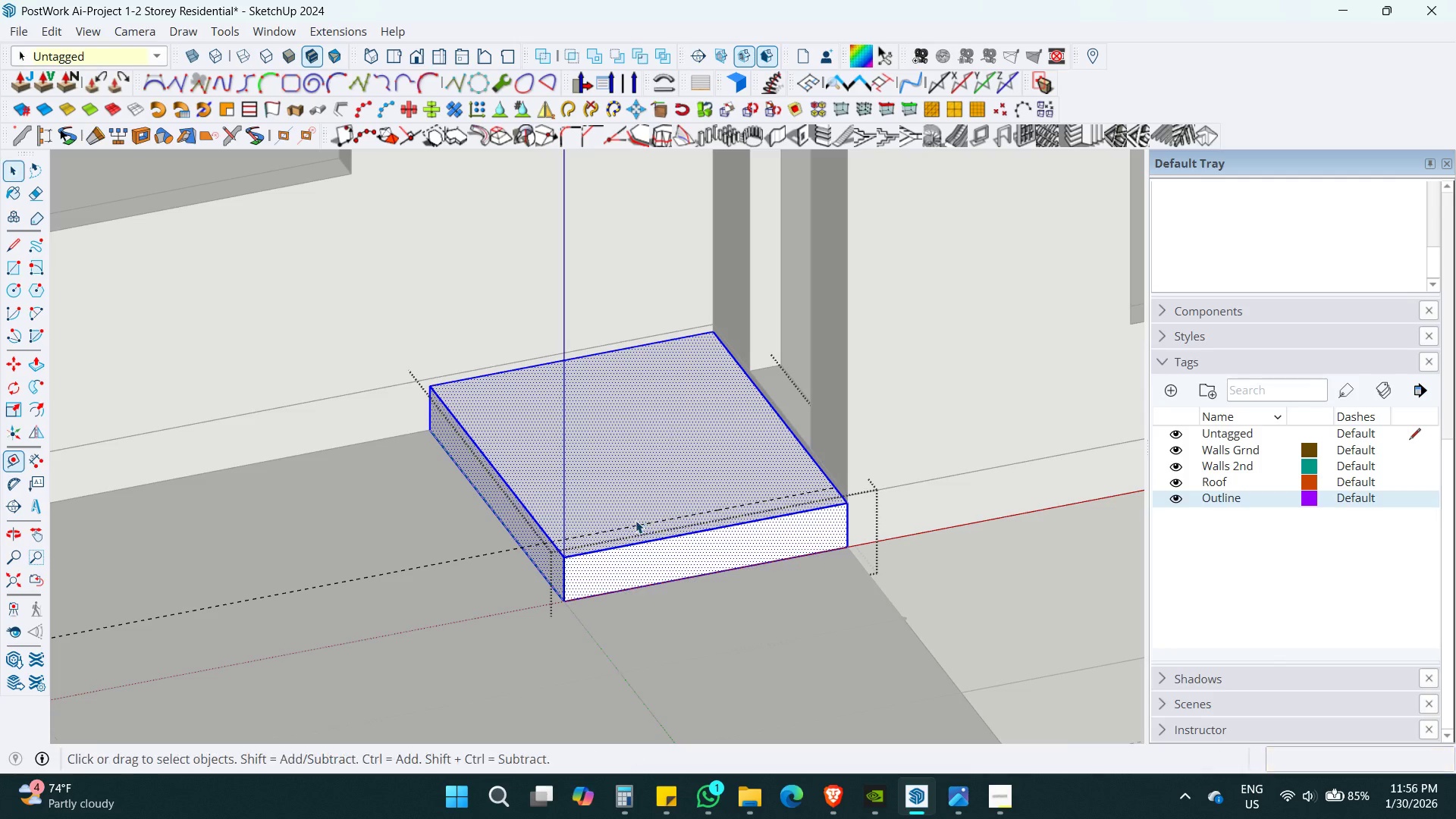 
key(Control+ControlLeft)
 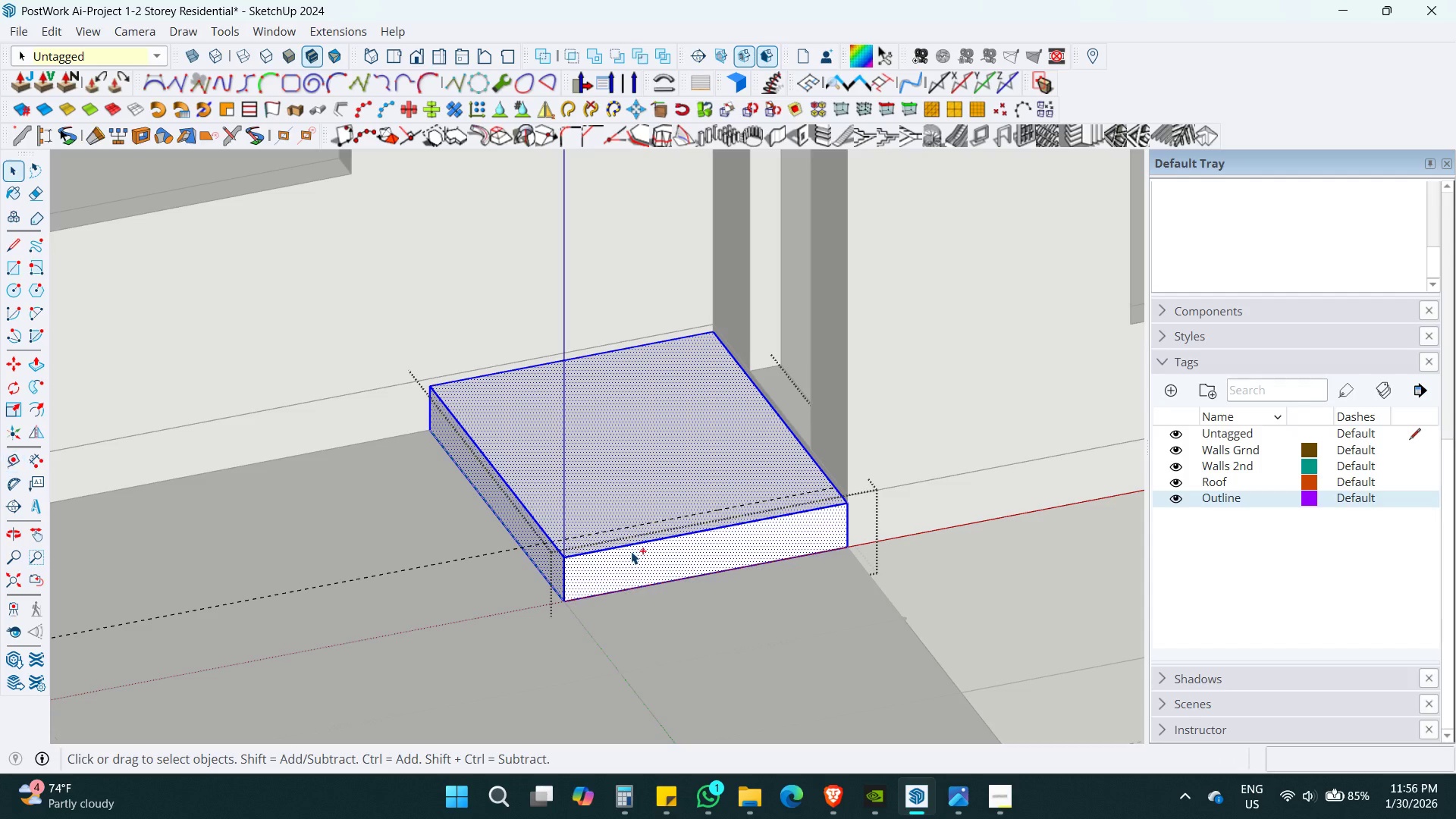 
key(Control+Z)
 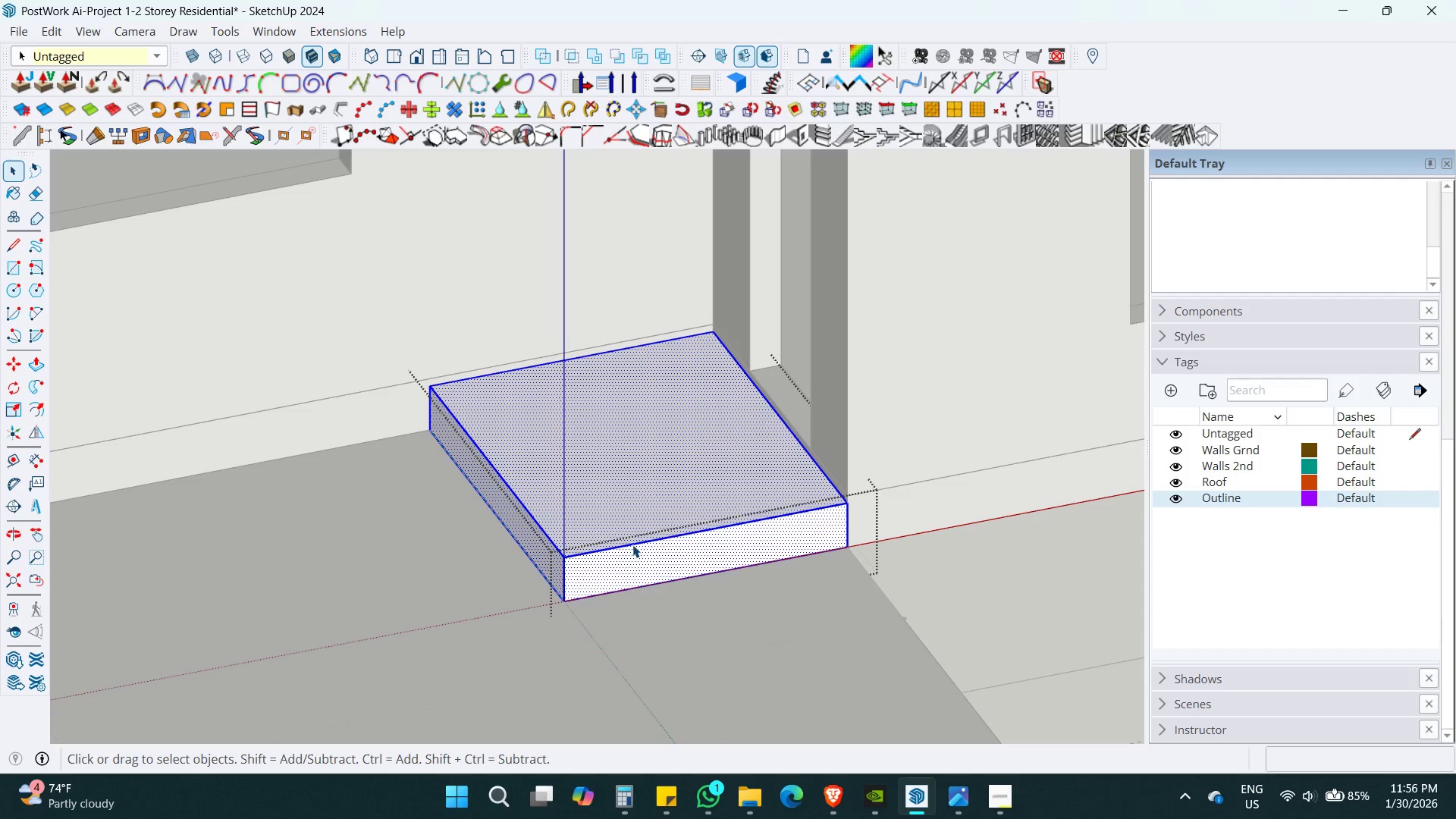 
left_click([632, 544])
 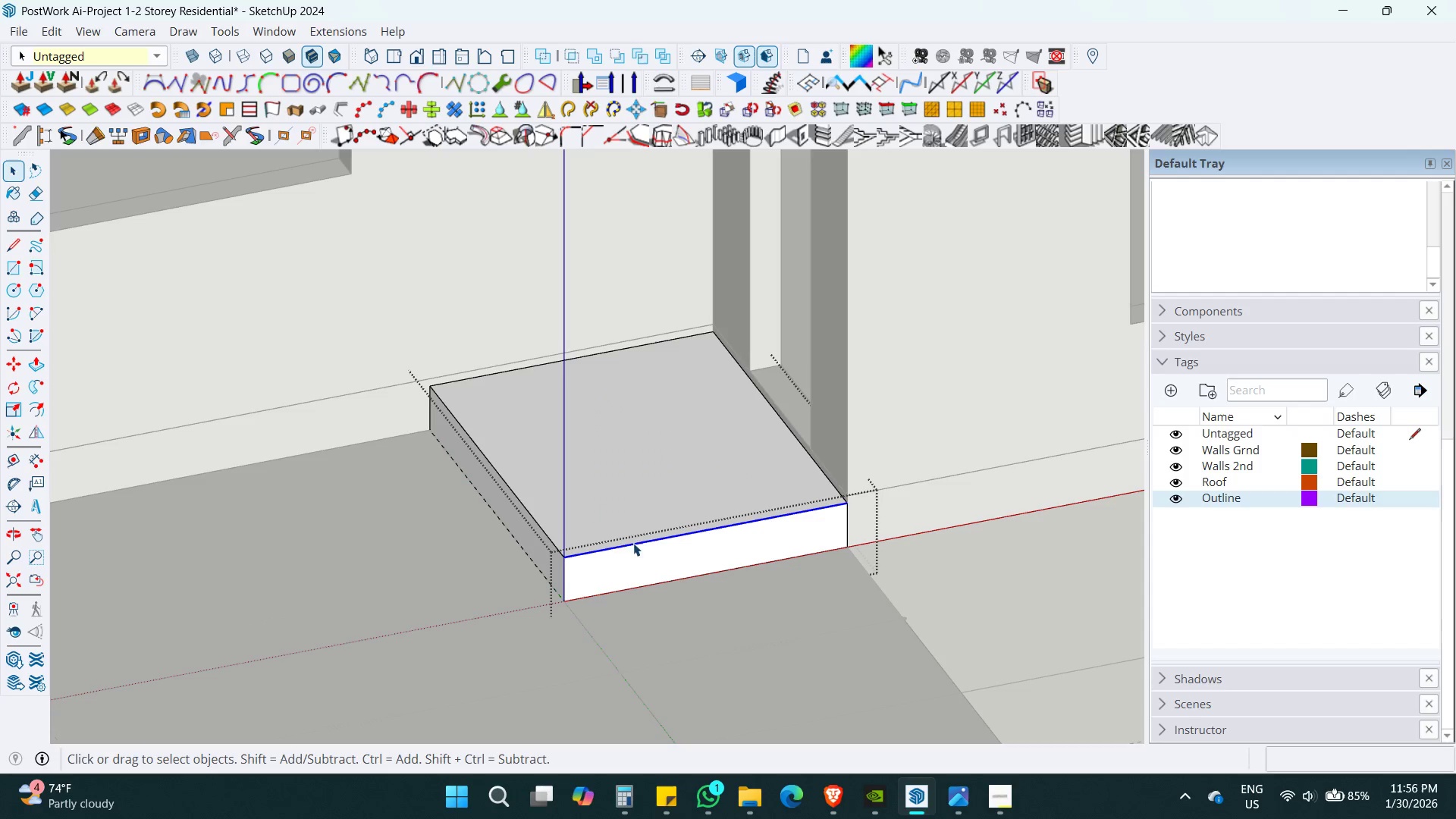 
hold_key(key=ShiftLeft, duration=1.14)
left_click([541, 529])
 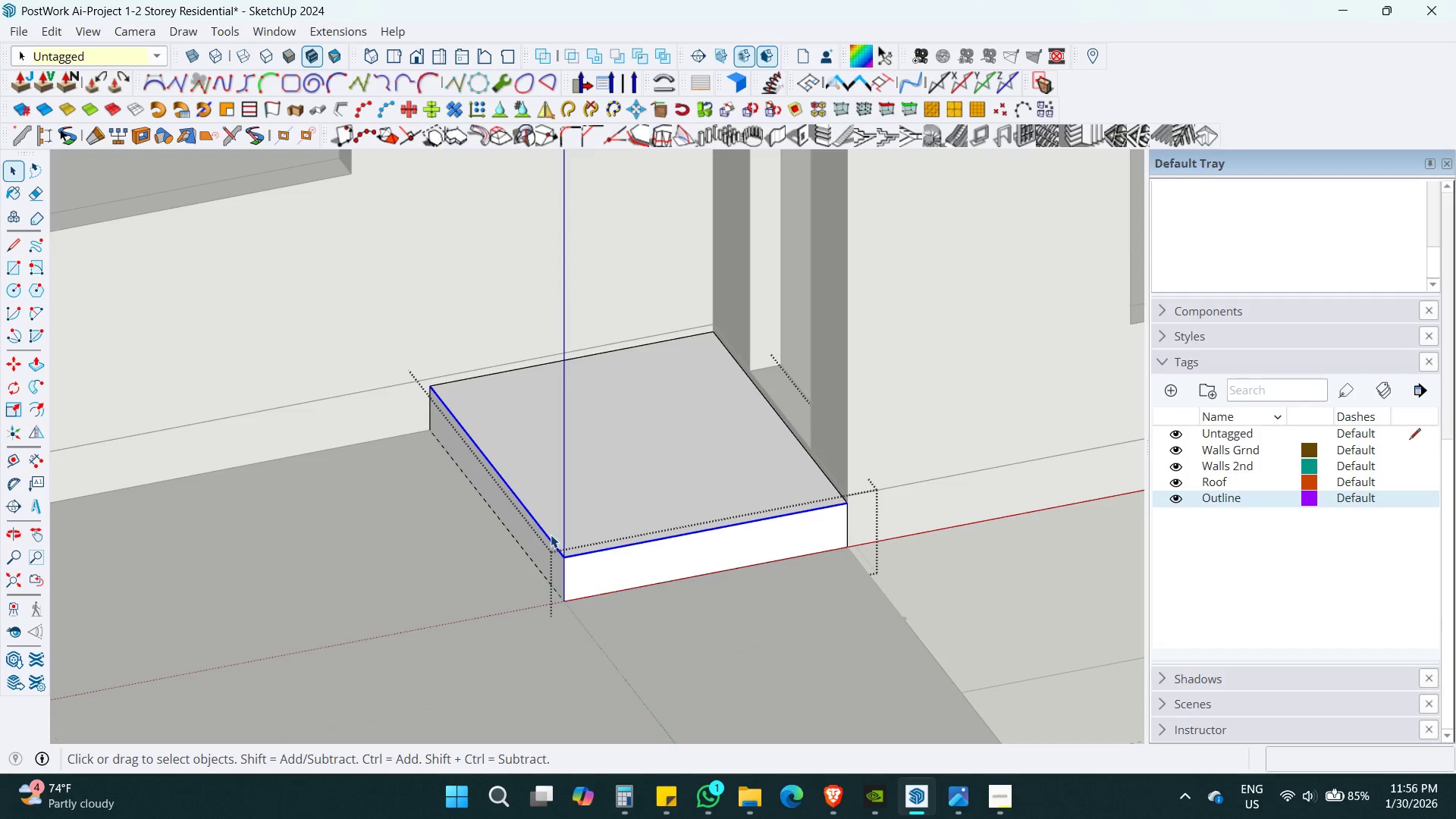 
key(F)
 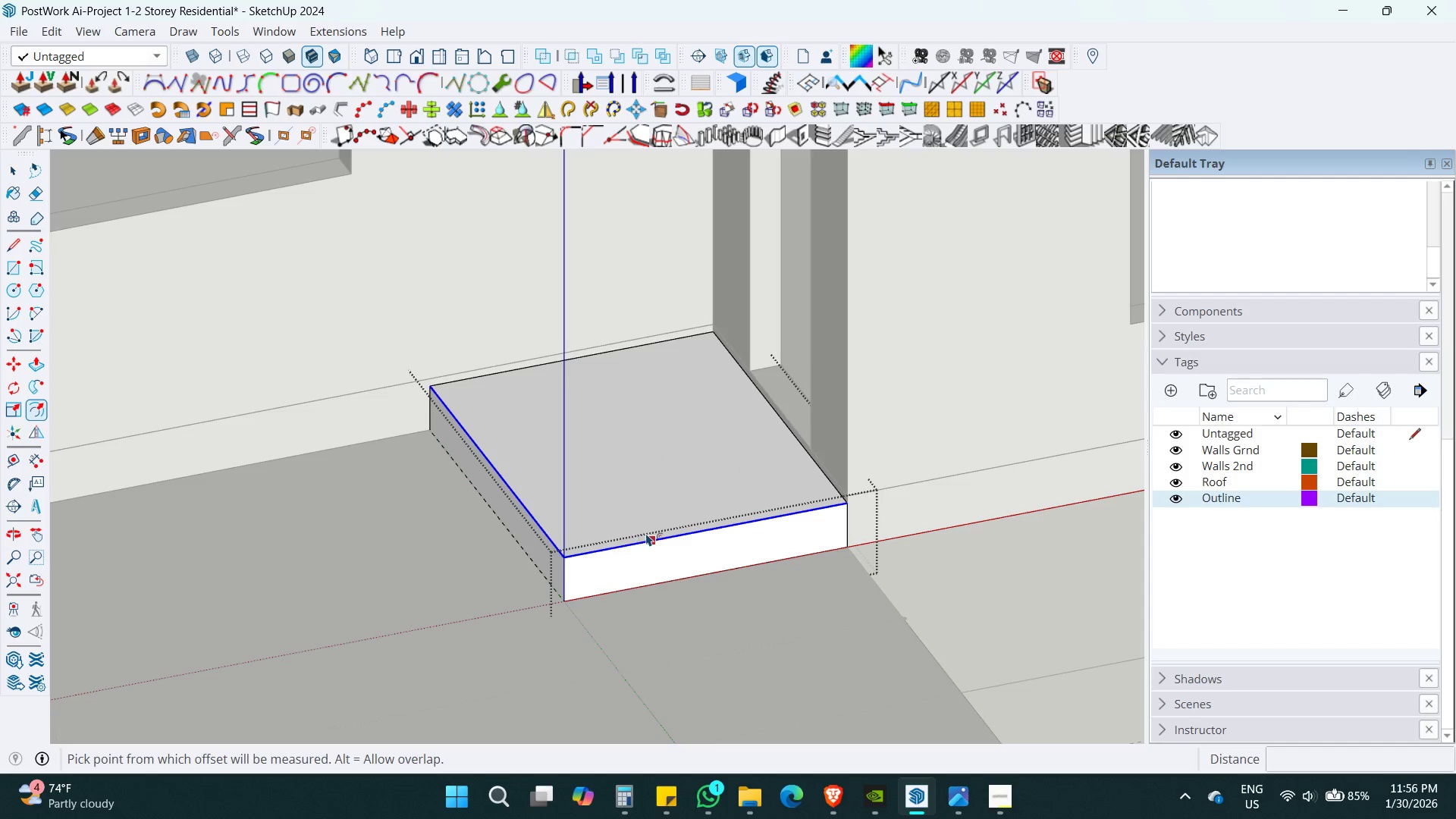 
left_click([646, 533])
 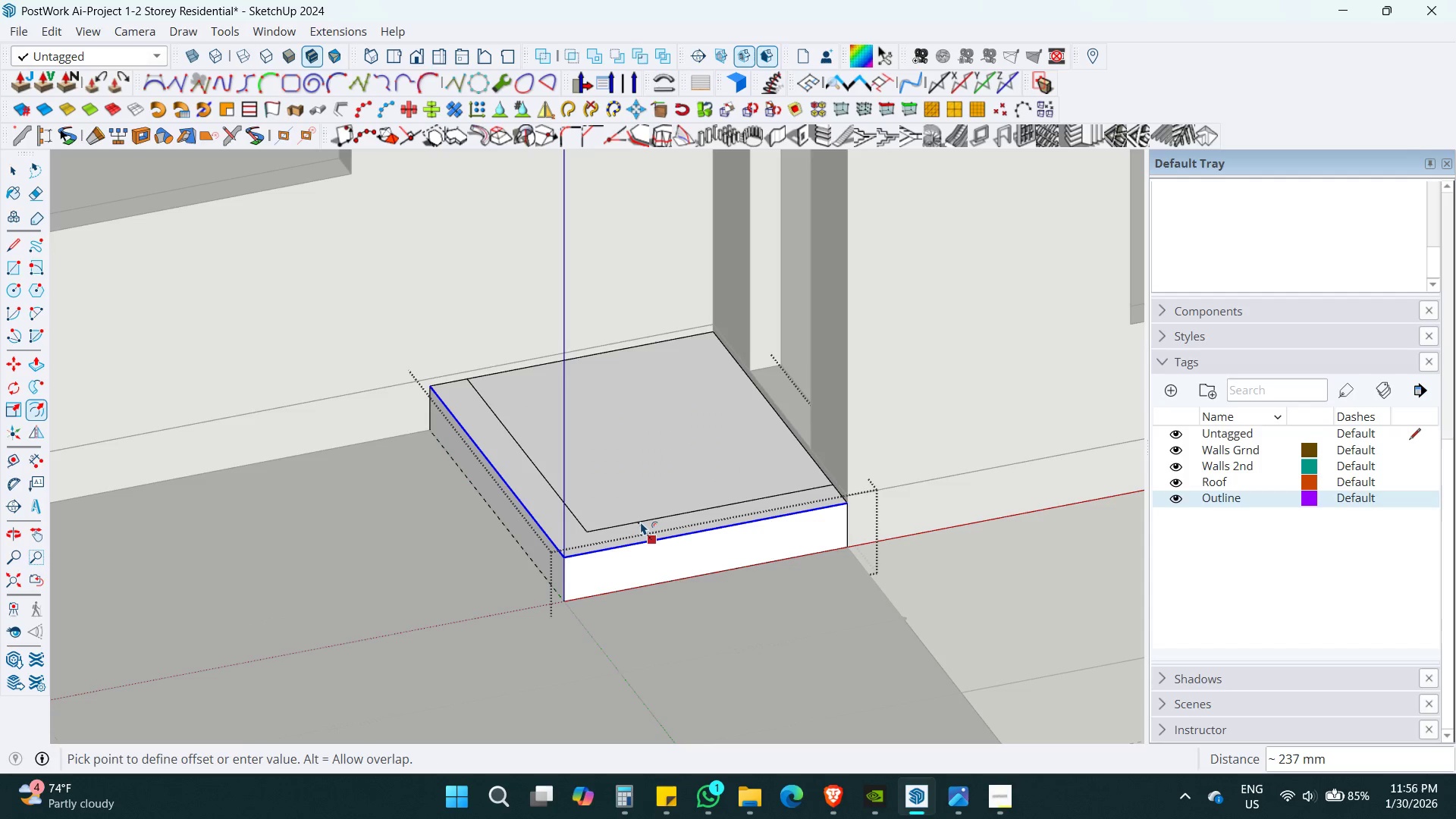 
key(Numpad2)
 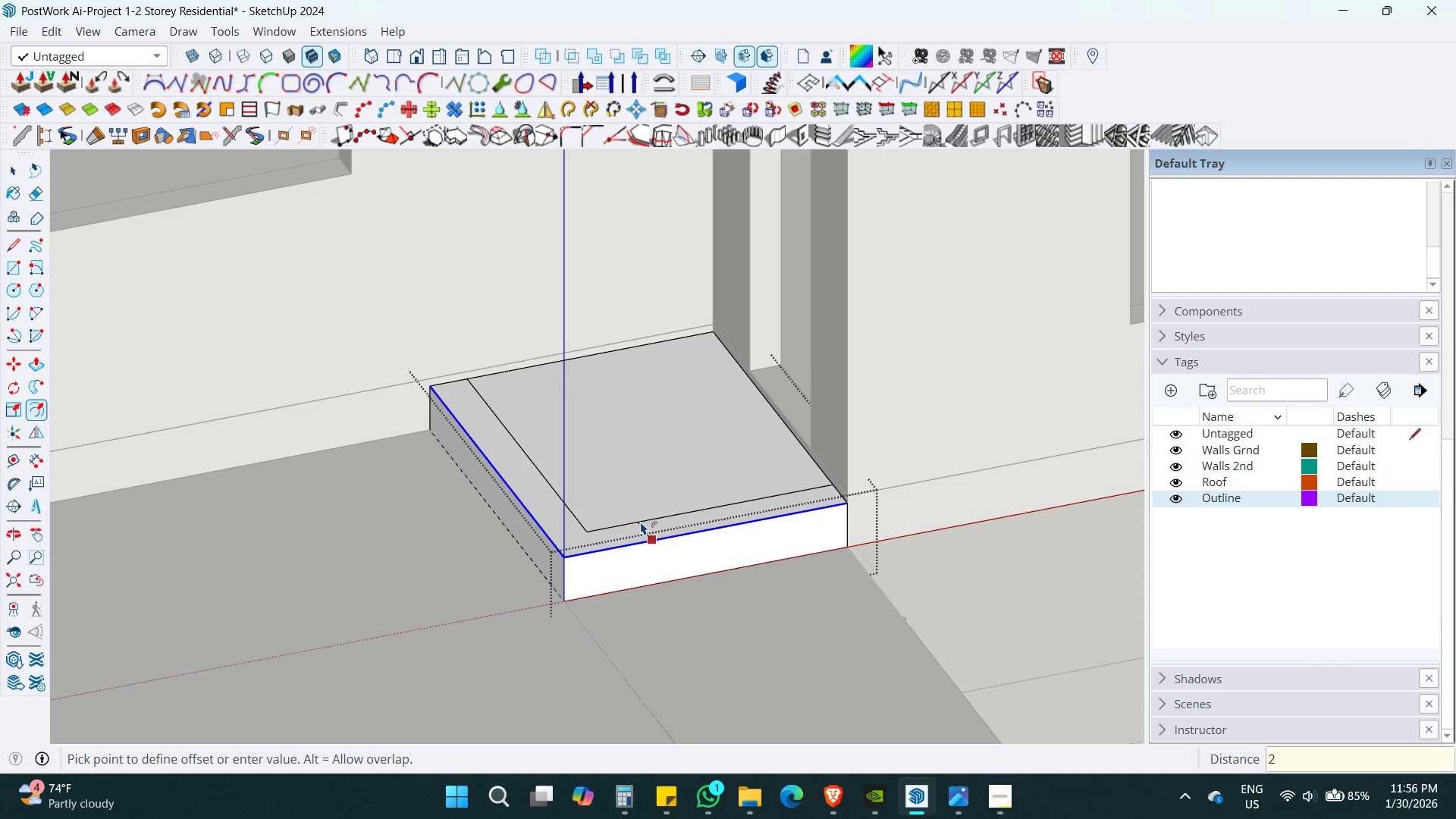 
key(Numpad0)
 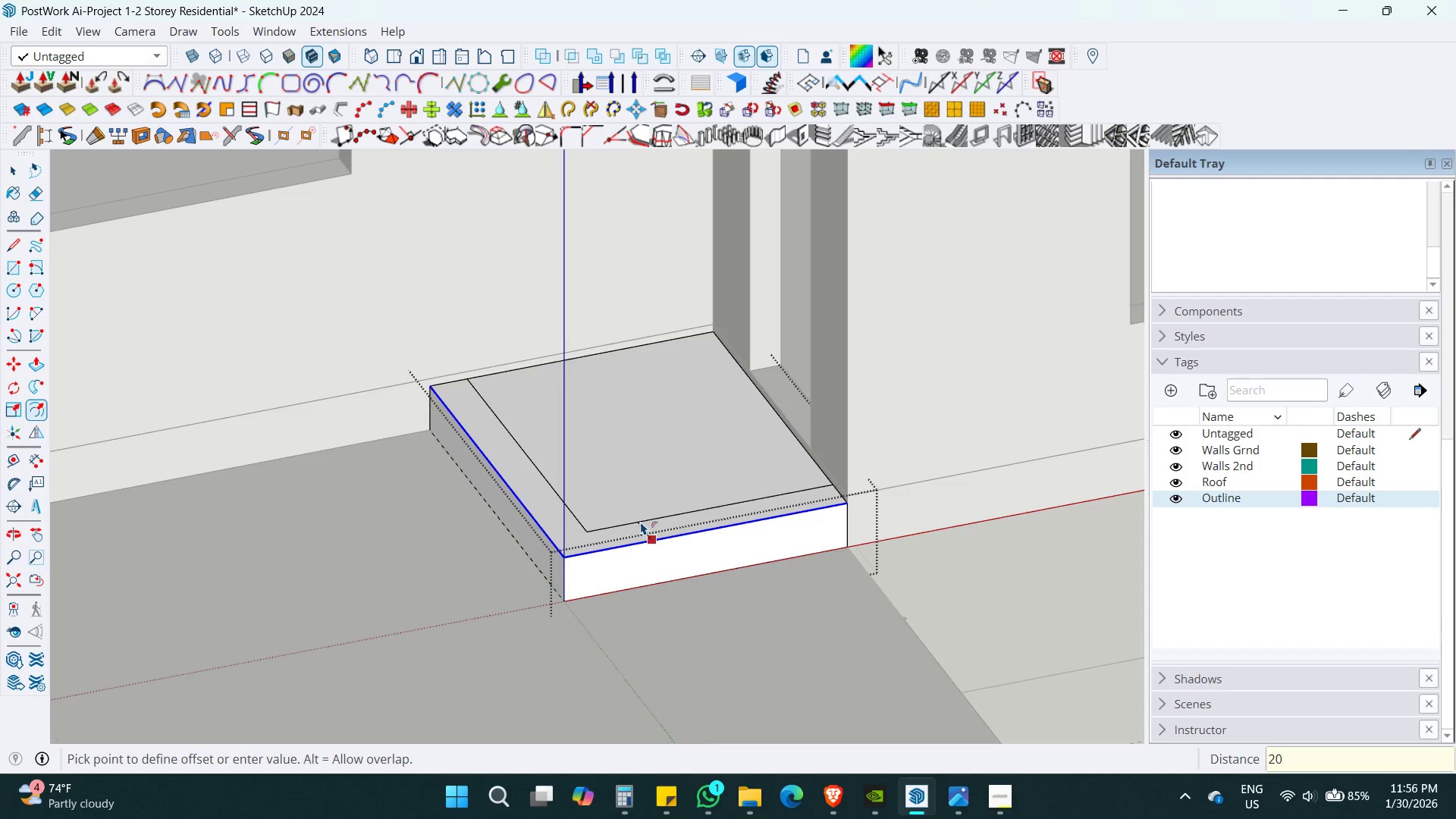 
key(Numpad0)
 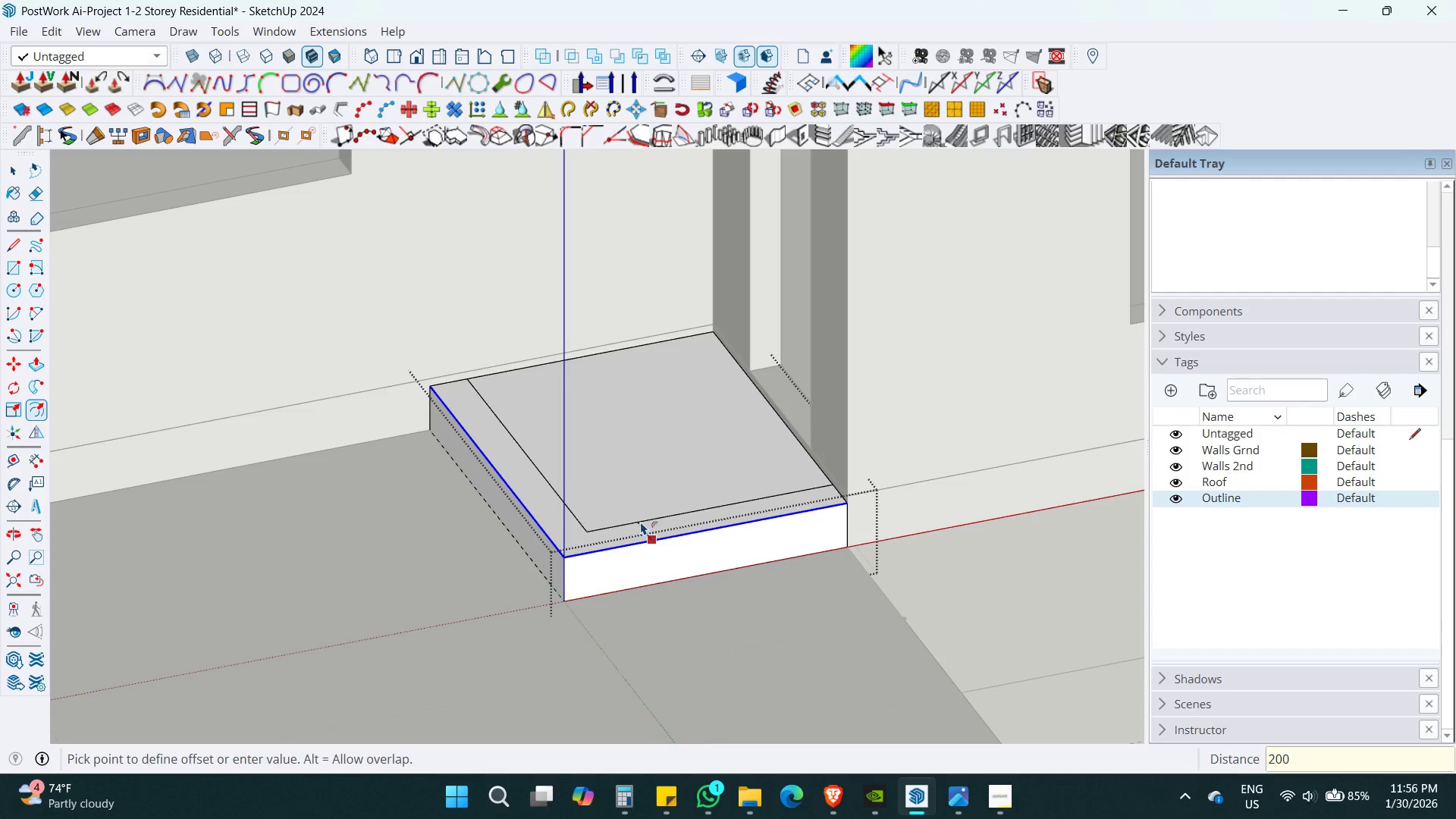 
key(Enter)
 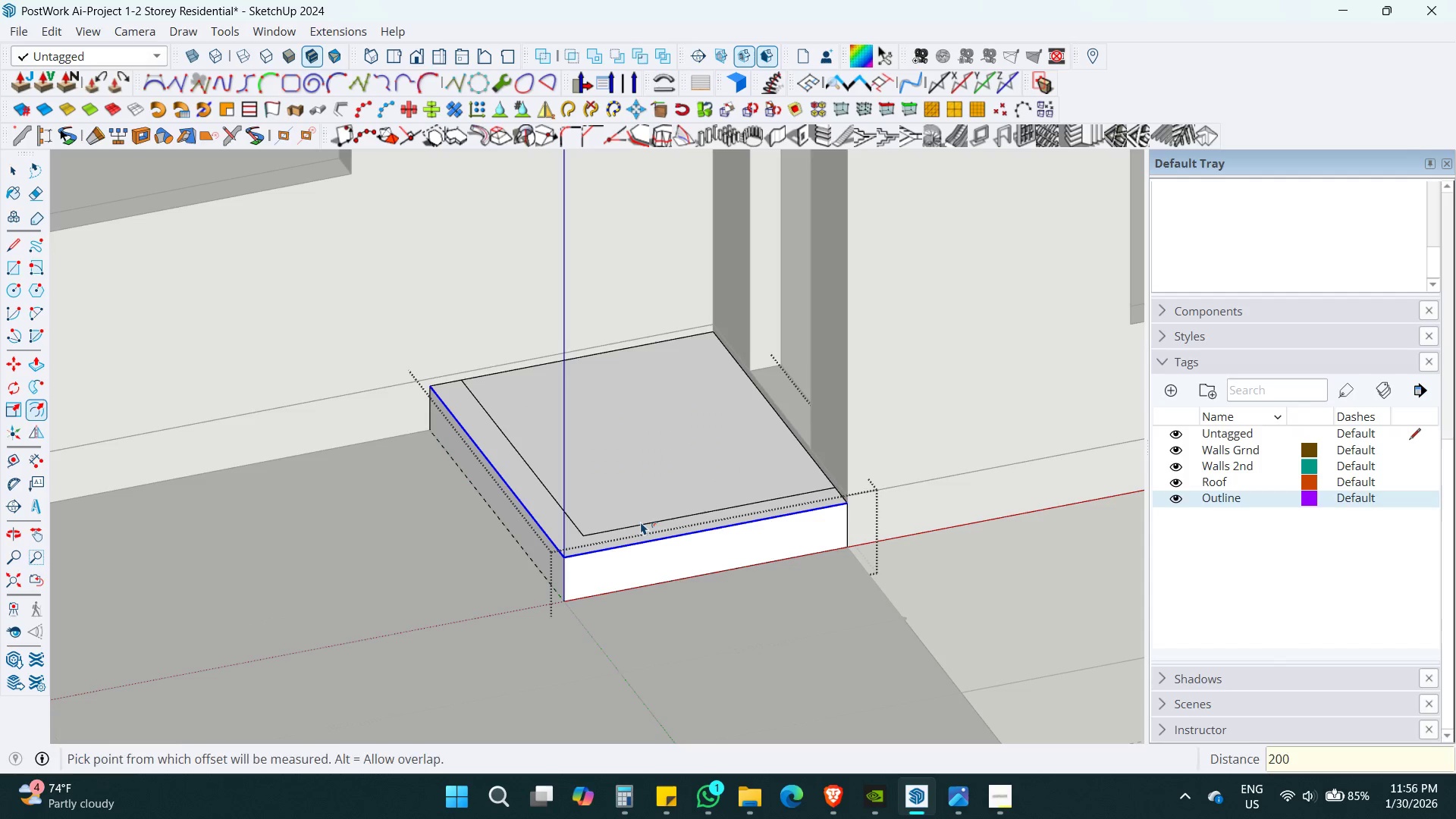 
key(Space)
 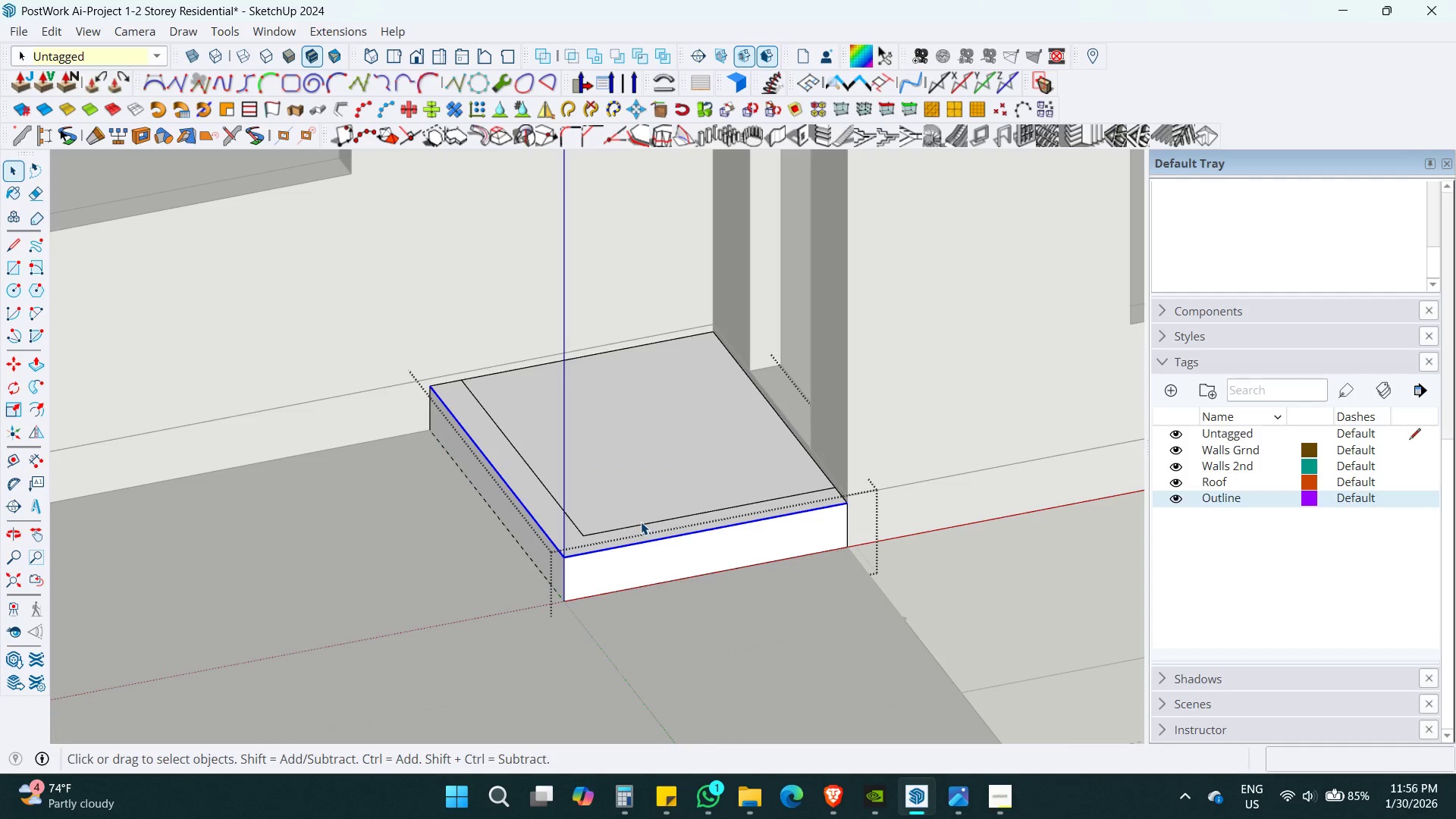 
key(P)
 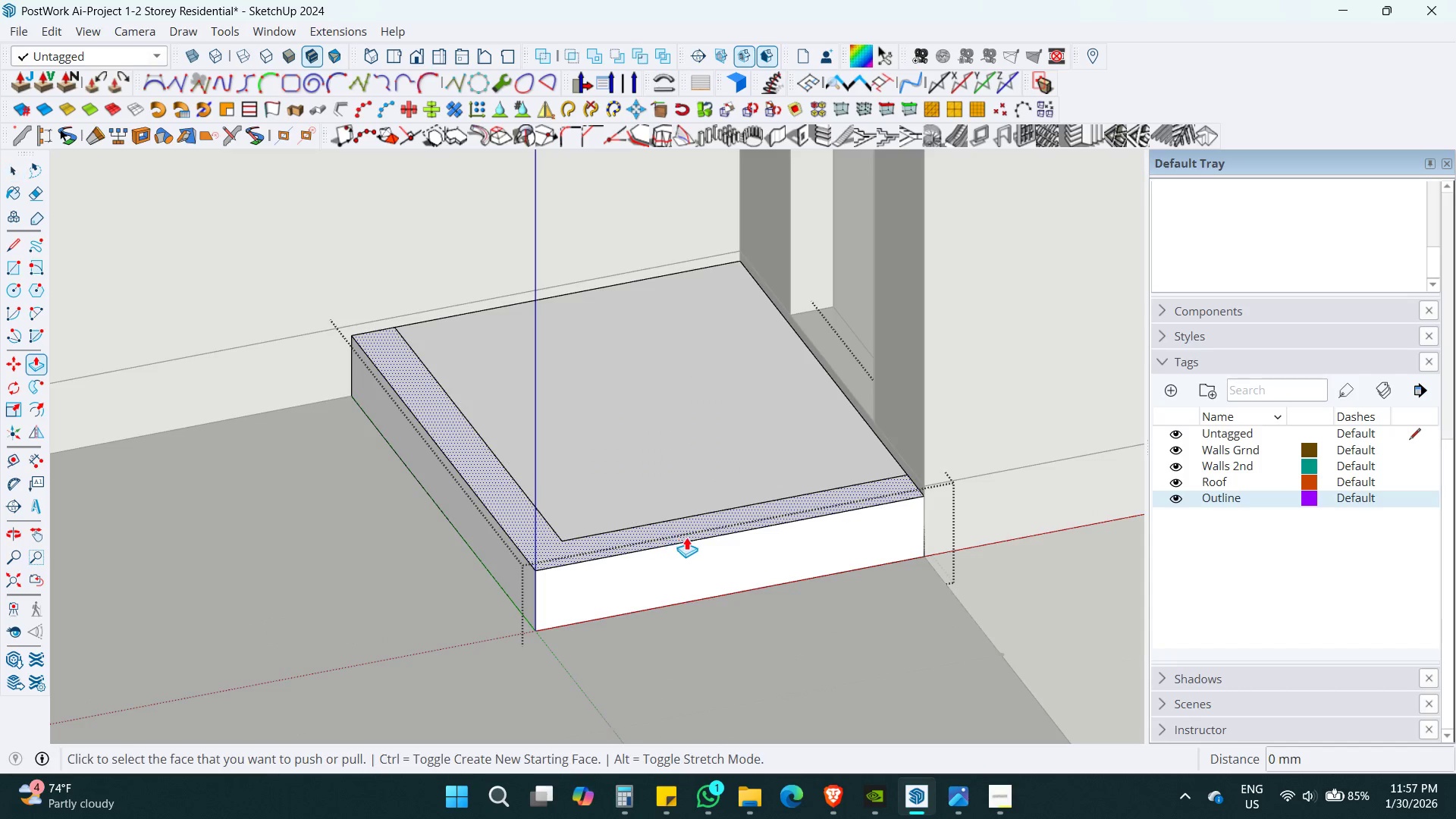 
left_click([687, 538])
 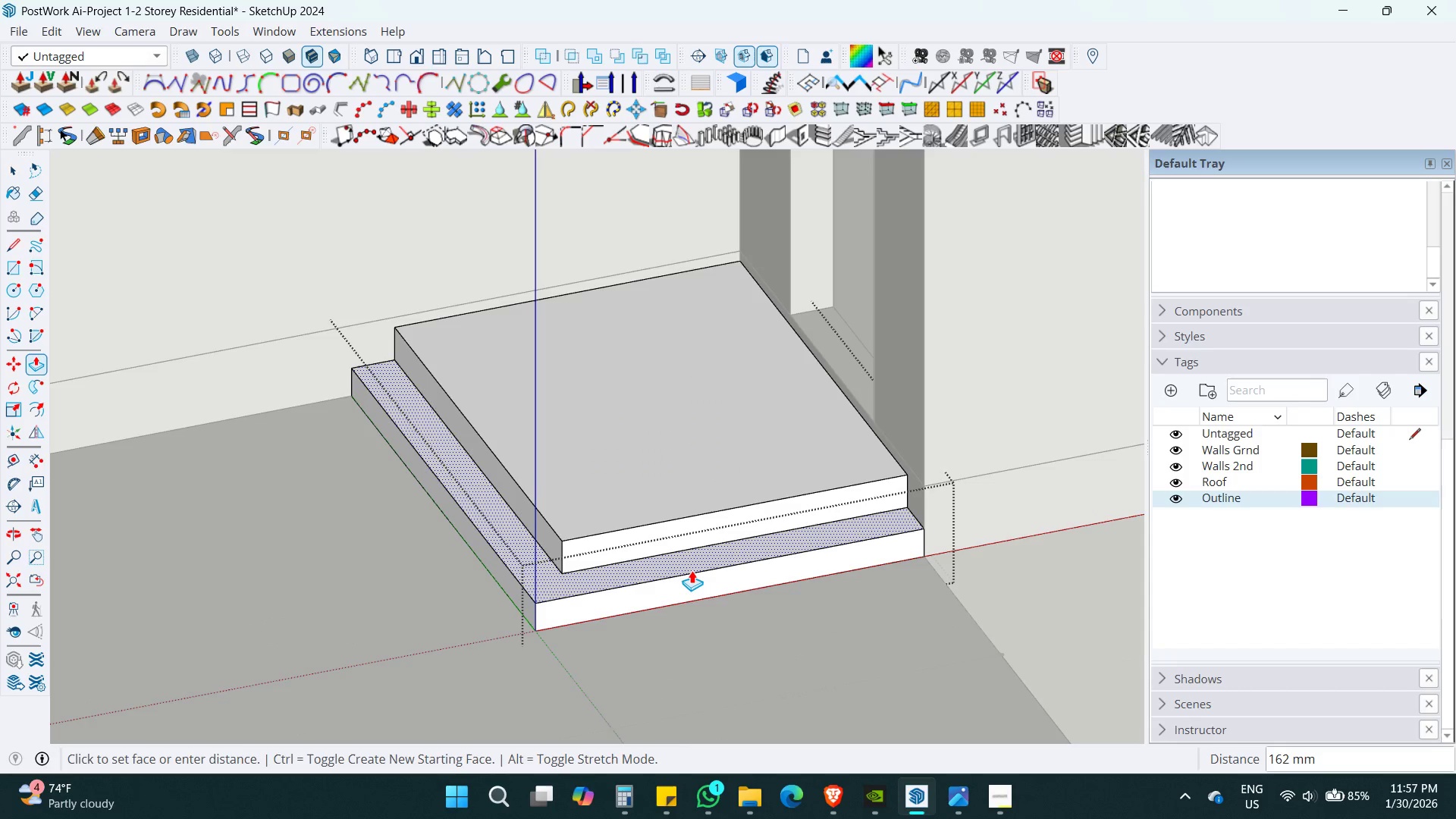 
scroll: coordinate [641, 522], scroll_direction: up, amount: 3.0
 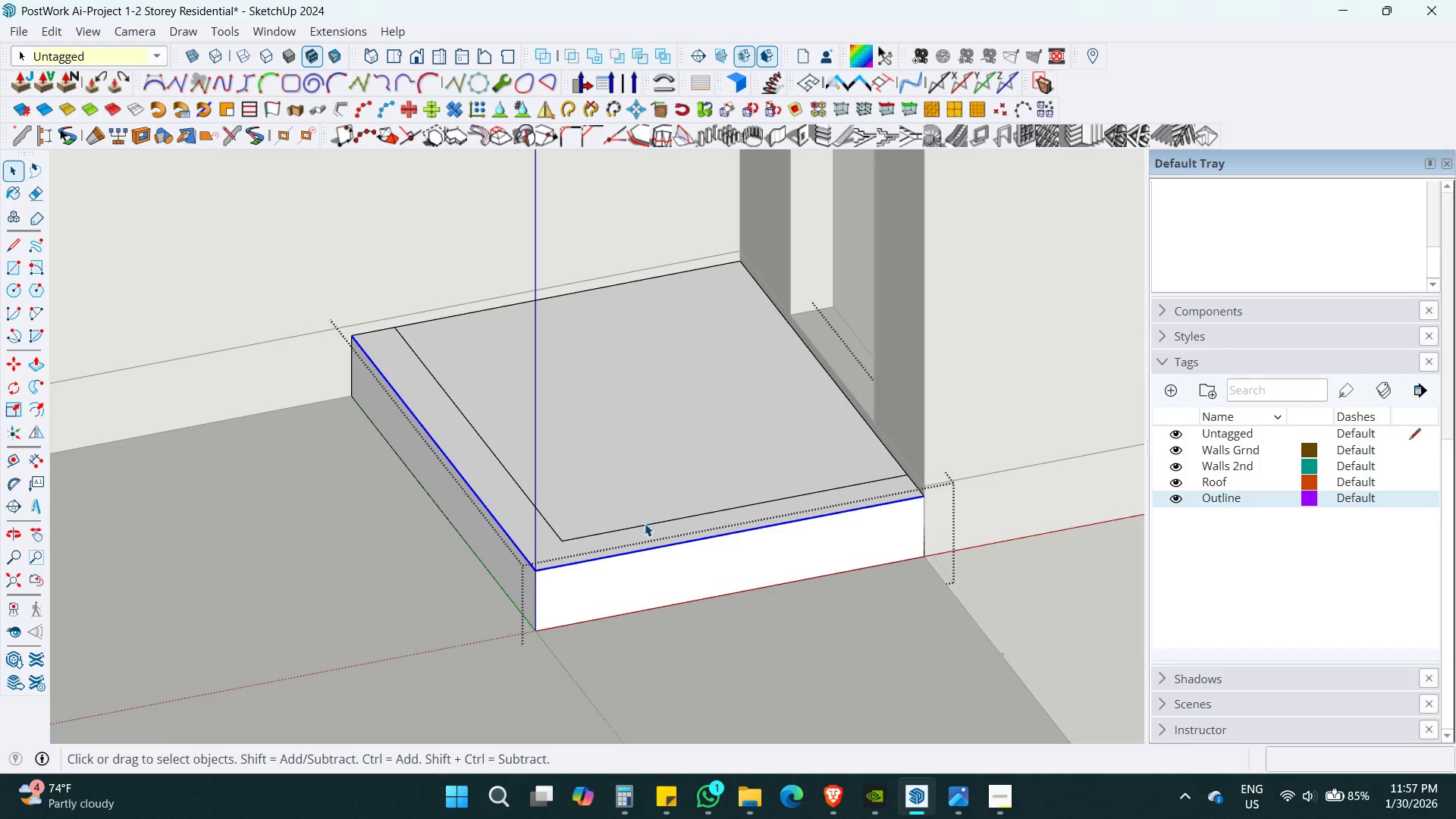 
key(Numpad1)
 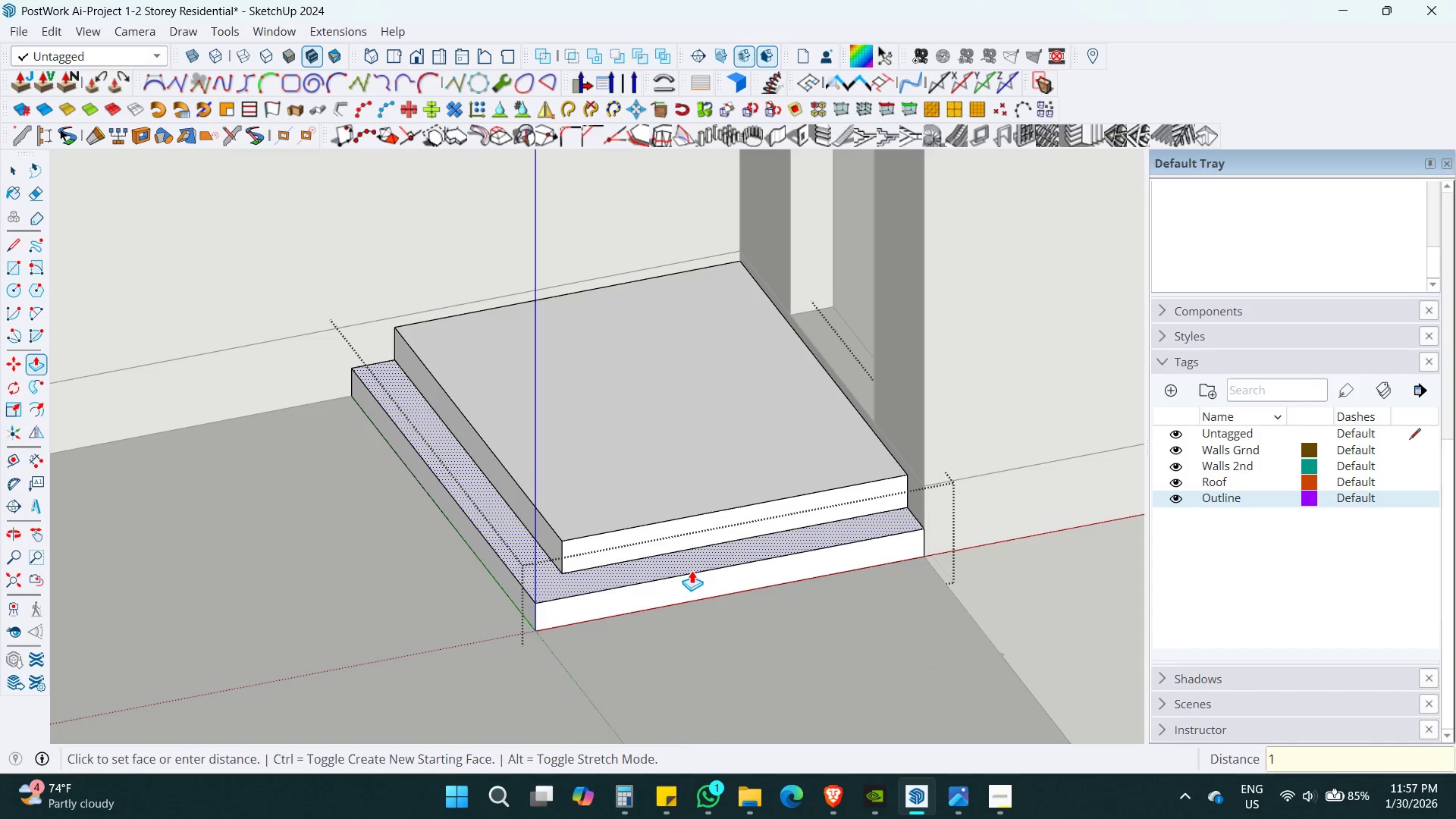 
key(Numpad5)
 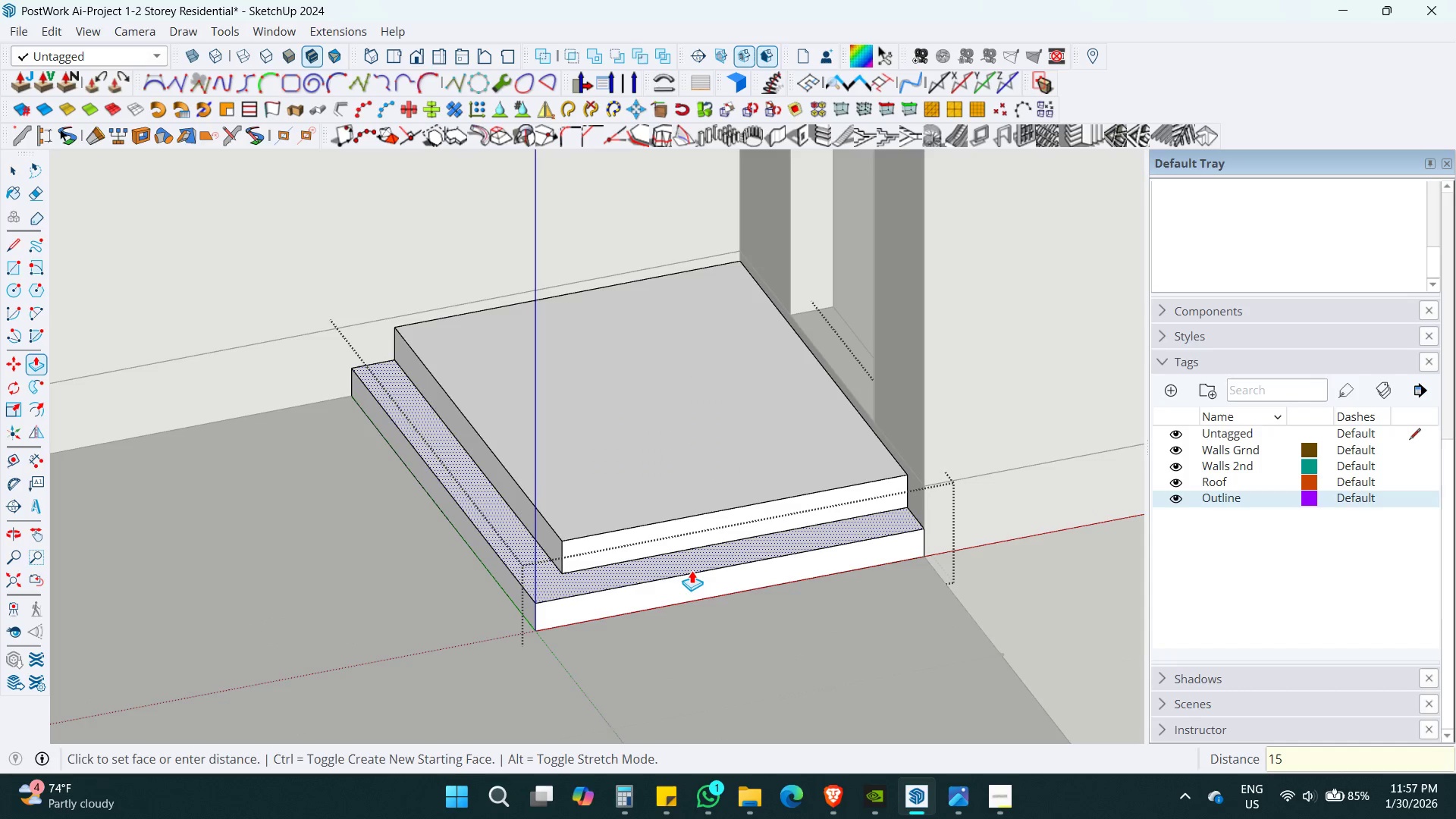 
key(Numpad0)
 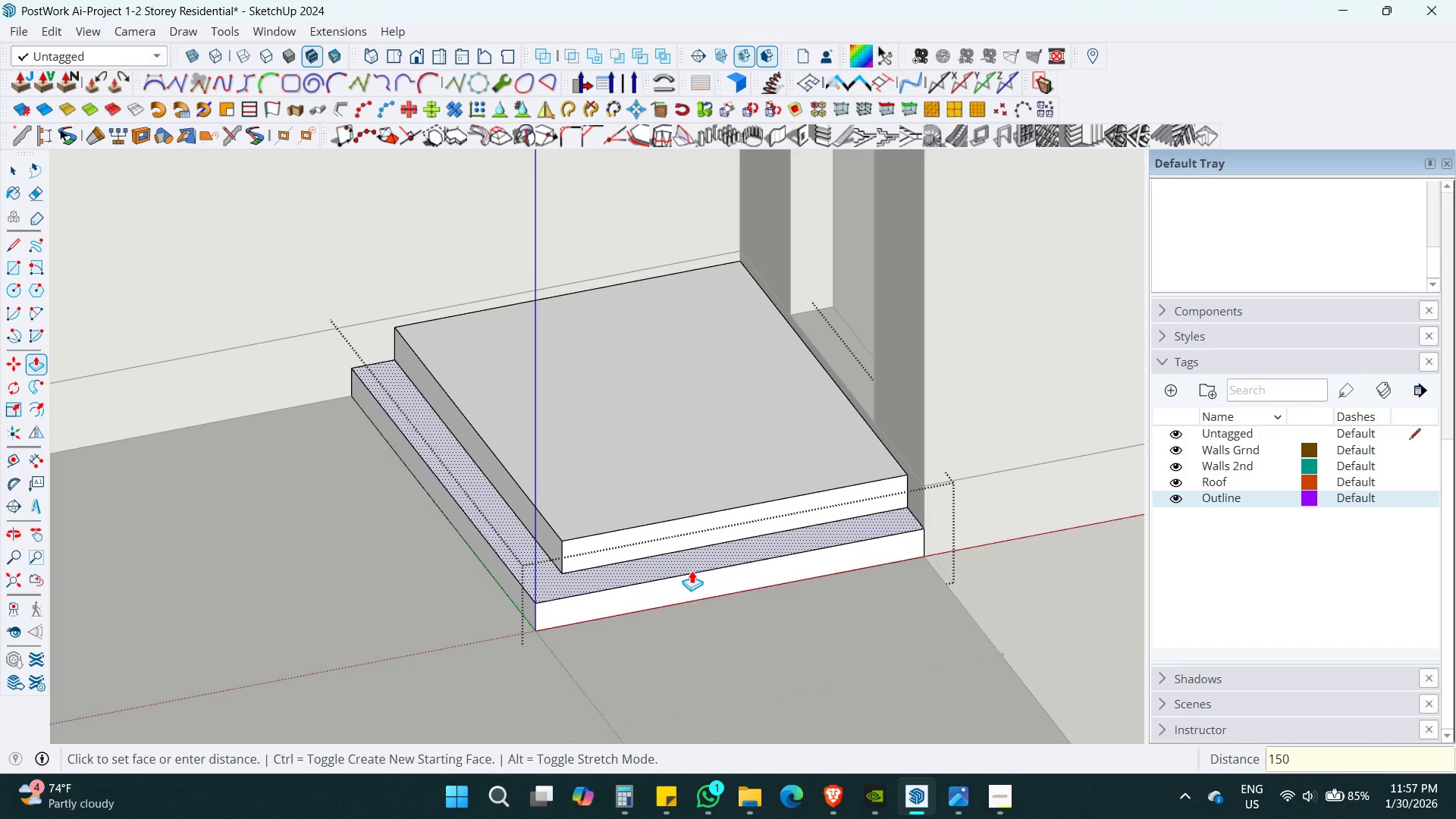 
key(Enter)
 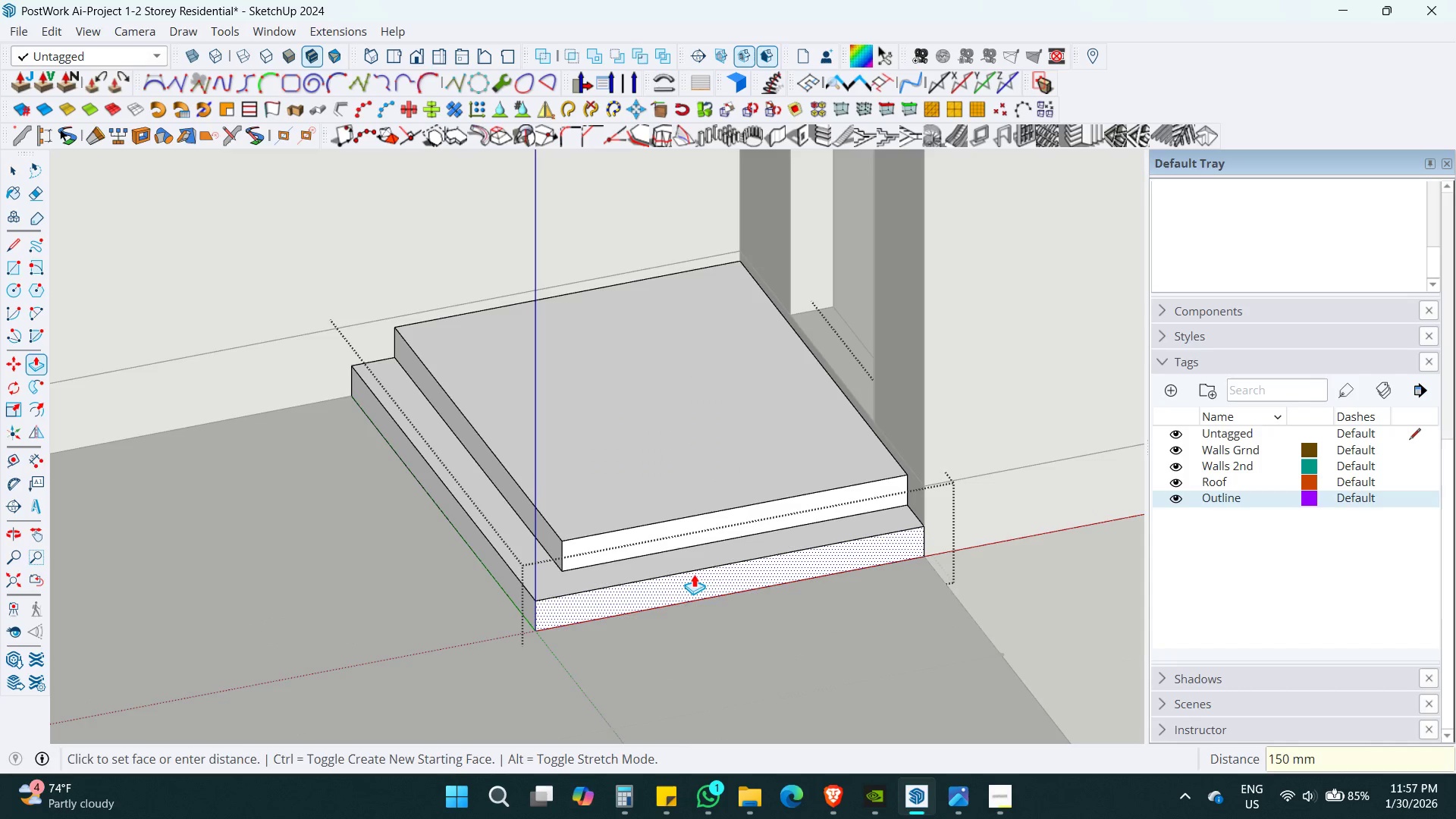 
left_click([705, 581])
 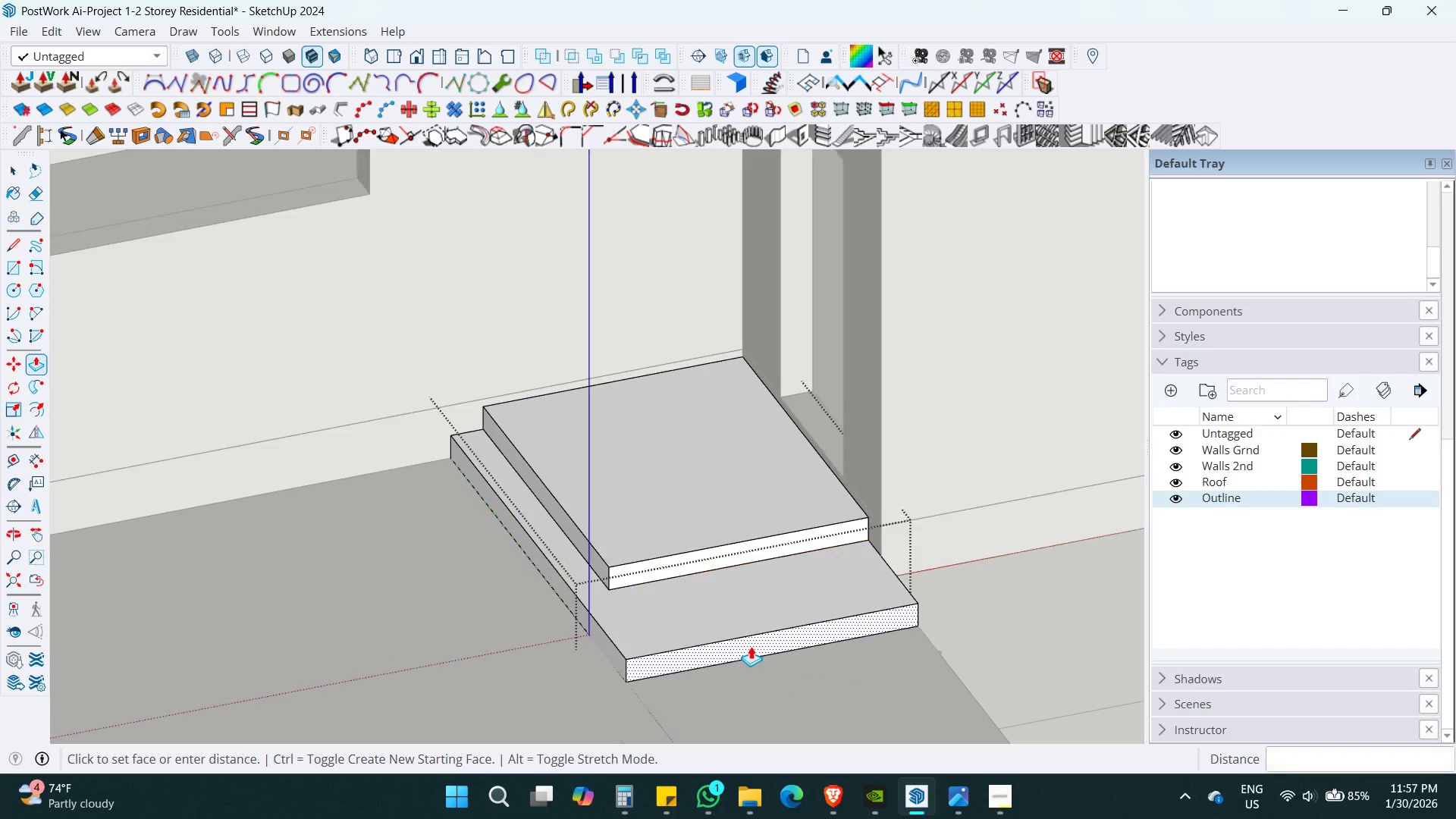 
hold_key(key=ShiftLeft, duration=0.42)
 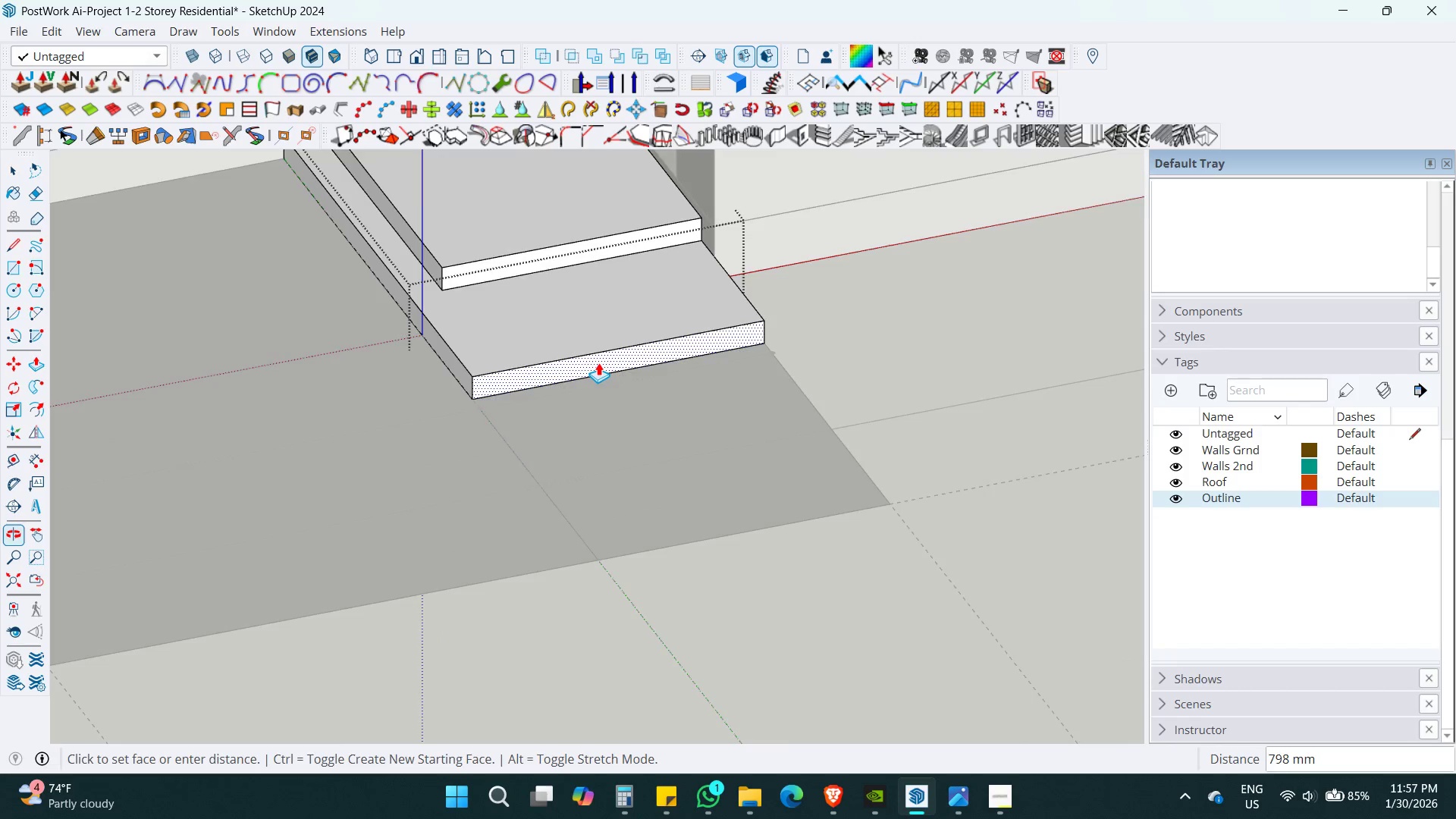 
scroll: coordinate [598, 362], scroll_direction: down, amount: 8.0
 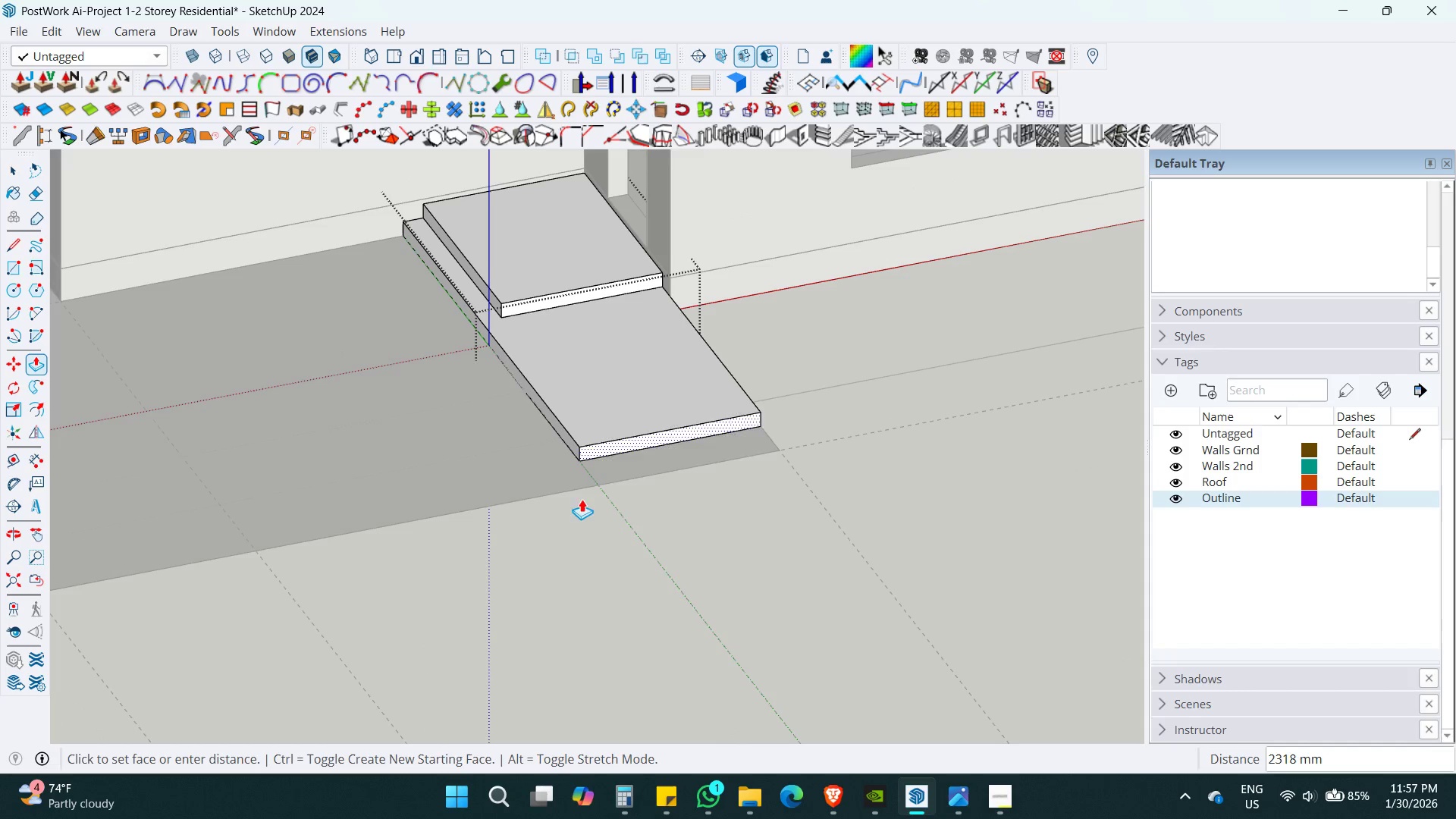 
left_click([595, 491])
 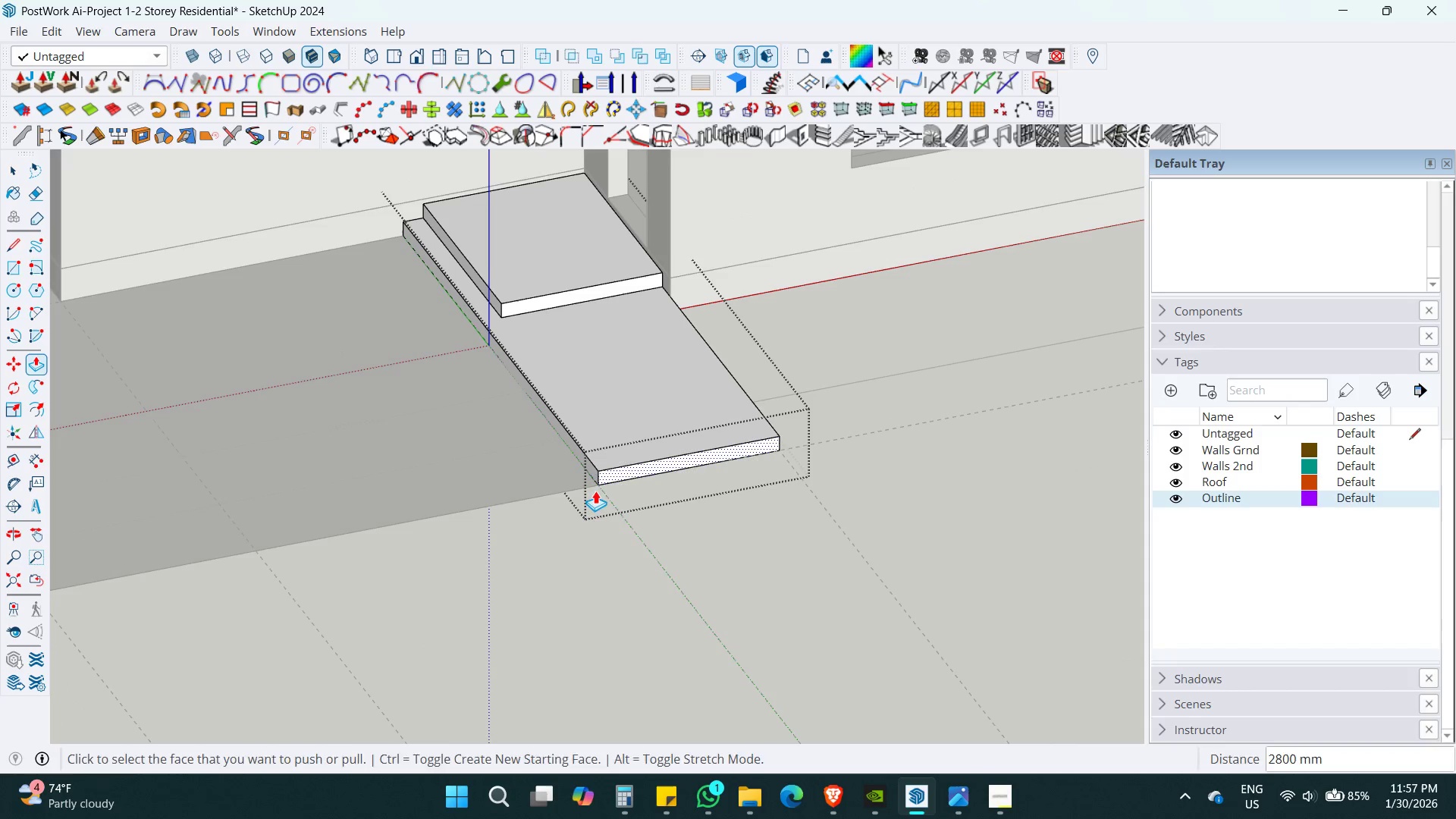 
key(Space)
 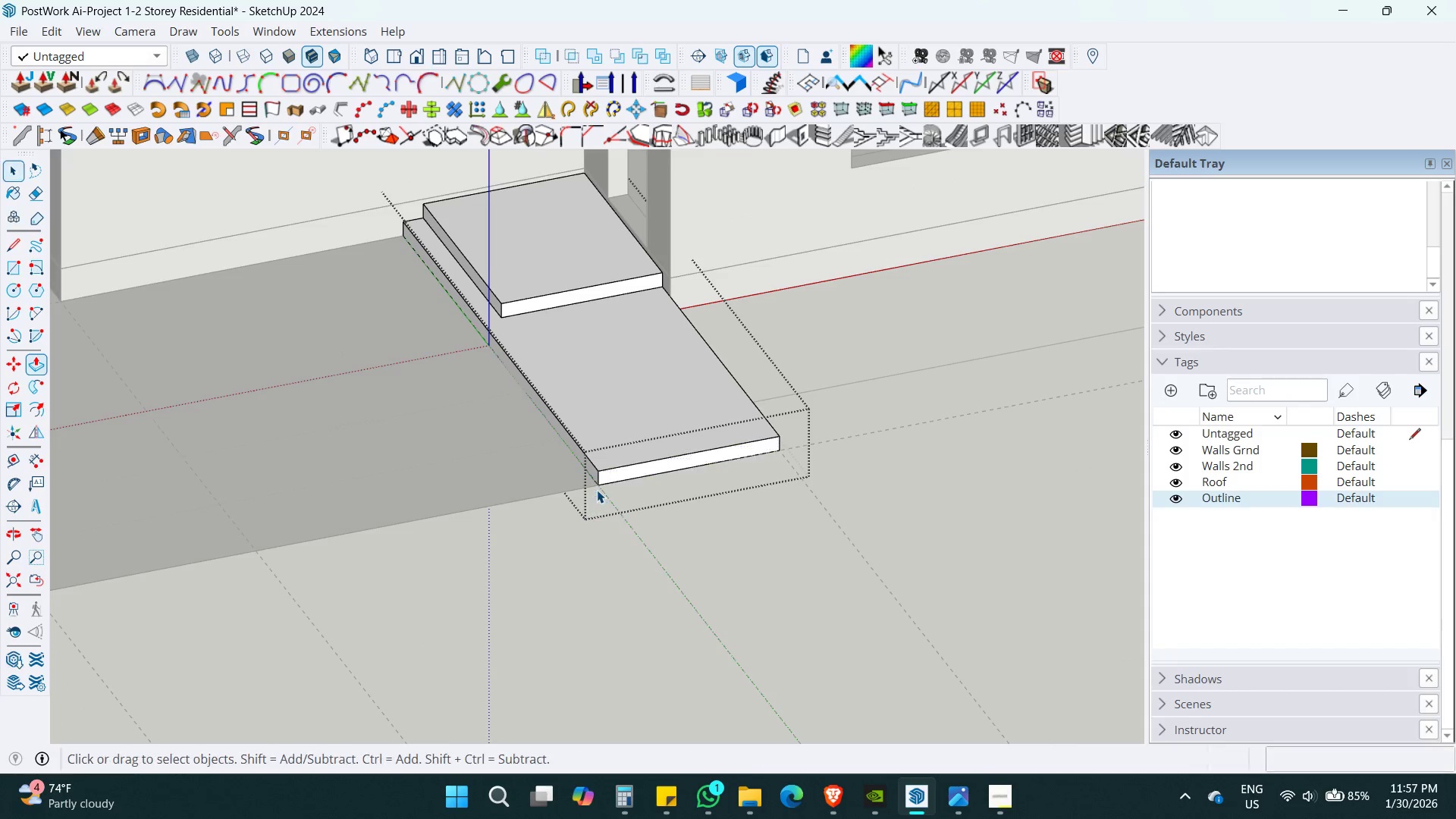 
key(Escape)
 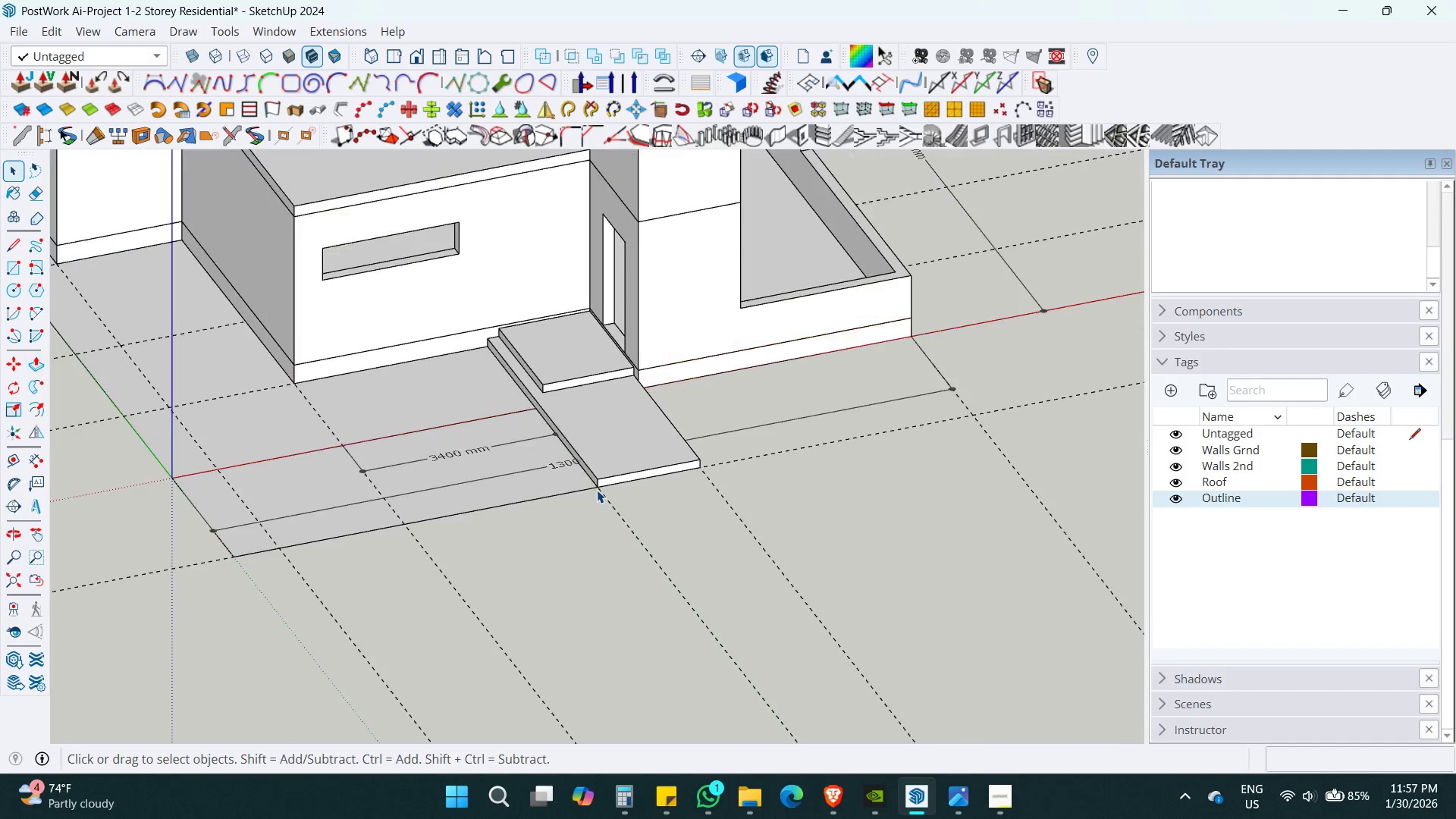 
key(Escape)
 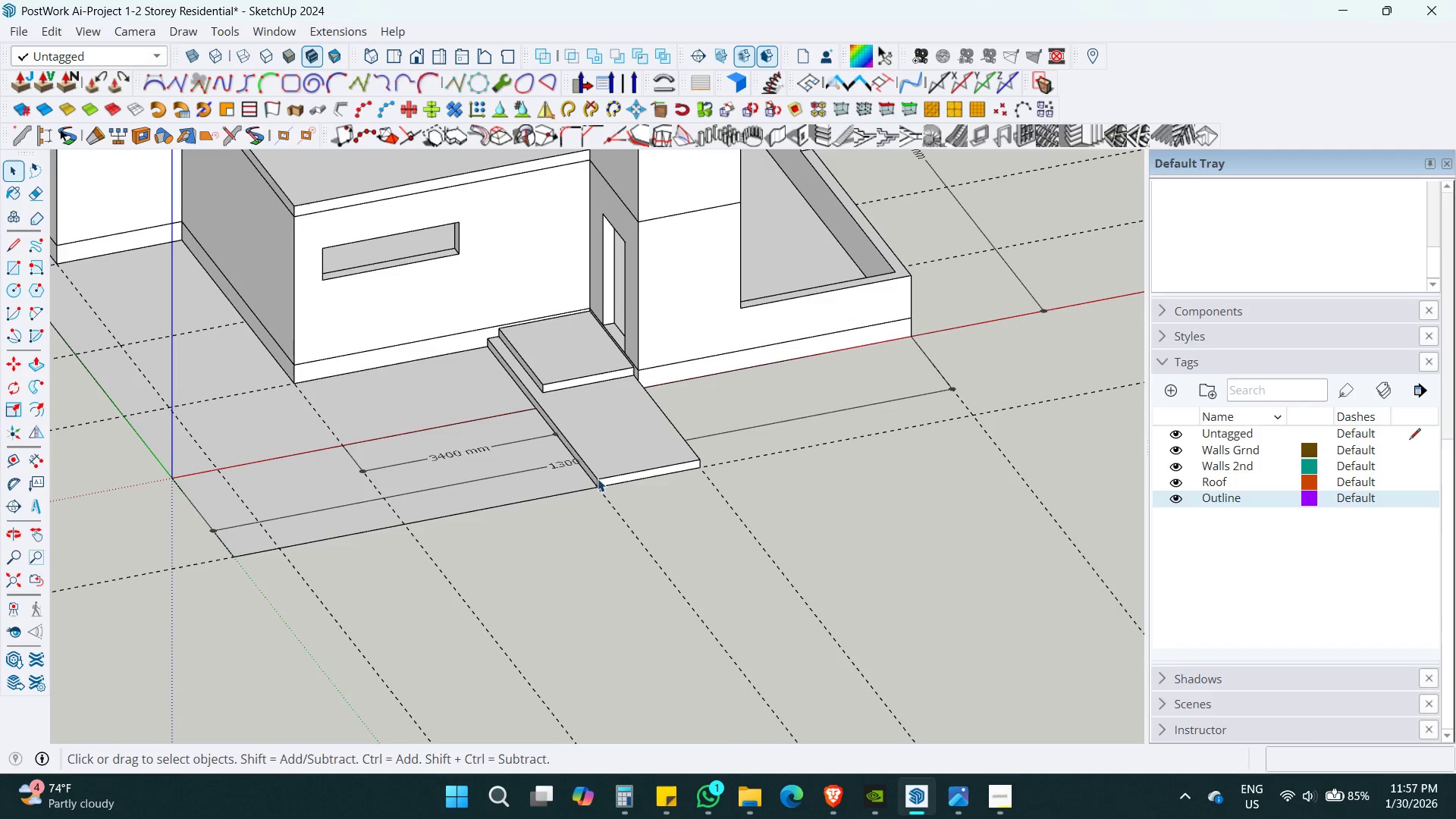 
key(Shift+ShiftLeft)
 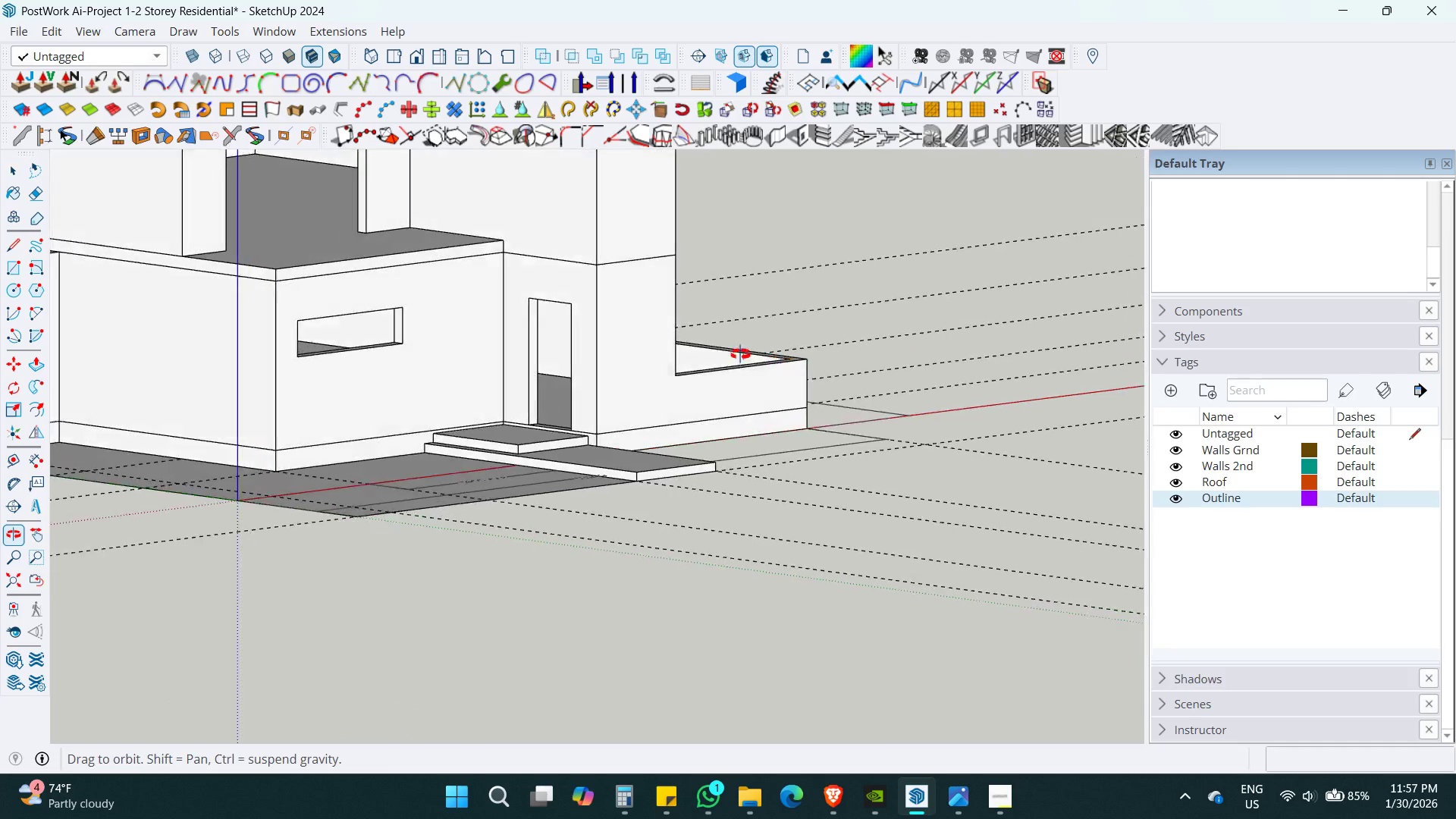 
scroll: coordinate [597, 490], scroll_direction: down, amount: 6.0
 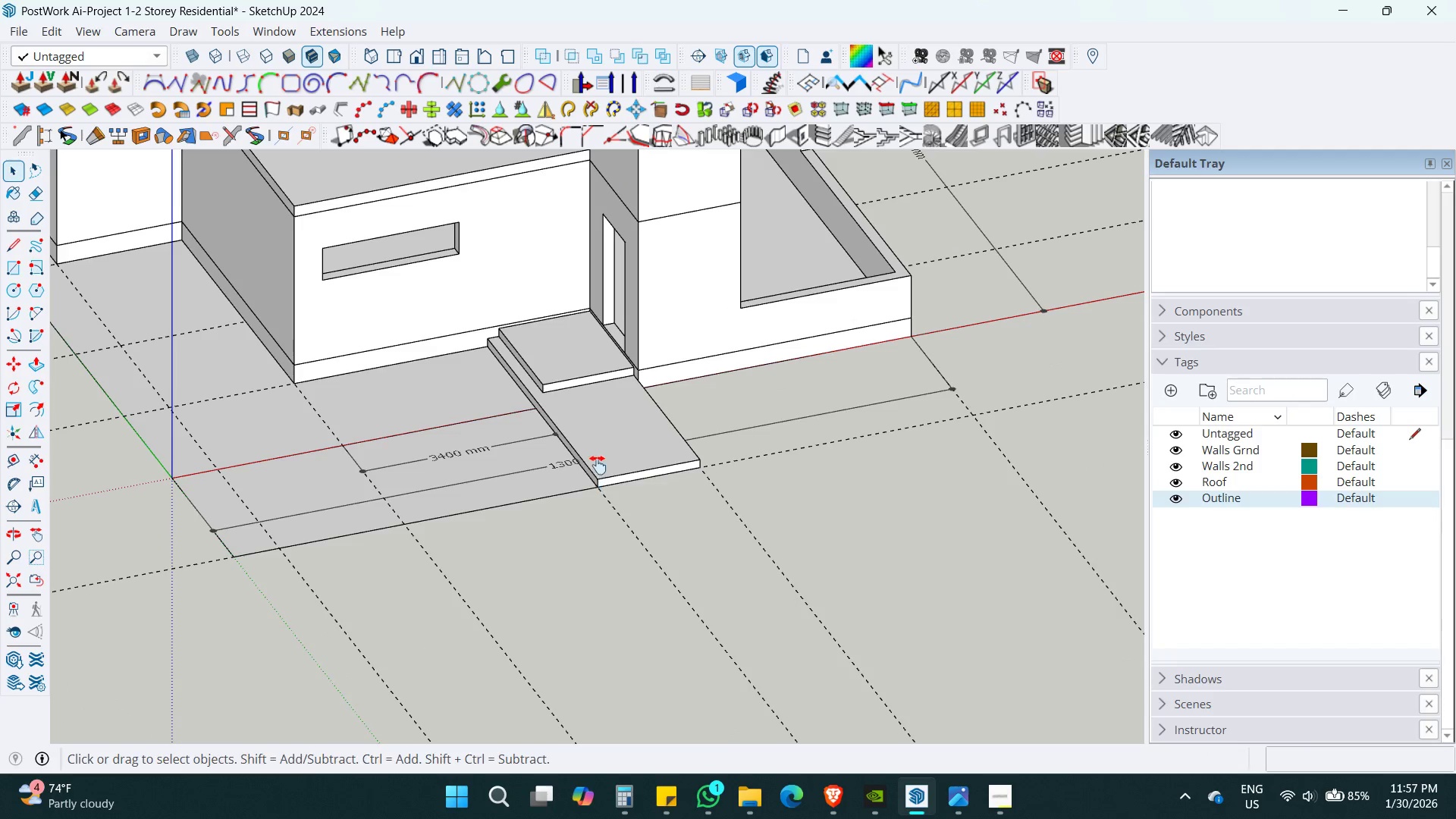 
key(Control+S)
 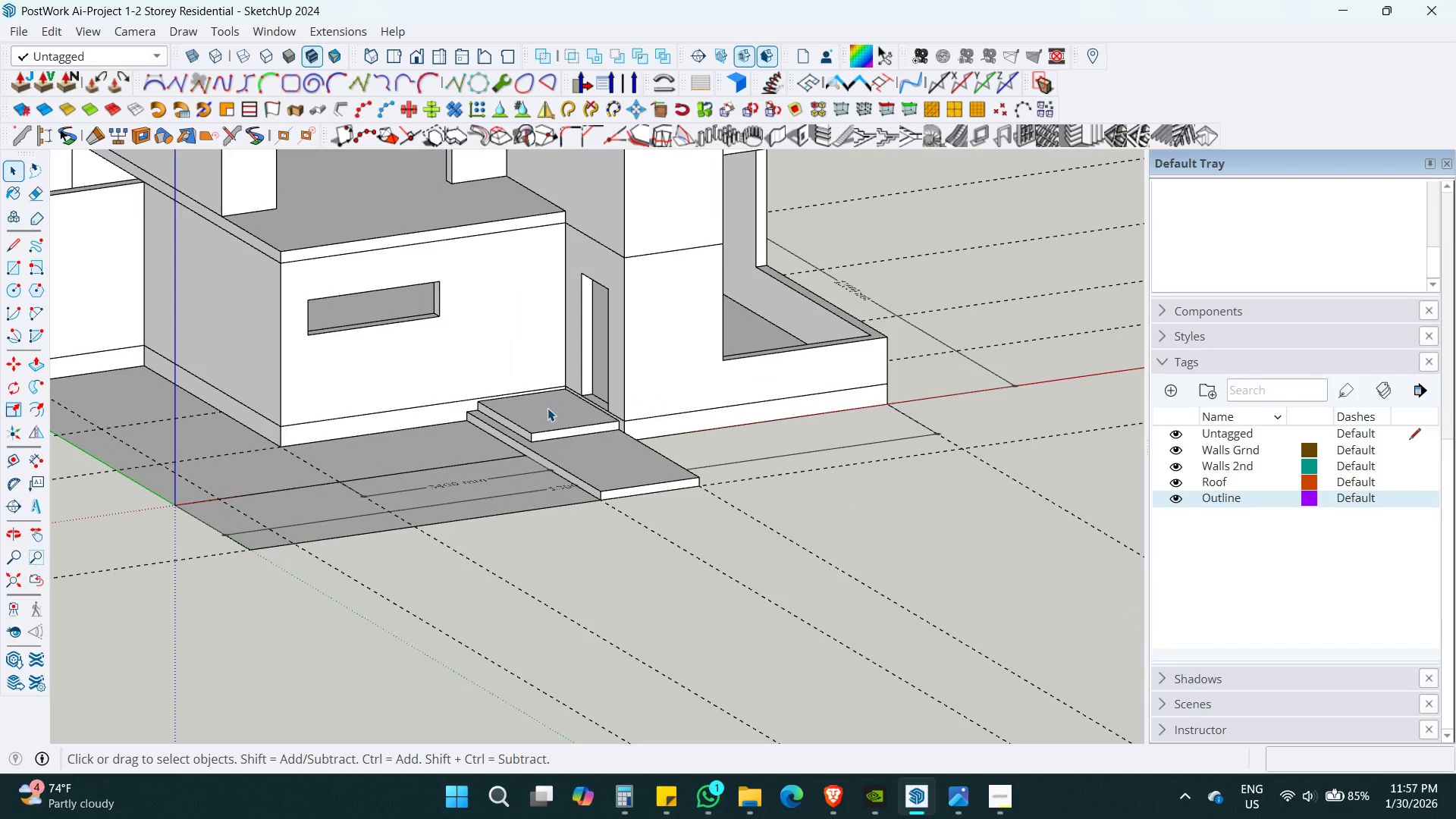 
hold_key(key=ShiftLeft, duration=0.44)
 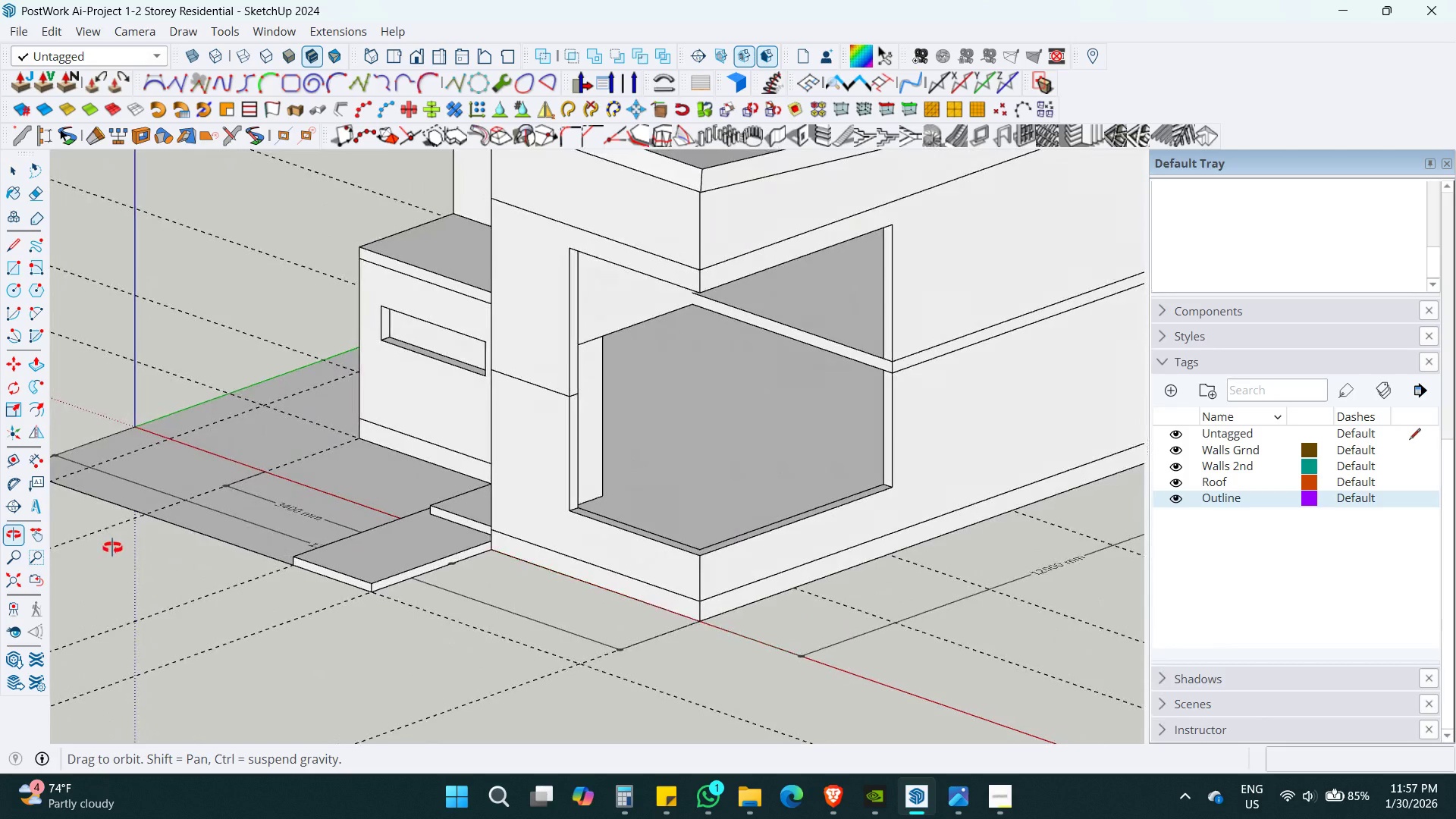 
hold_key(key=ShiftLeft, duration=0.31)
 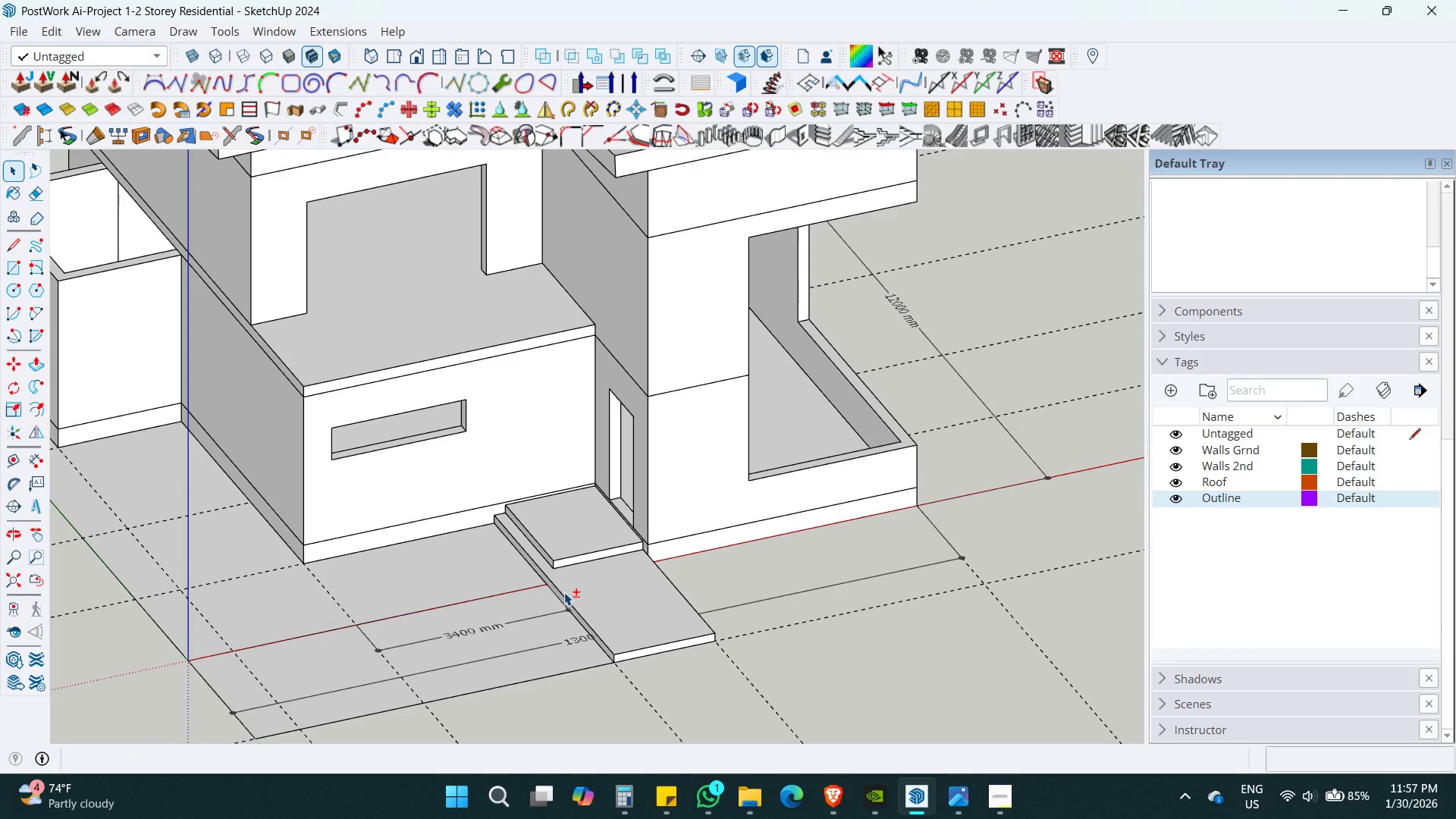 
key(Control+ControlLeft)
 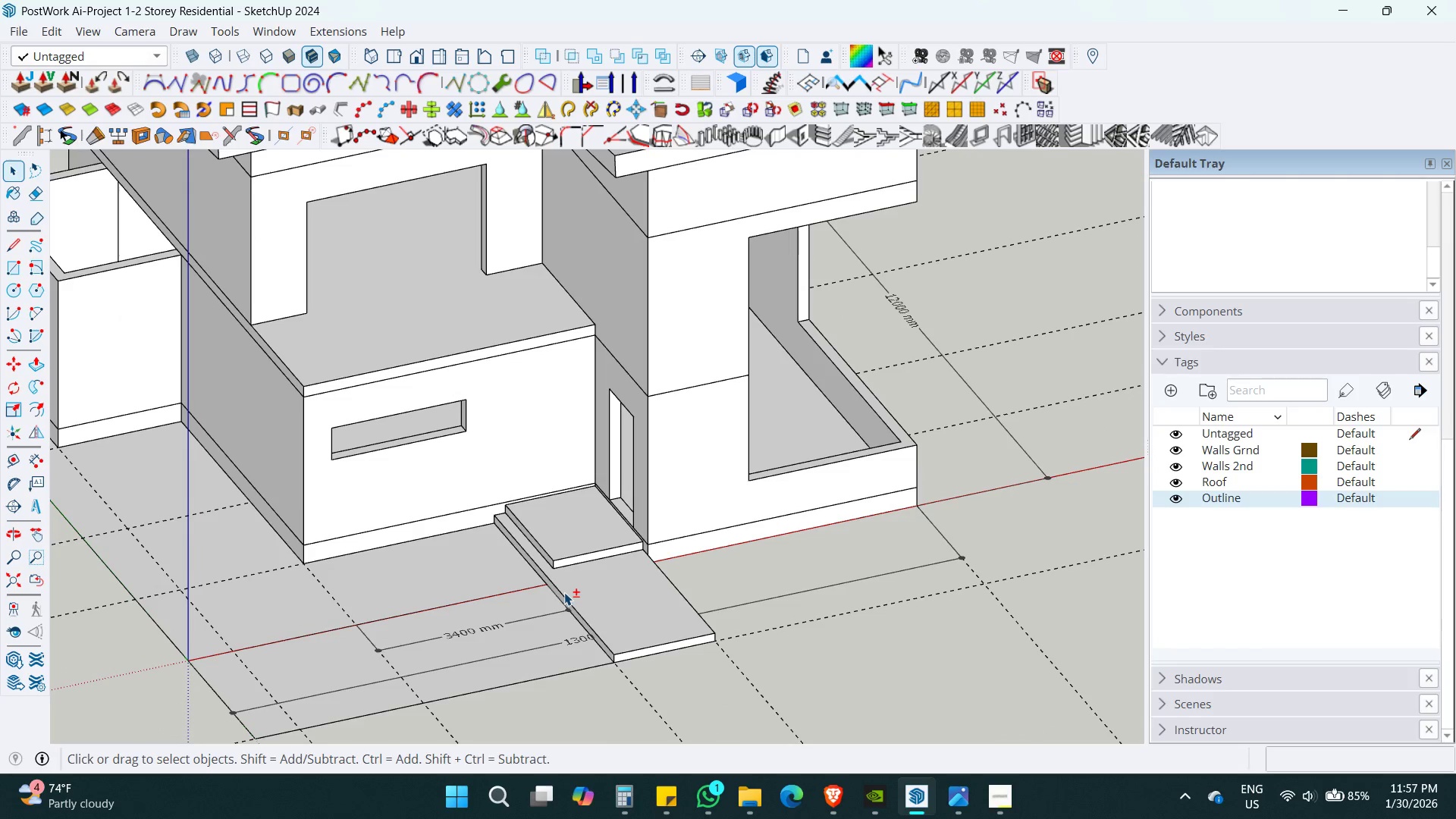 
key(Control+Z)
 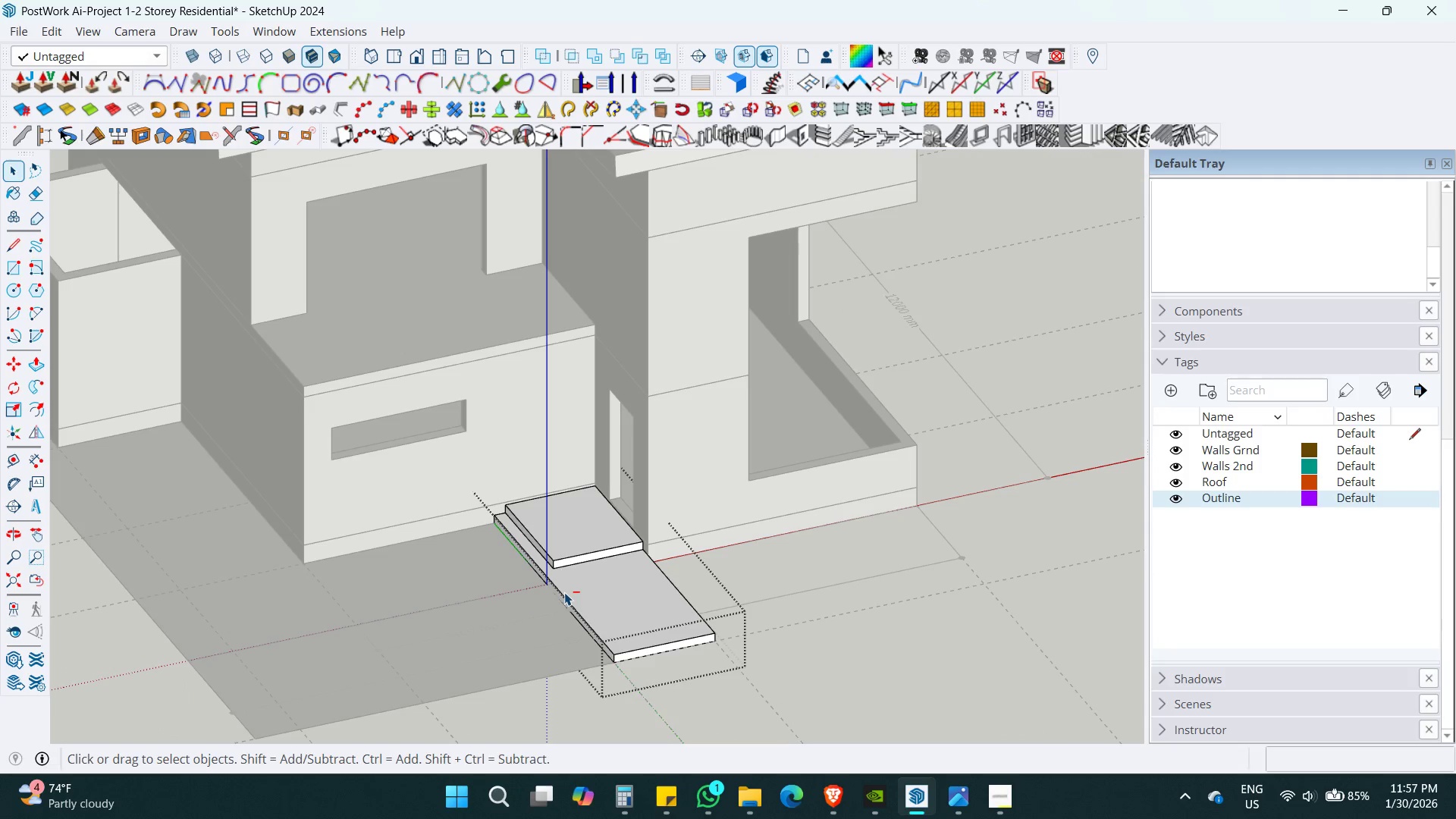 
key(Control+Z)
 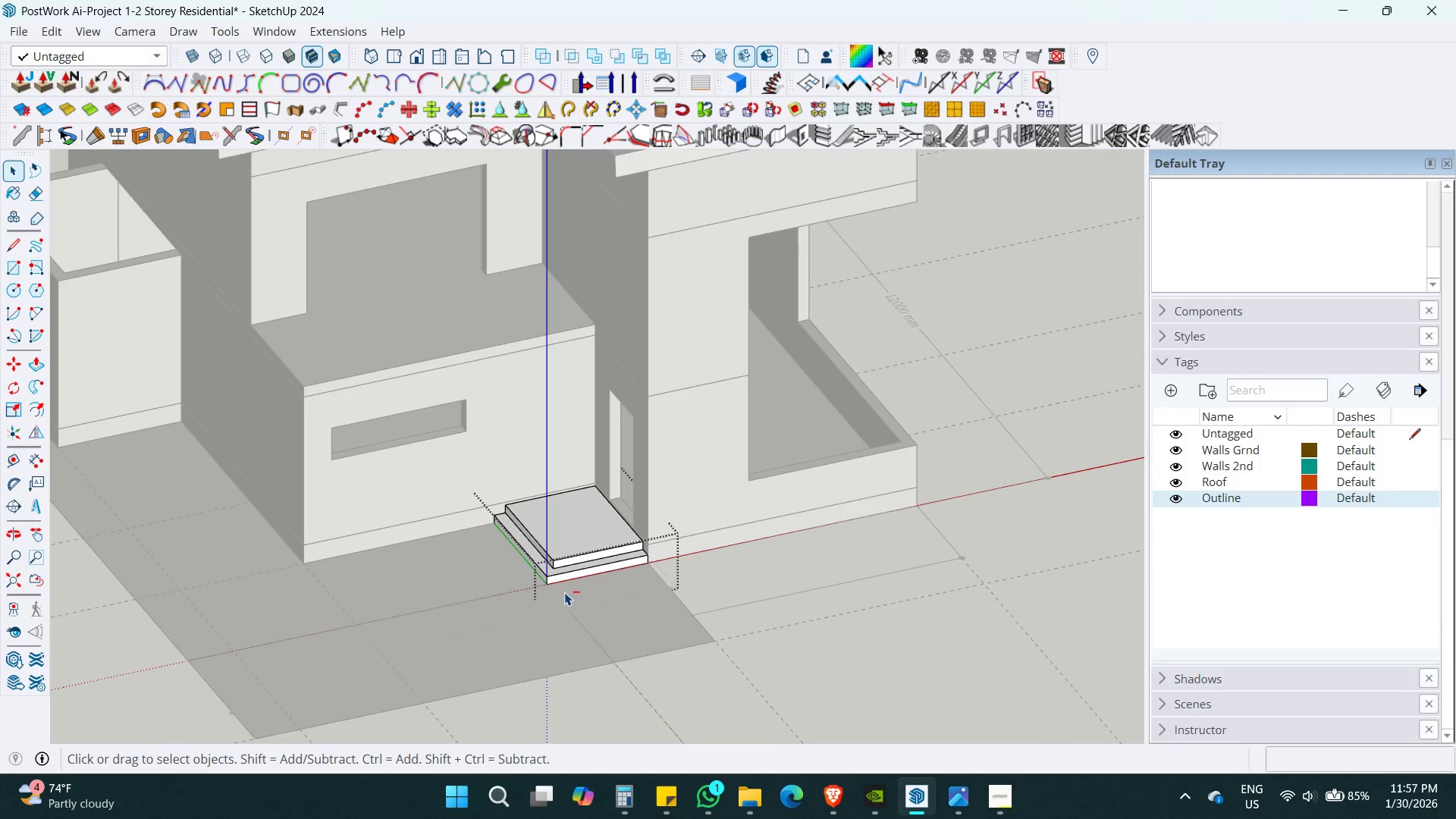 
key(Space)
 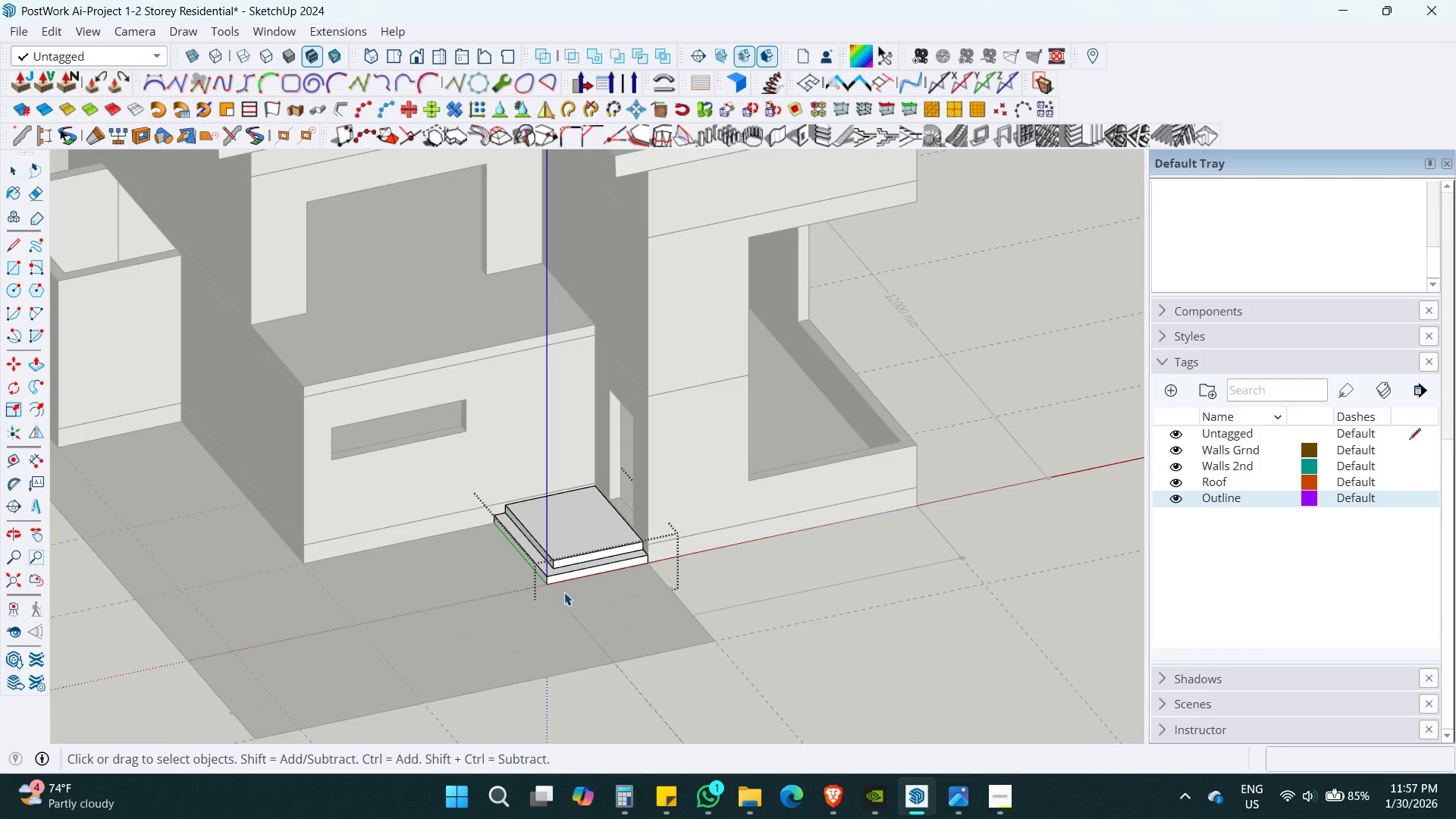 
key(Escape)
 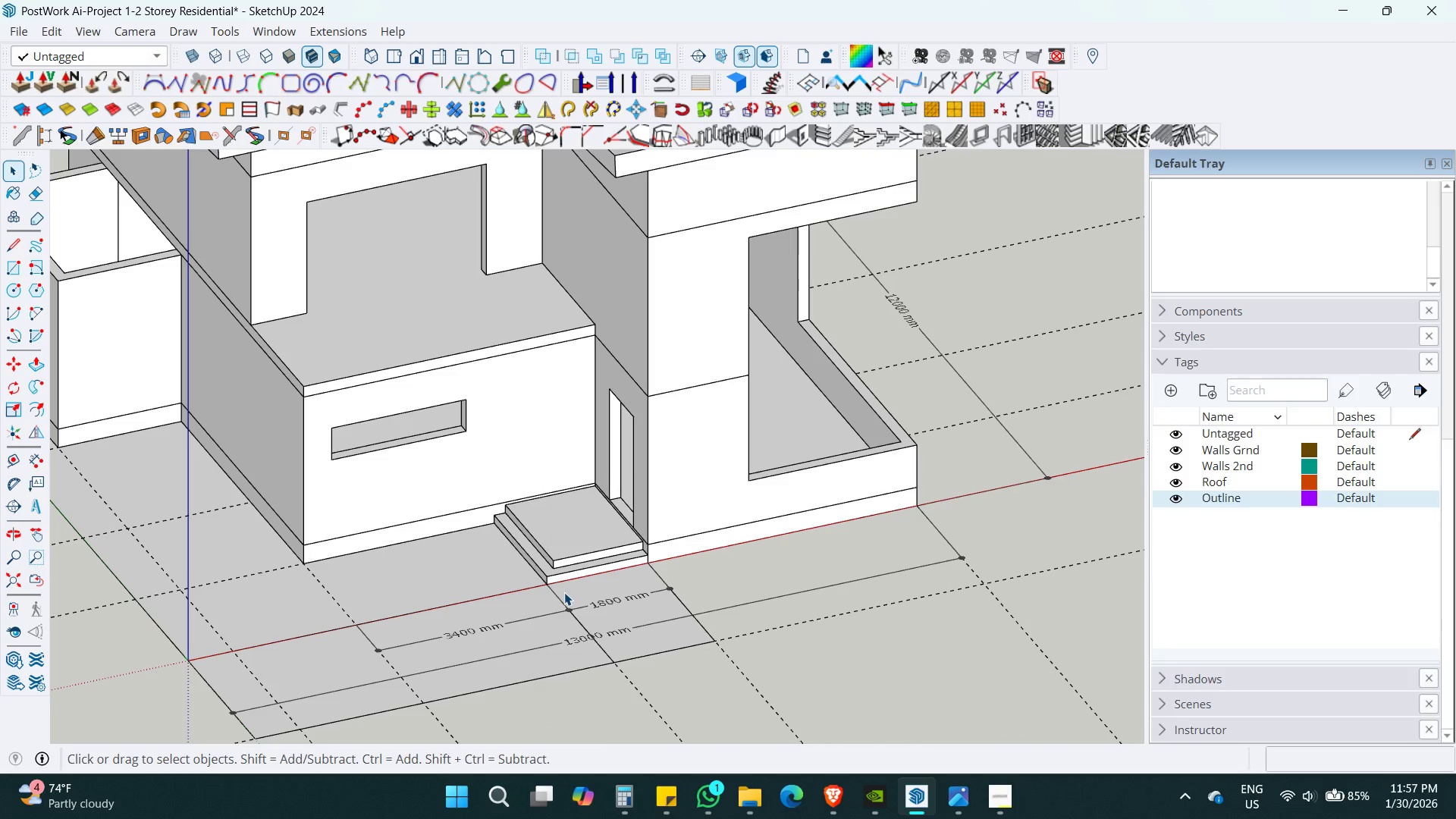 
key(Escape)
 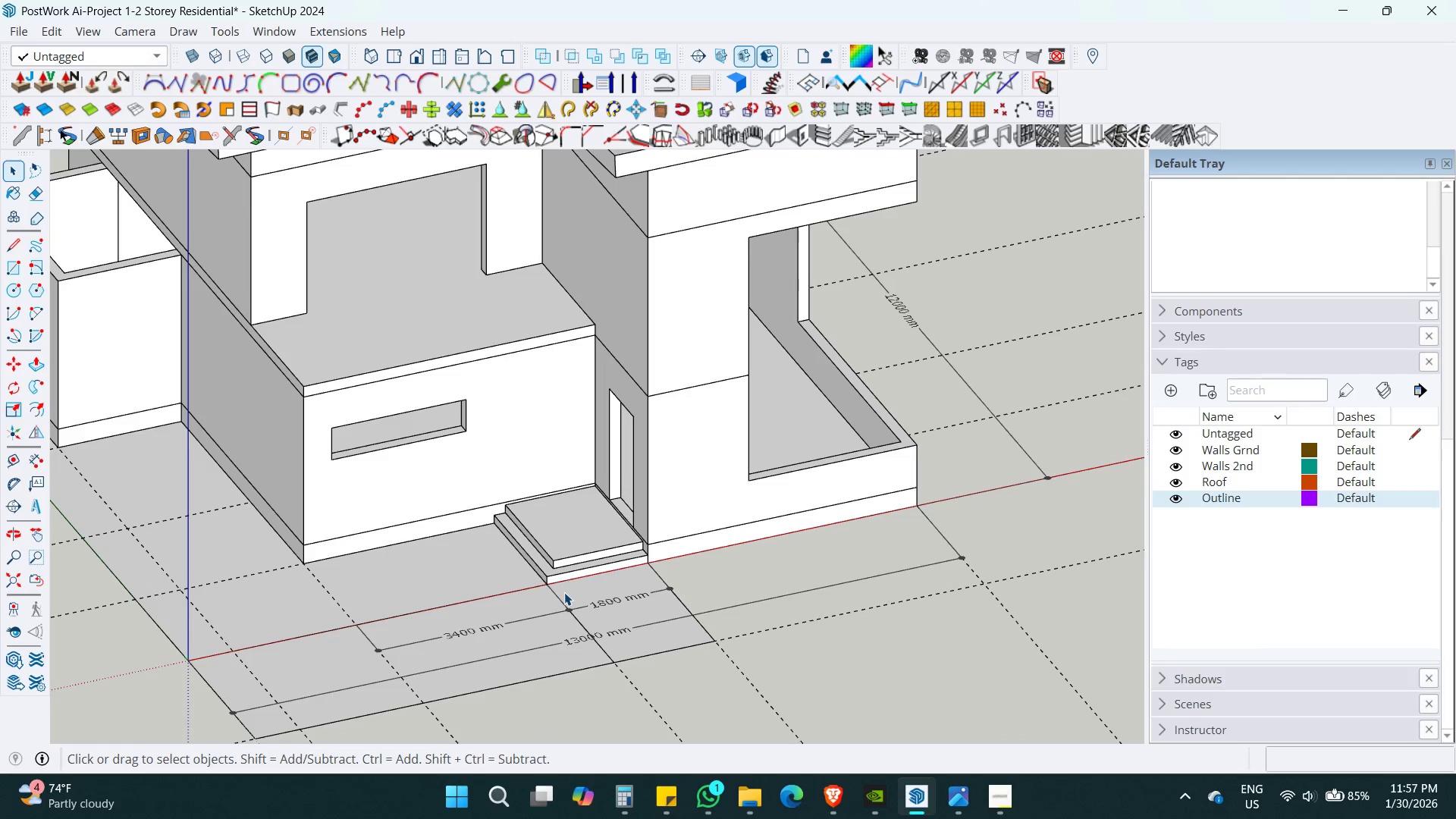 
key(Control+S)
 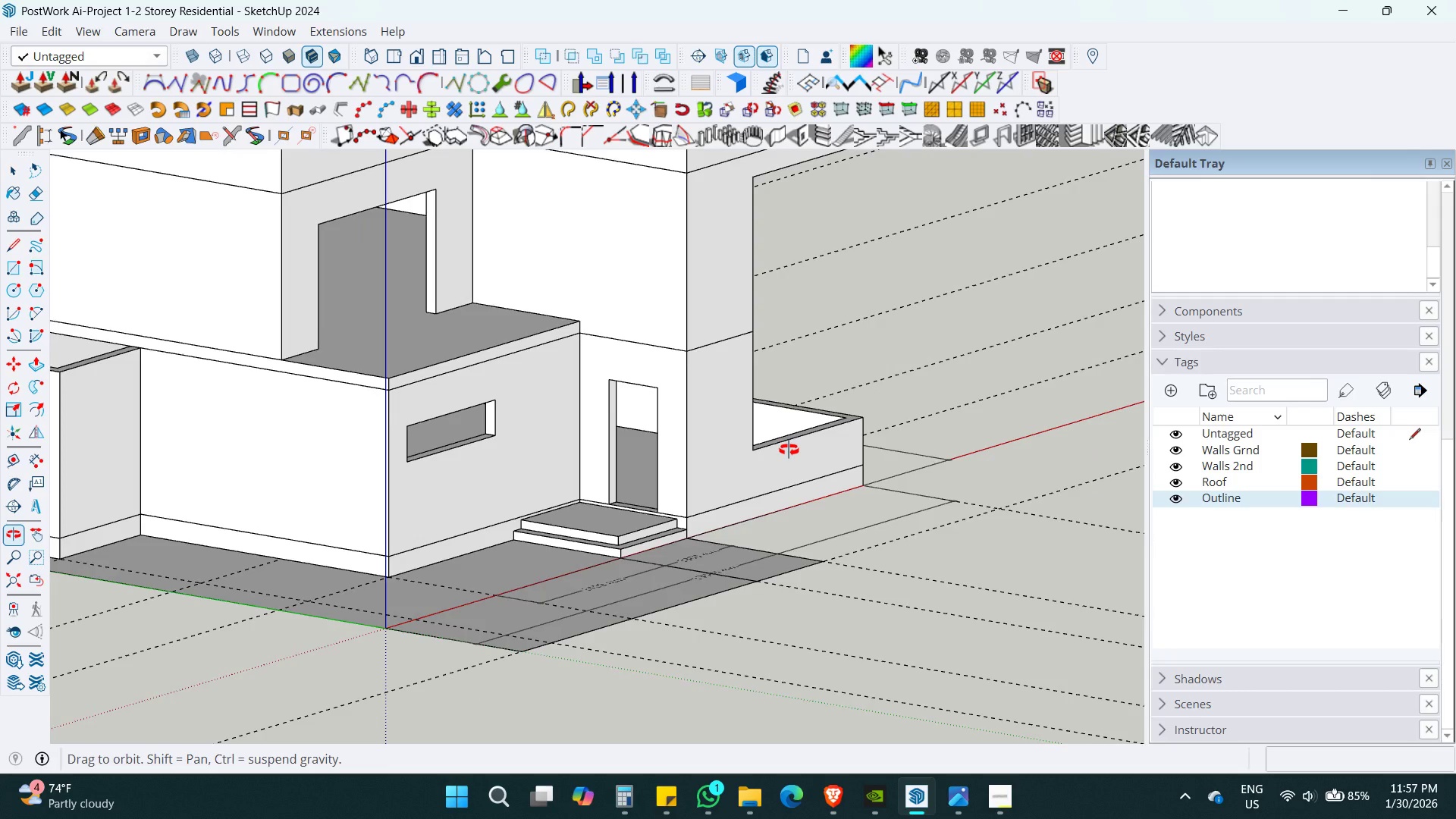 
key(Shift+ShiftLeft)
 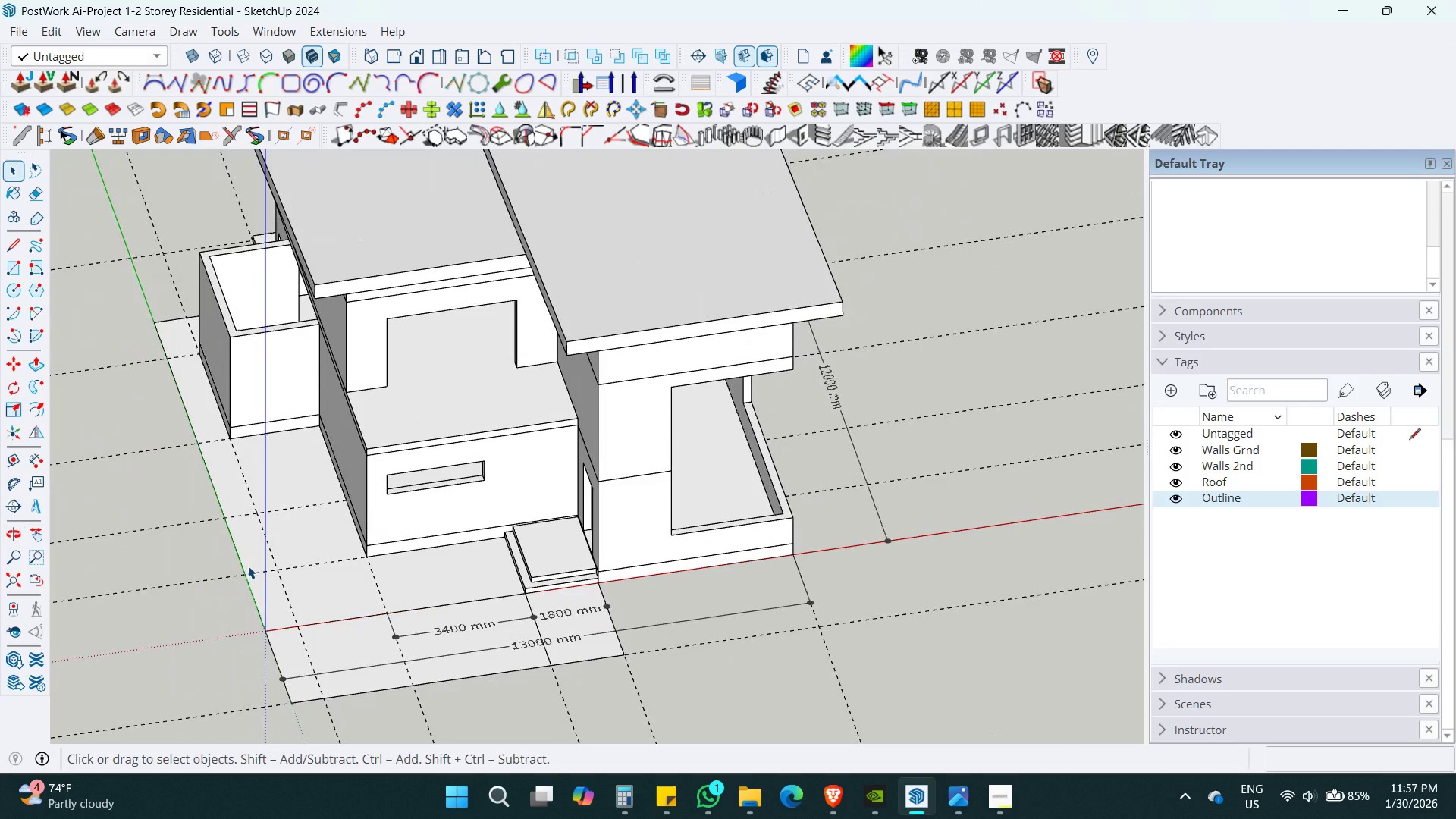 
hold_key(key=ShiftLeft, duration=0.39)
 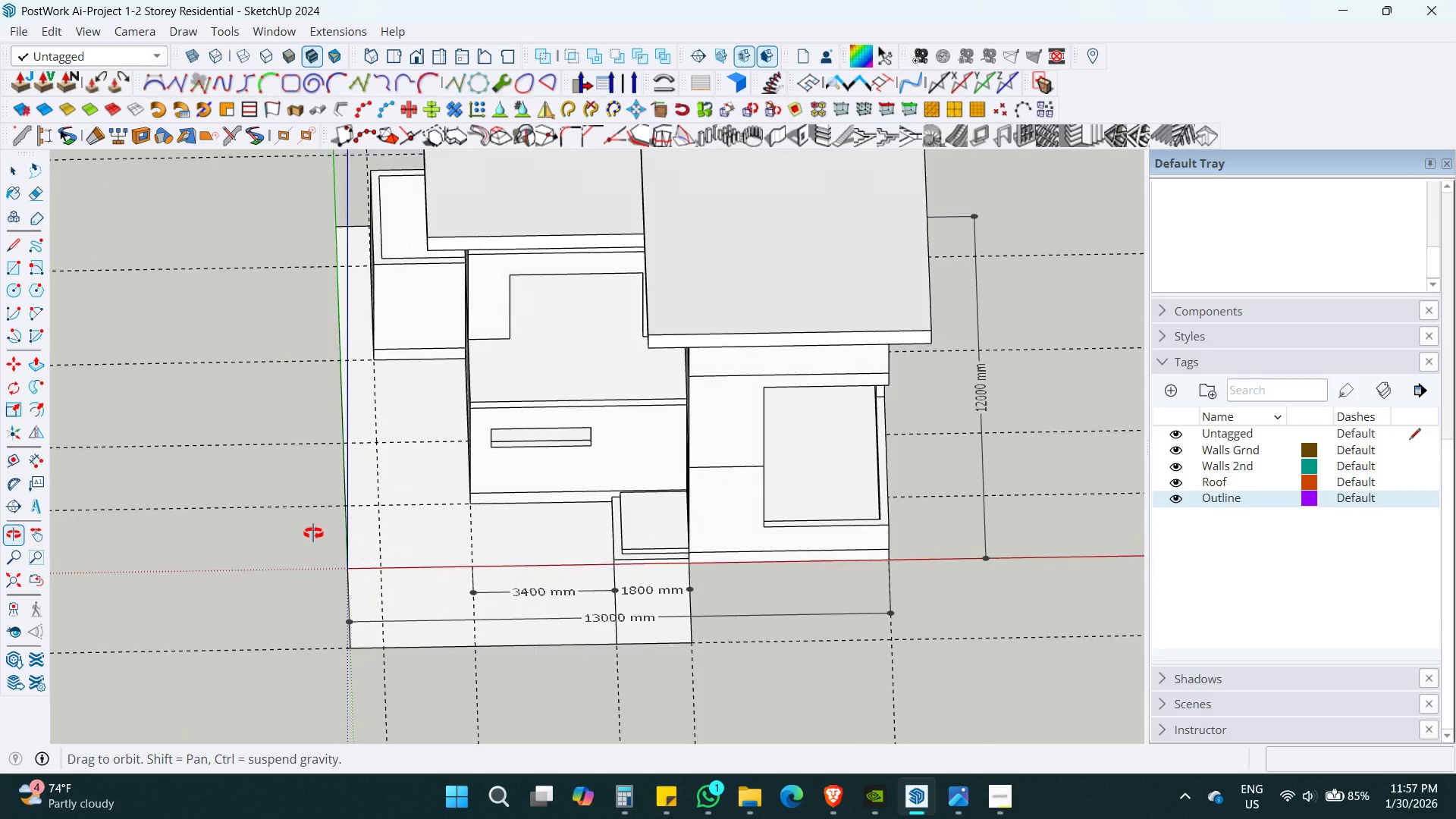 
scroll: coordinate [529, 605], scroll_direction: down, amount: 4.0
 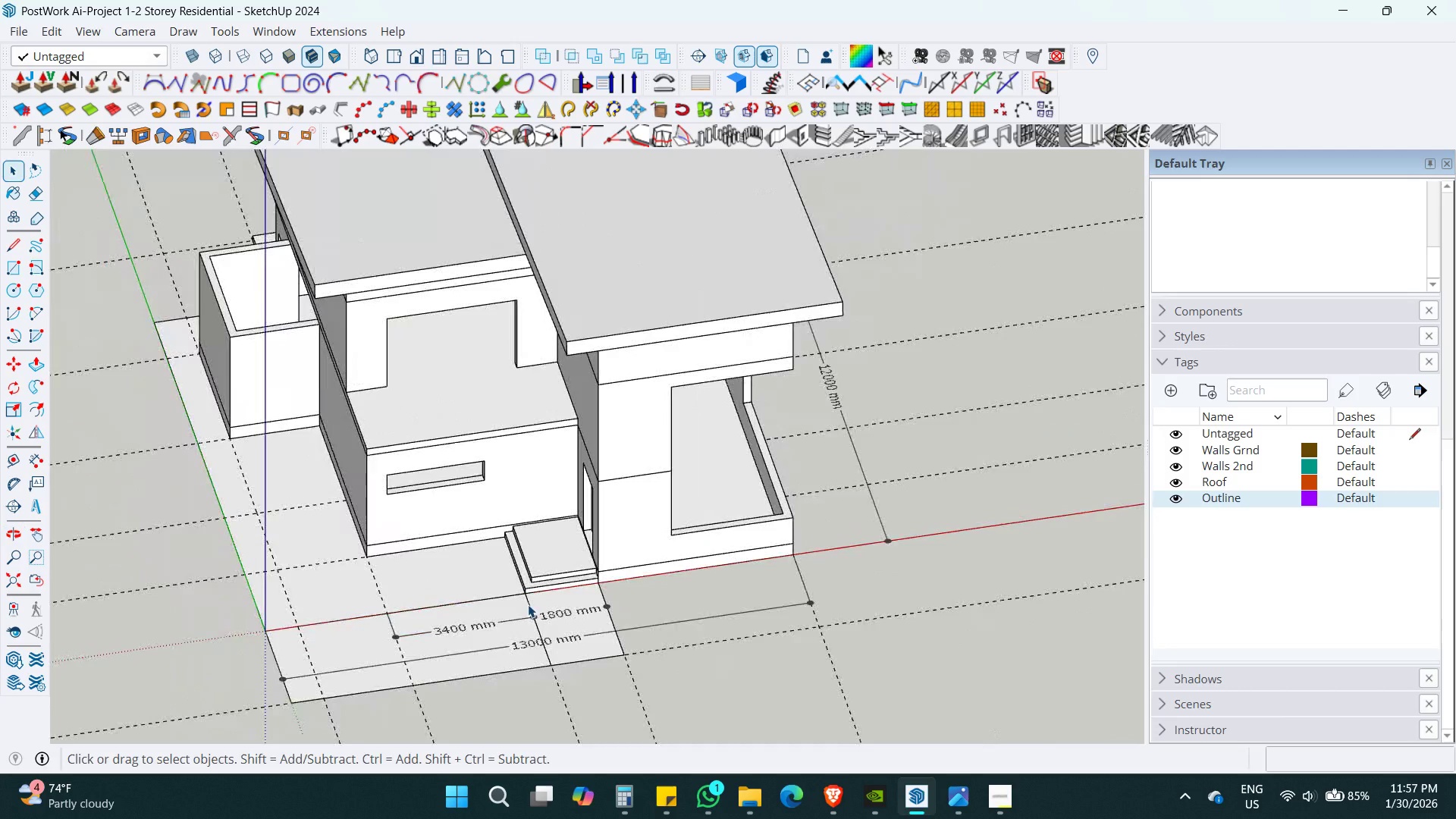 
hold_key(key=ShiftLeft, duration=0.61)
scroll: coordinate [326, 397], scroll_direction: up, amount: 4.0
 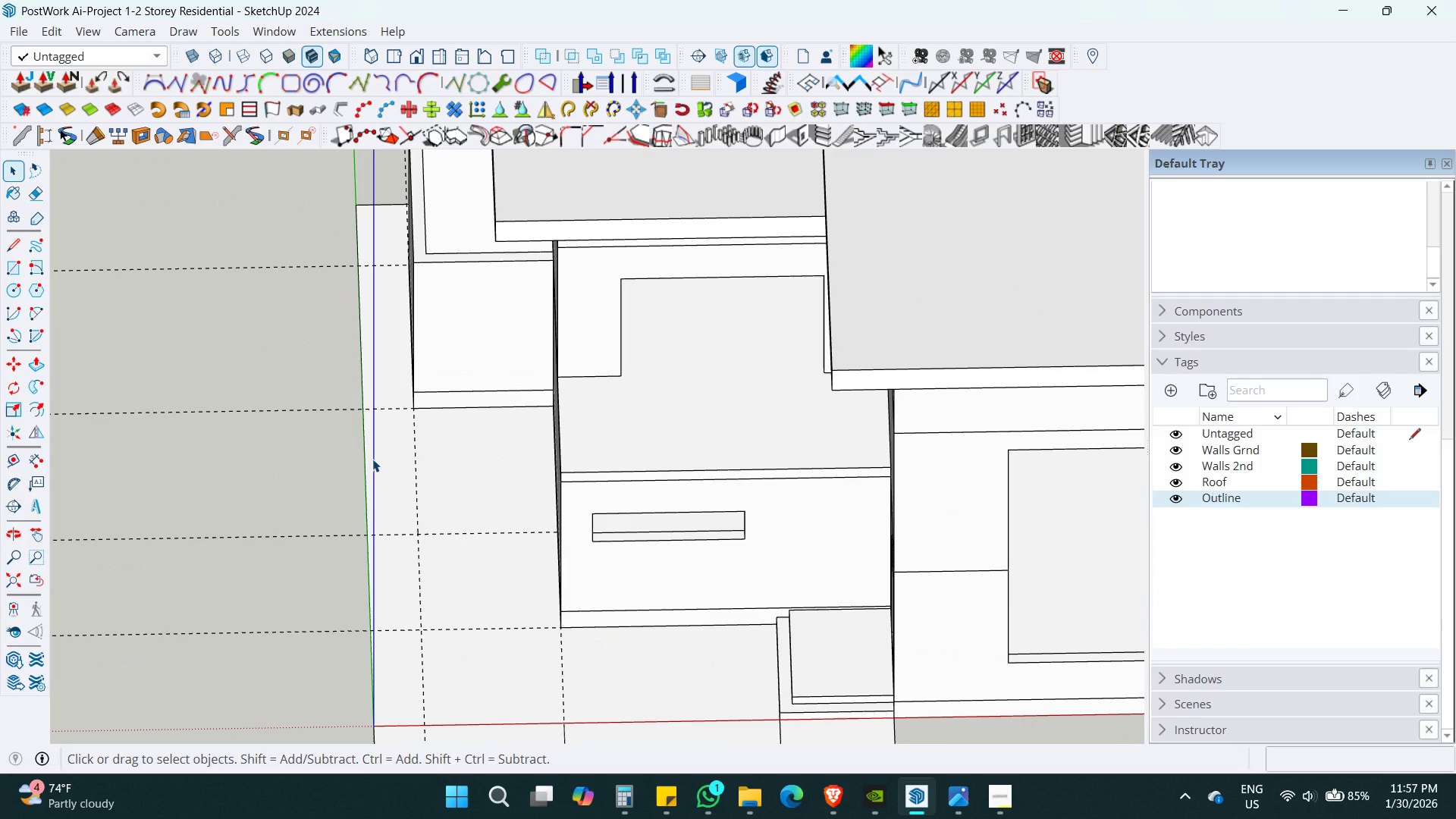 
key(T)
 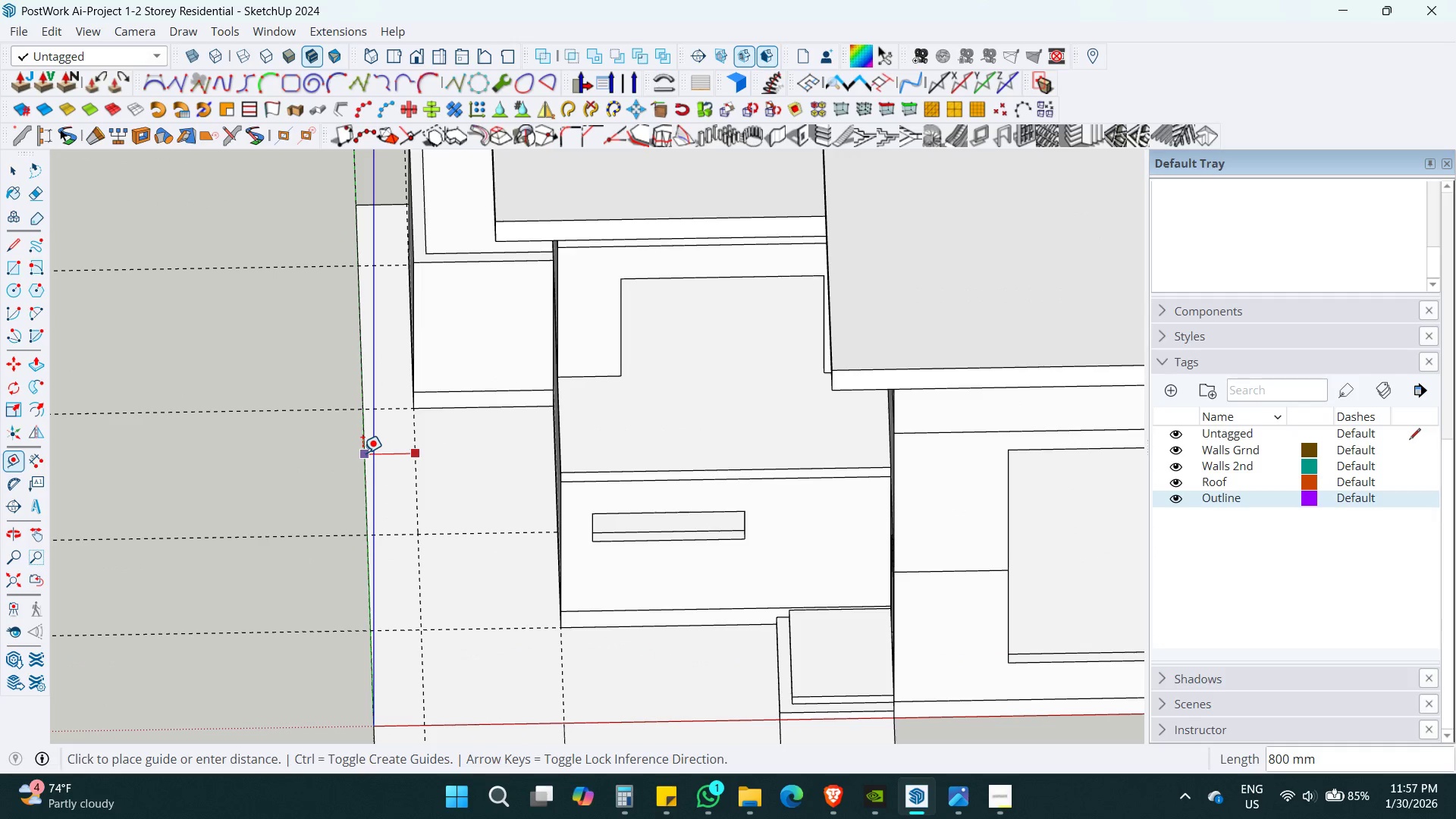 
key(Space)
 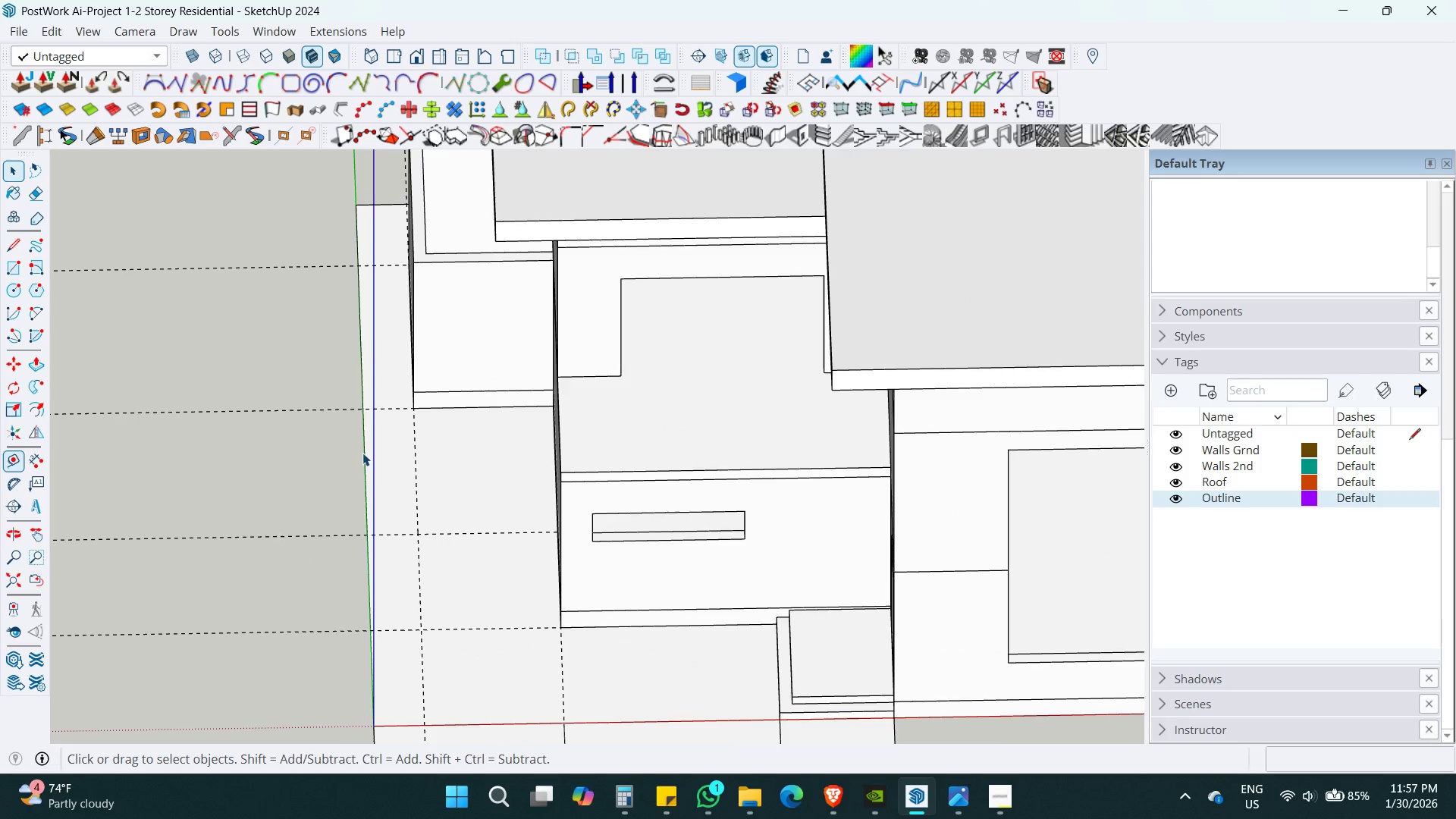 
key(Control+S)
 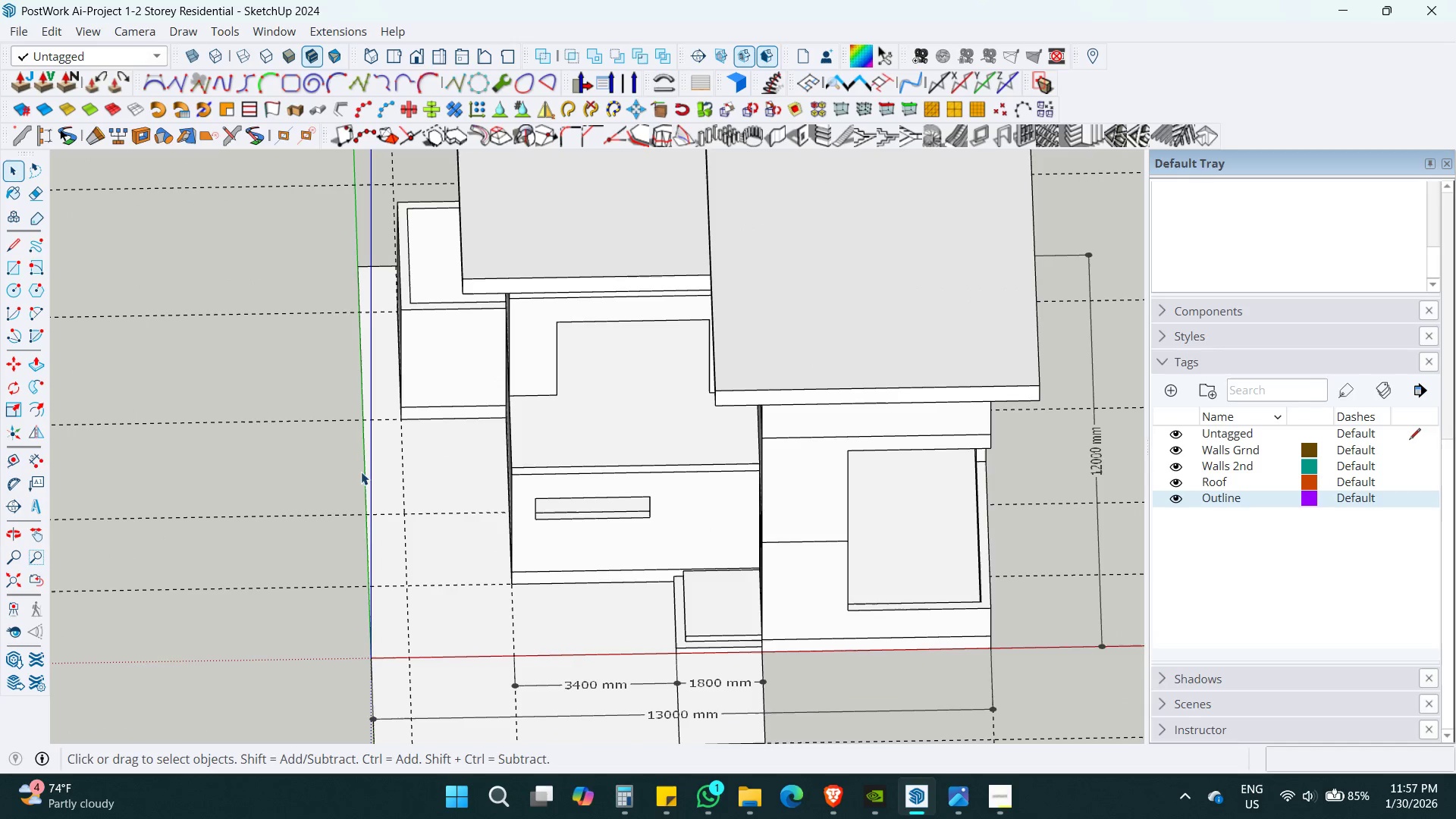 
scroll: coordinate [362, 453], scroll_direction: down, amount: 3.0
 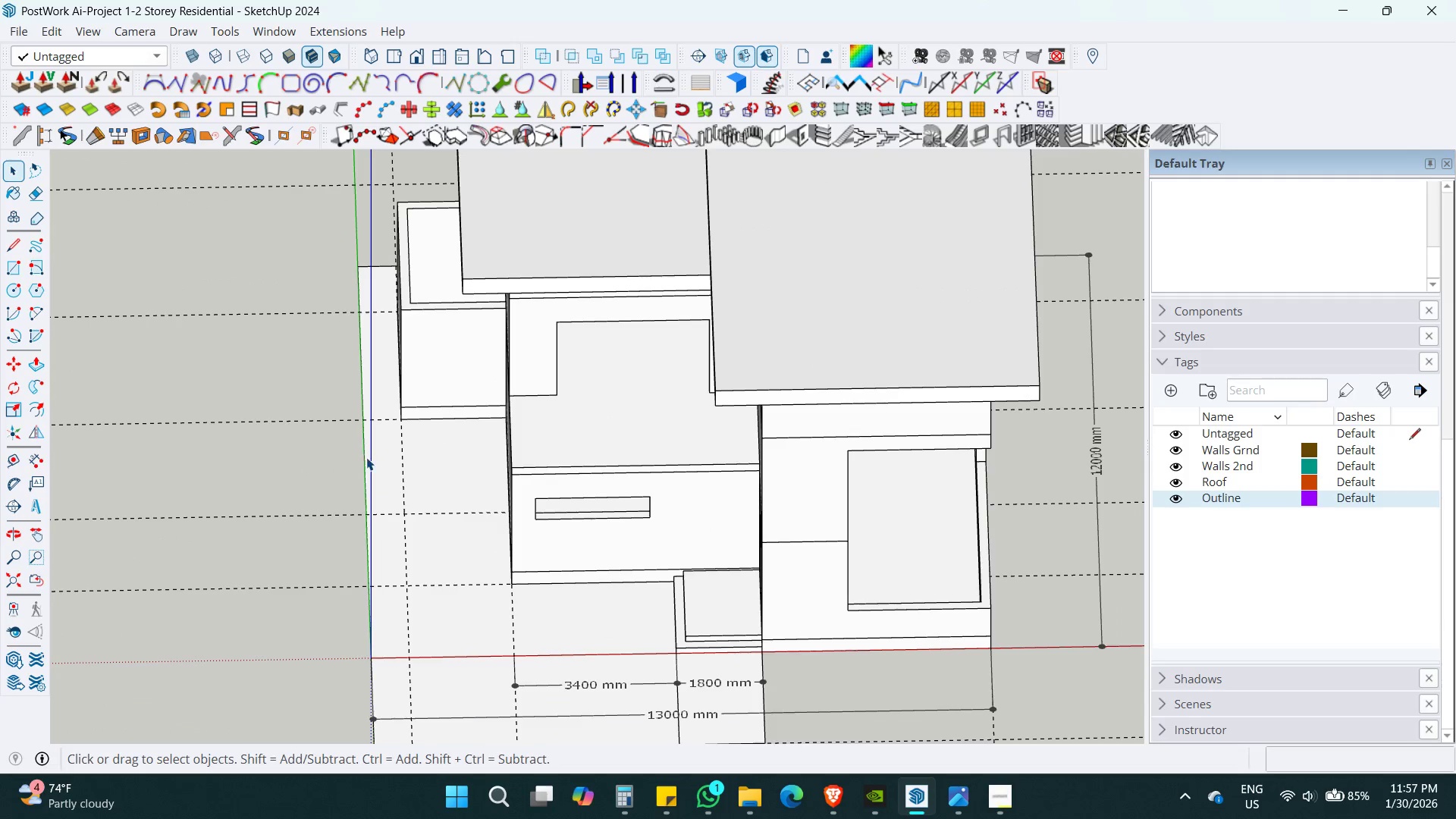 
hold_key(key=ShiftLeft, duration=0.56)
 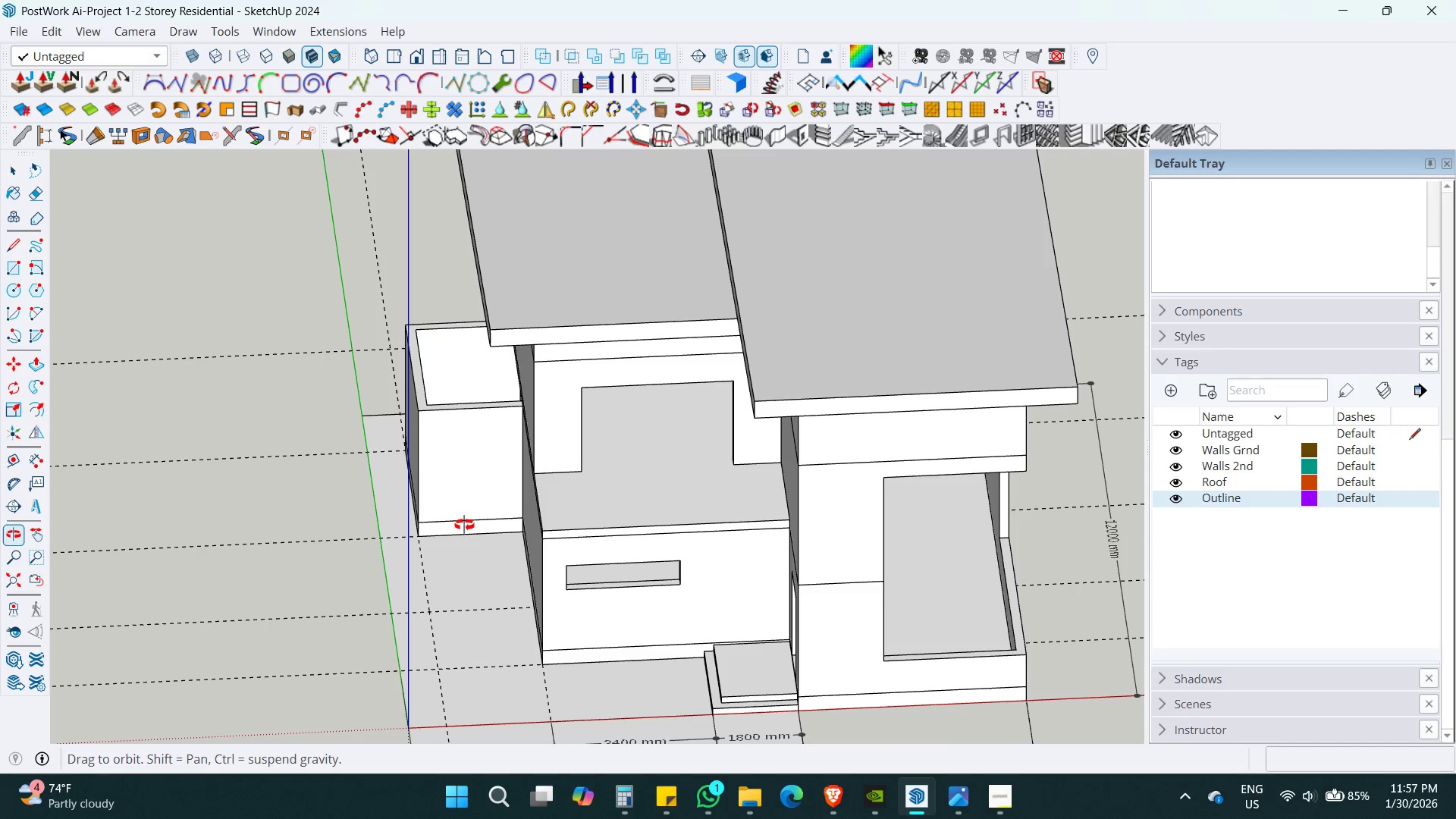 
hold_key(key=ShiftLeft, duration=0.56)
 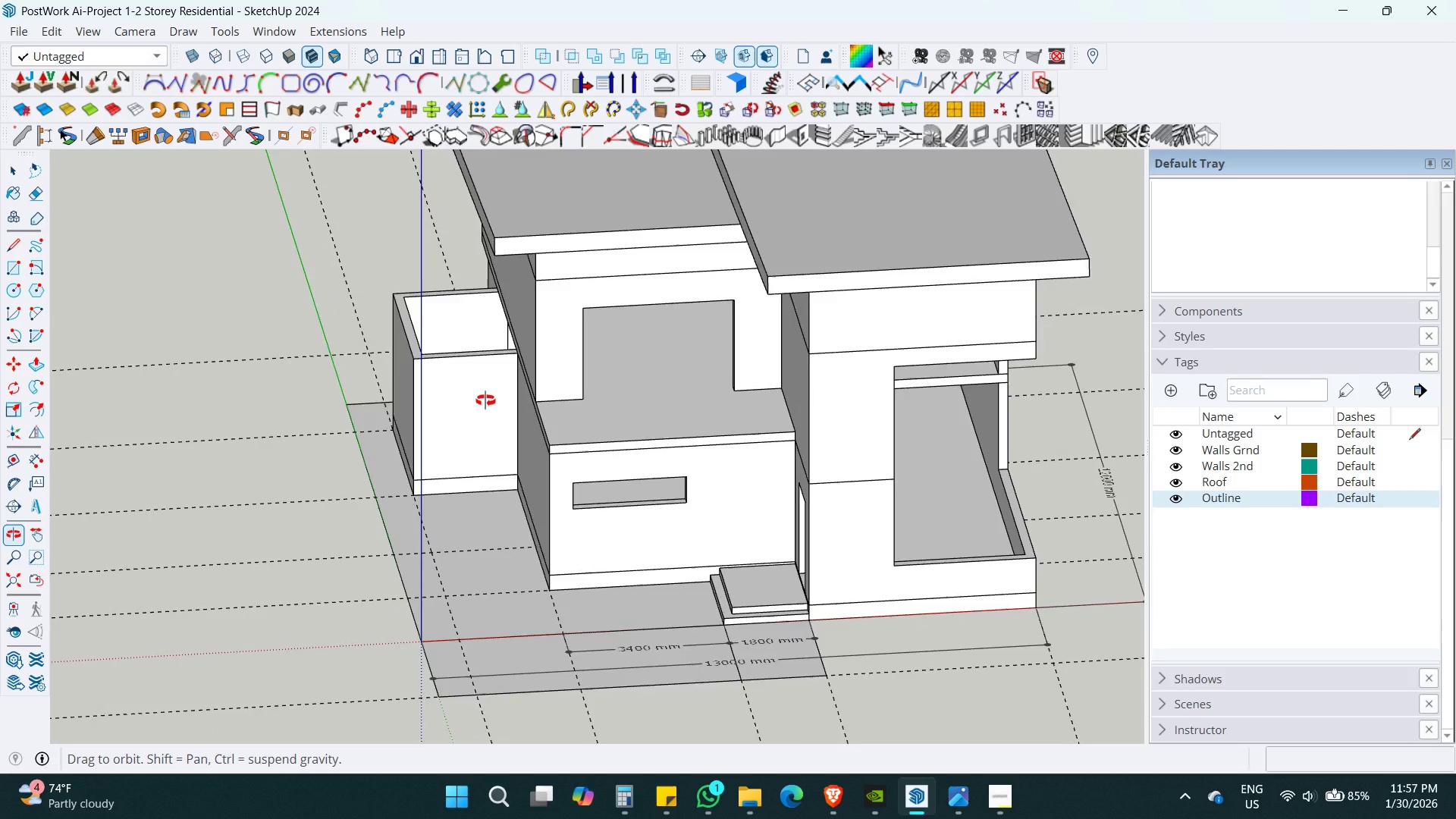 
hold_key(key=ShiftLeft, duration=0.34)
 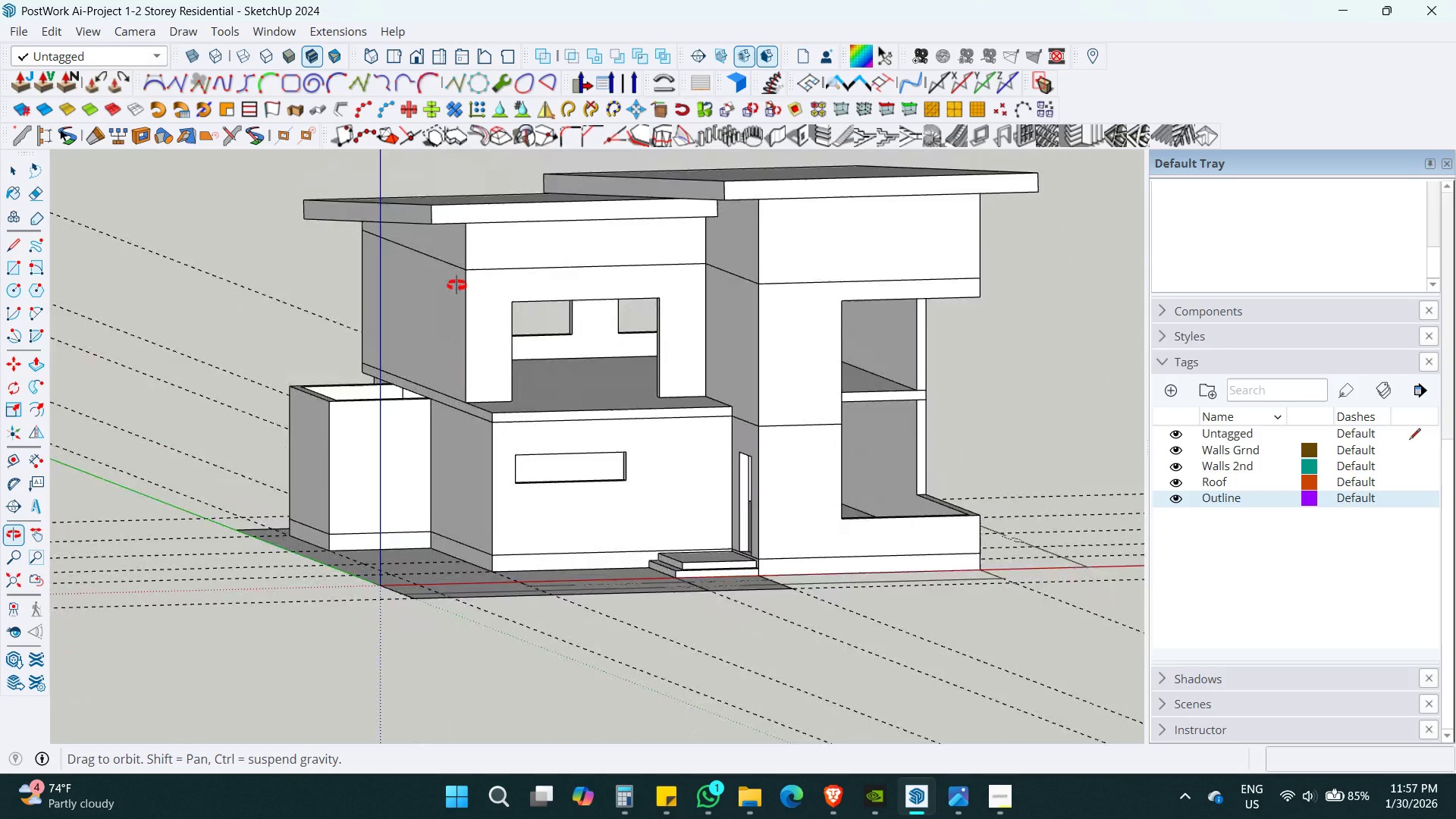 
hold_key(key=ShiftLeft, duration=0.31)
 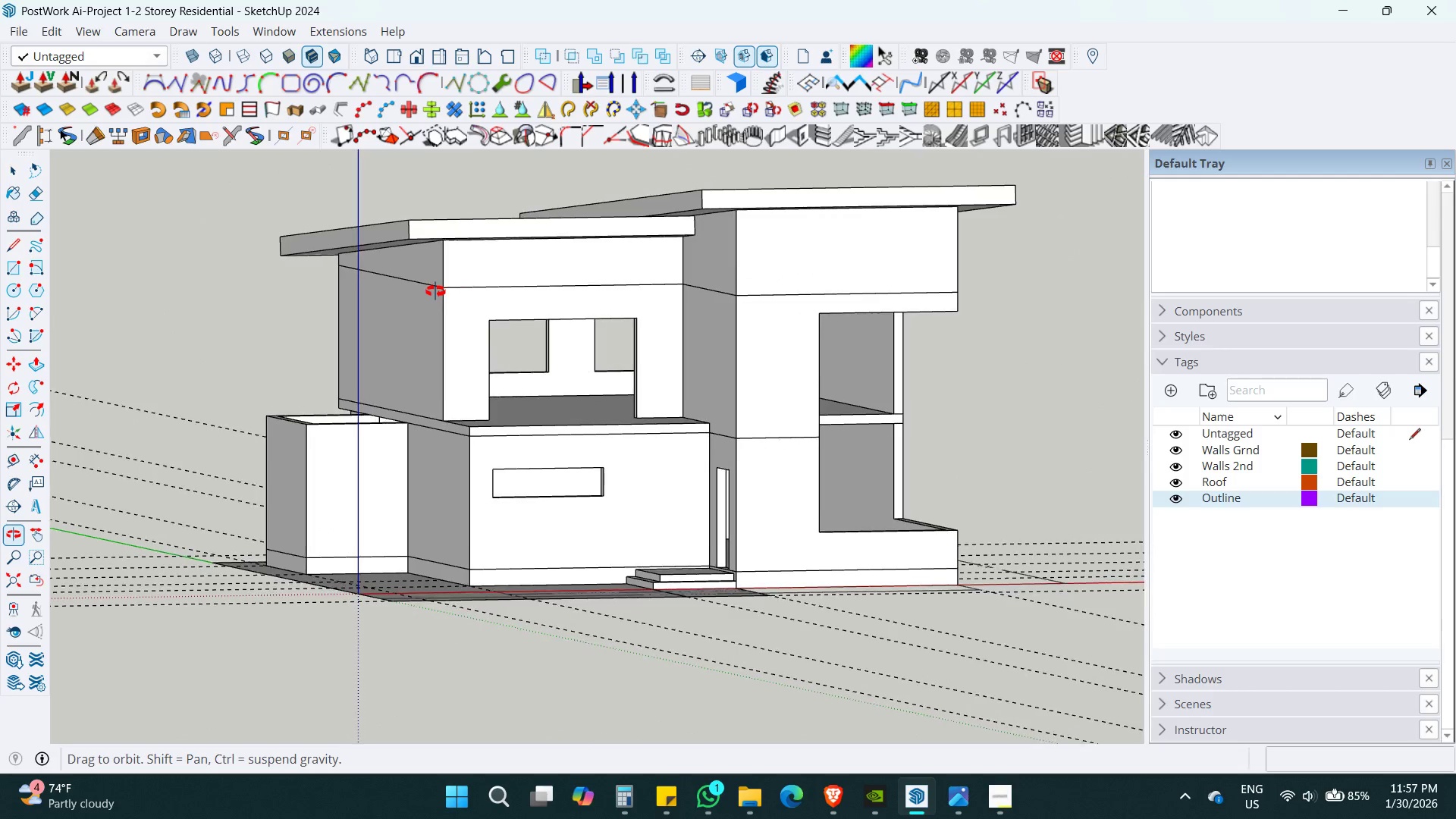 
key(Control+S)
 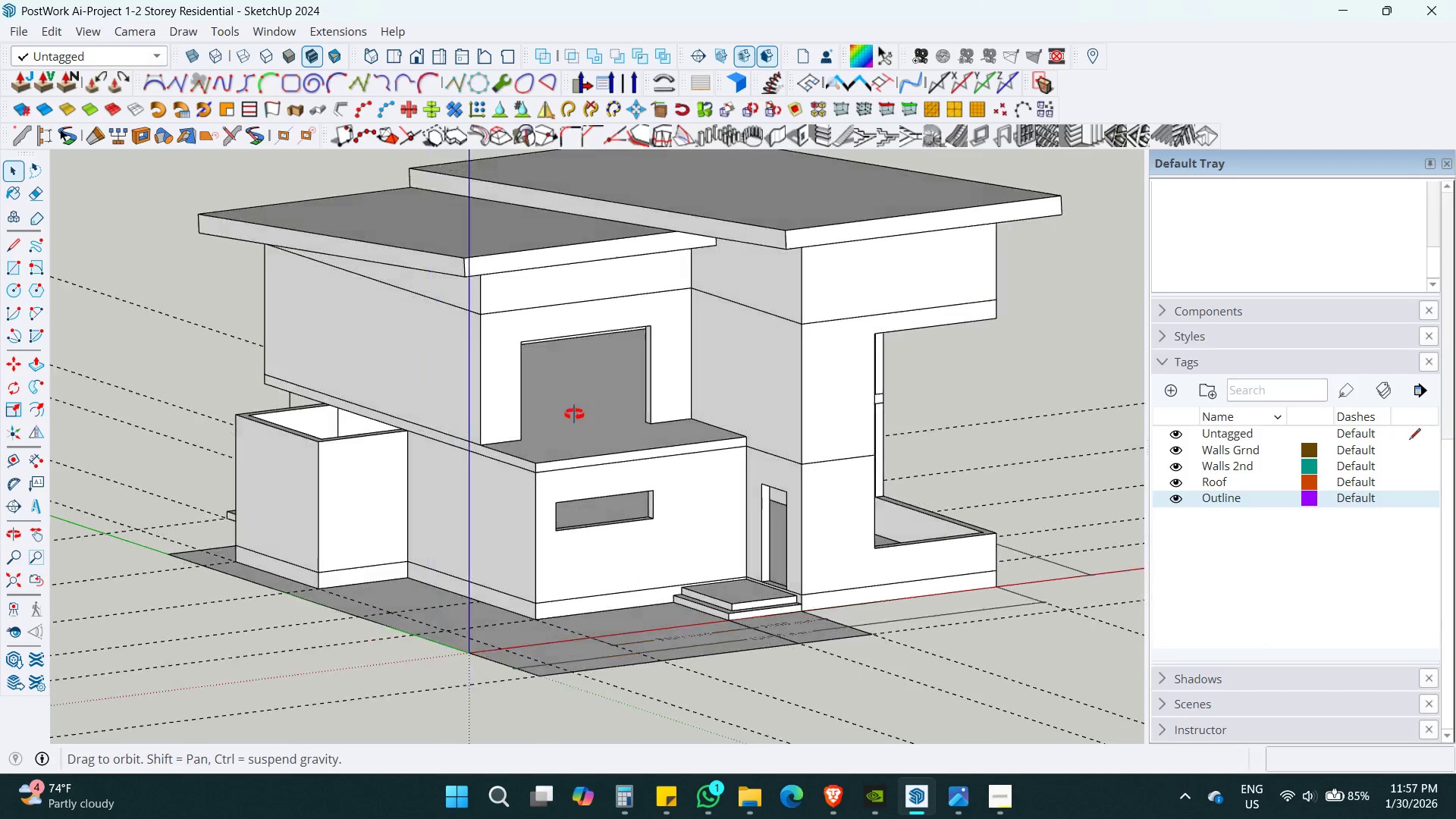 
hold_key(key=ShiftLeft, duration=0.64)
 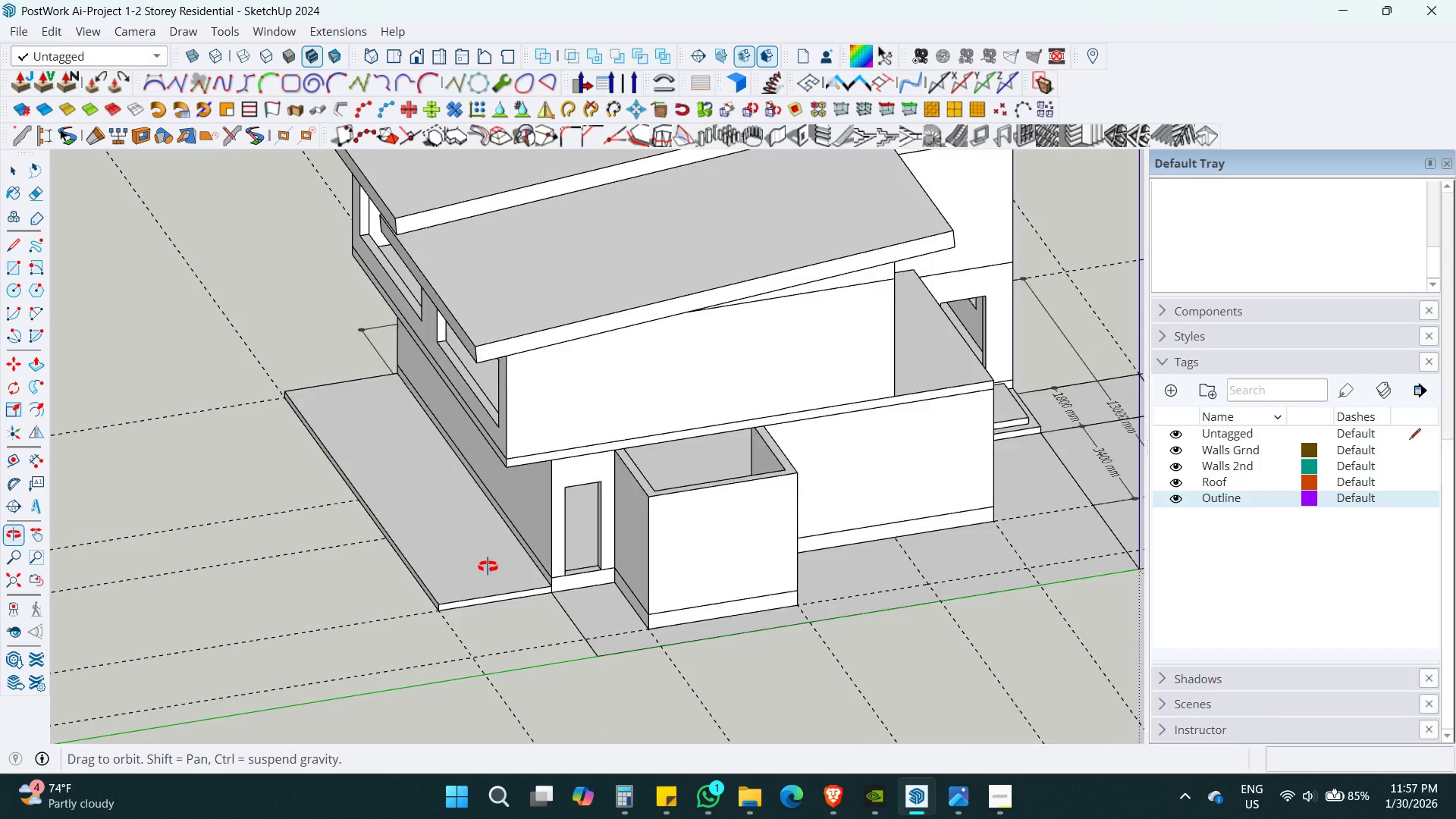 
hold_key(key=ShiftLeft, duration=0.36)
 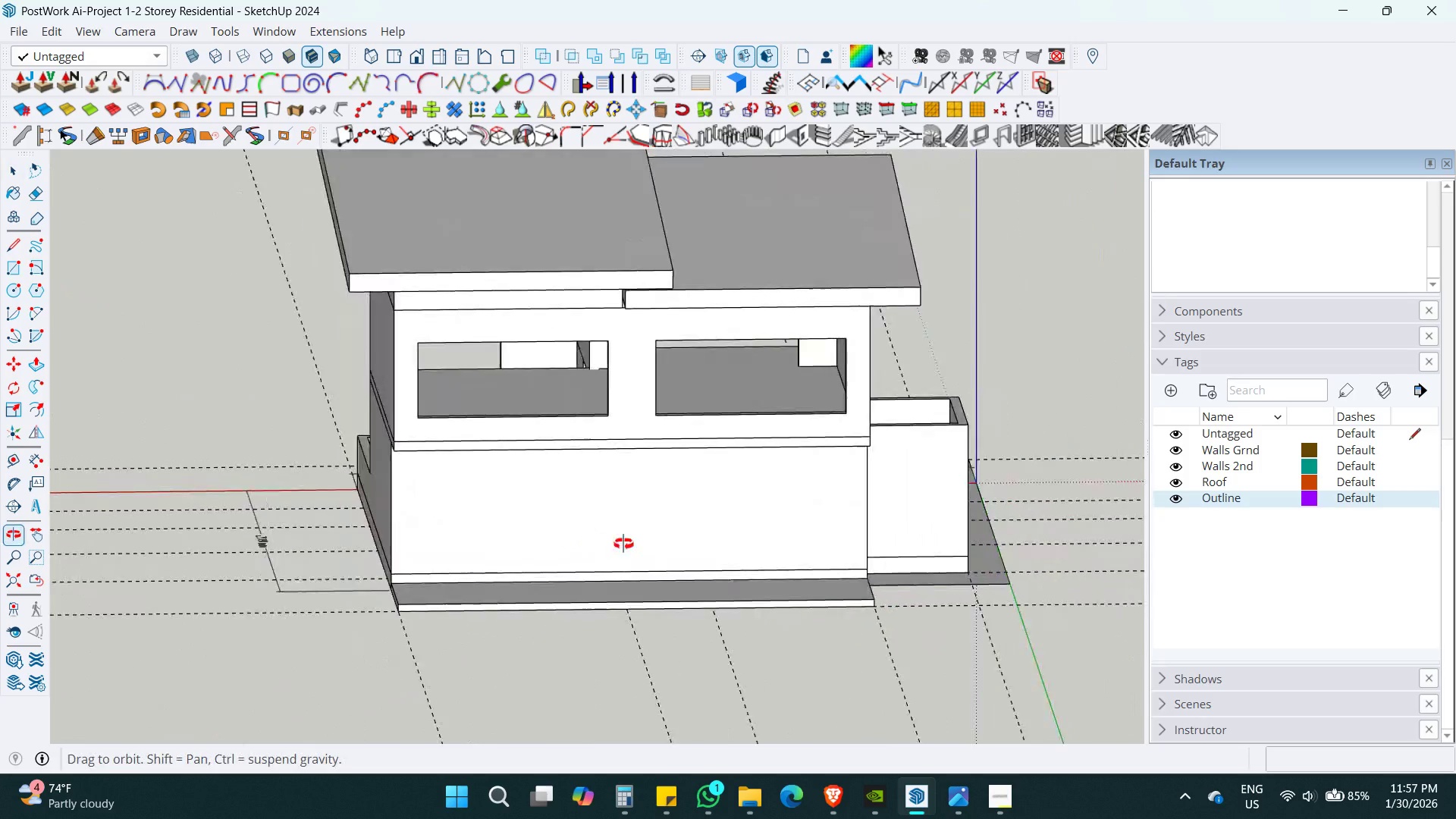 
double_click([754, 526])
 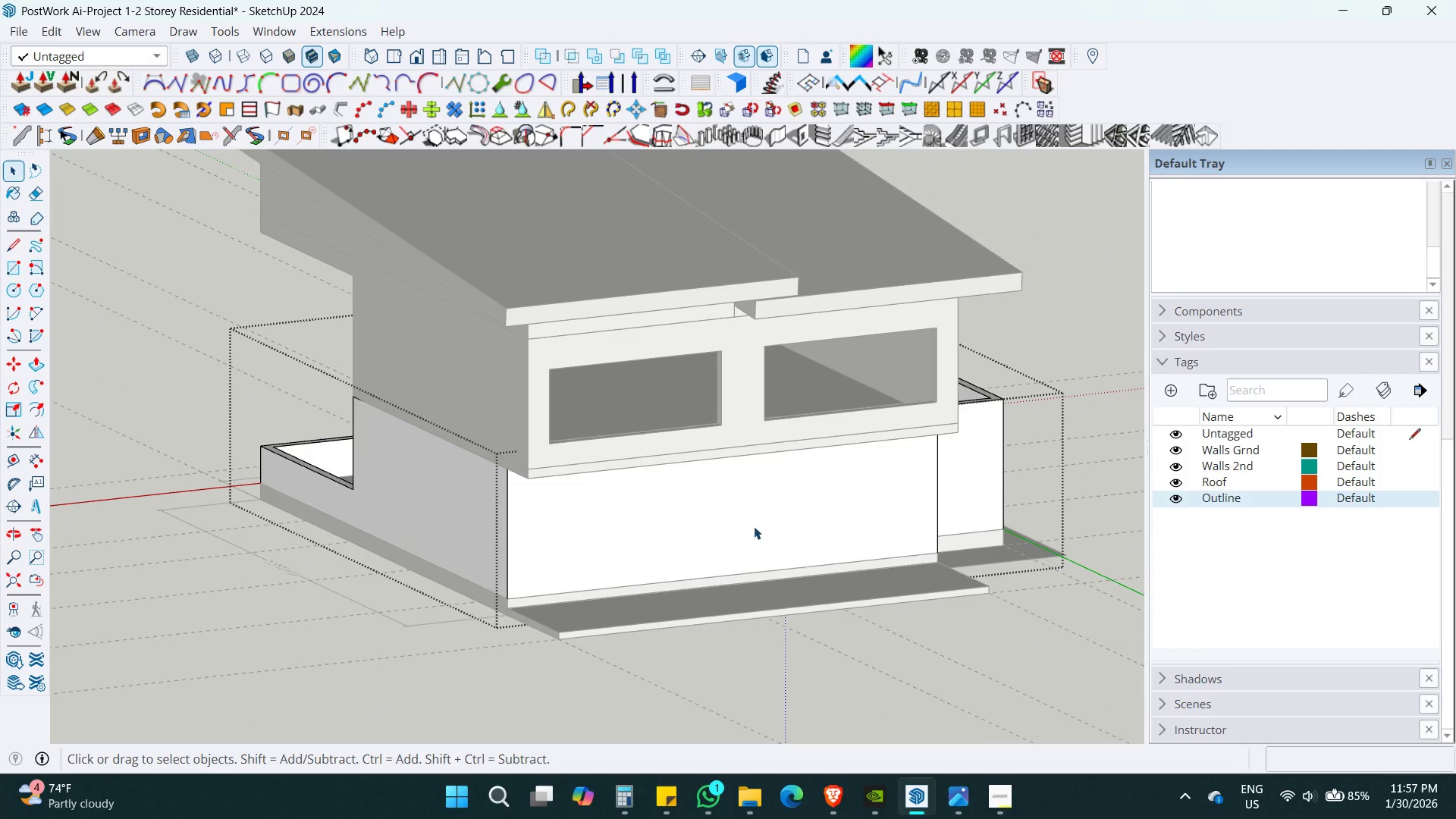 
triple_click([754, 526])
 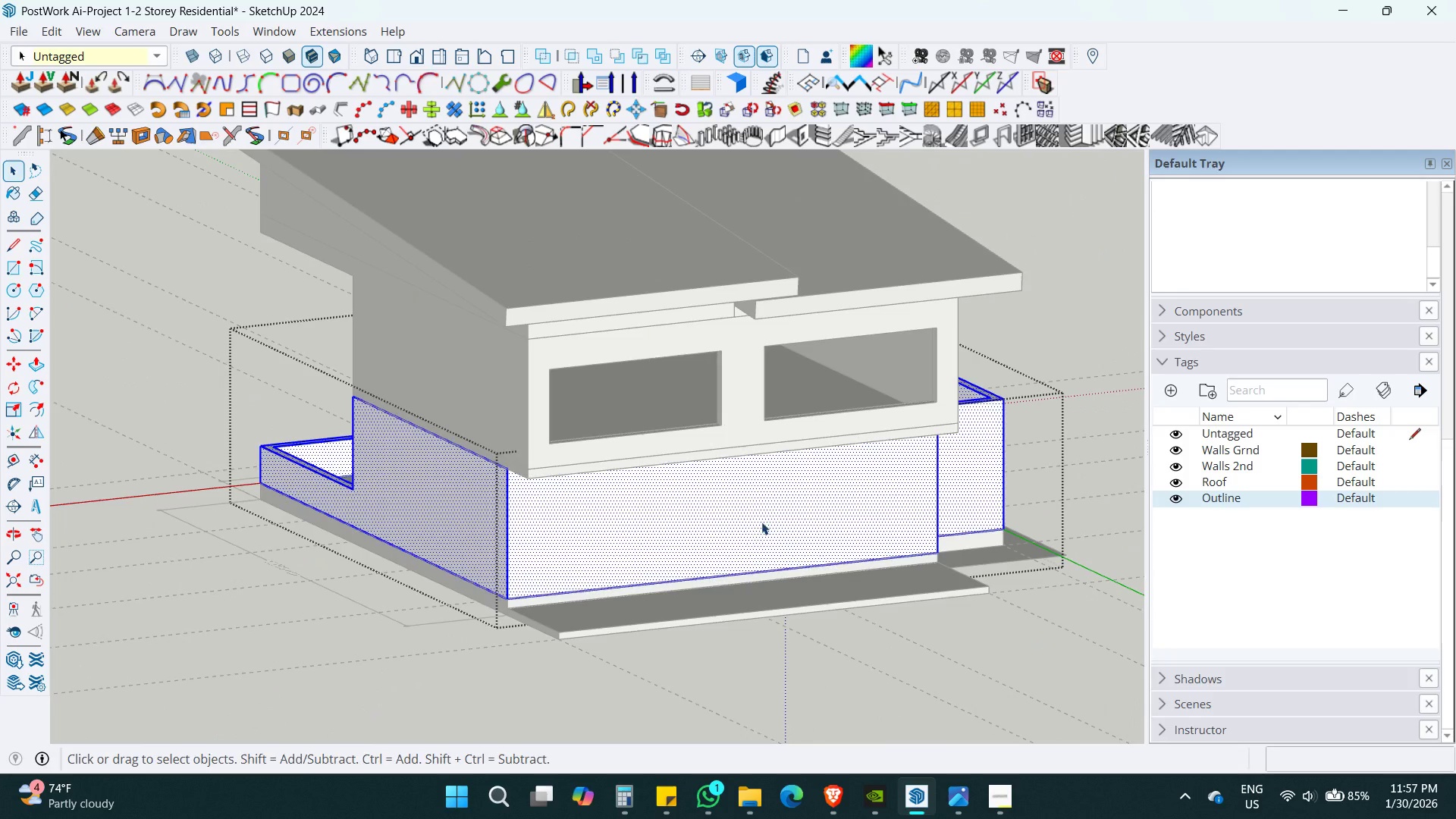 
hold_key(key=ShiftLeft, duration=0.34)
 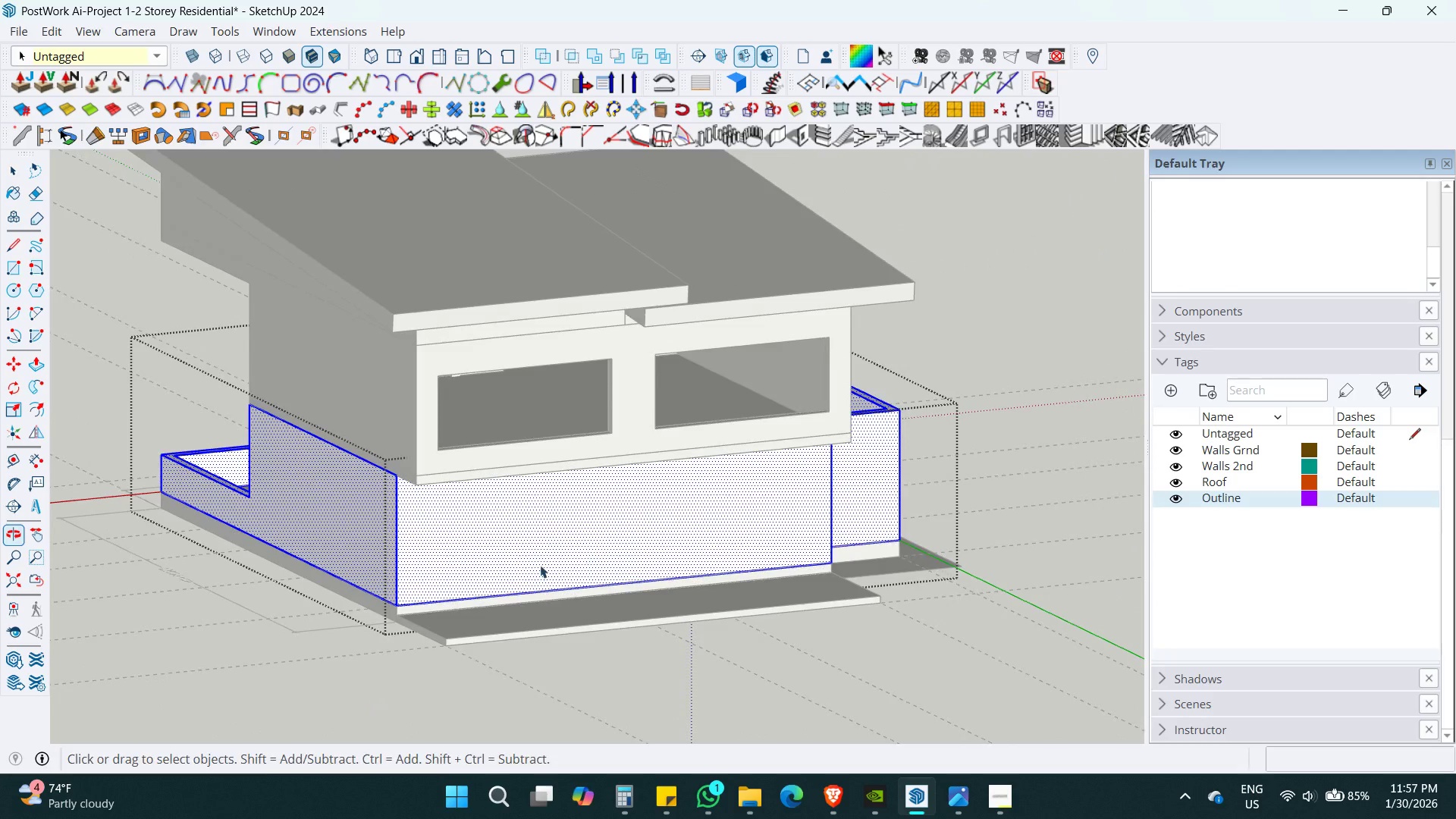 
key(T)
 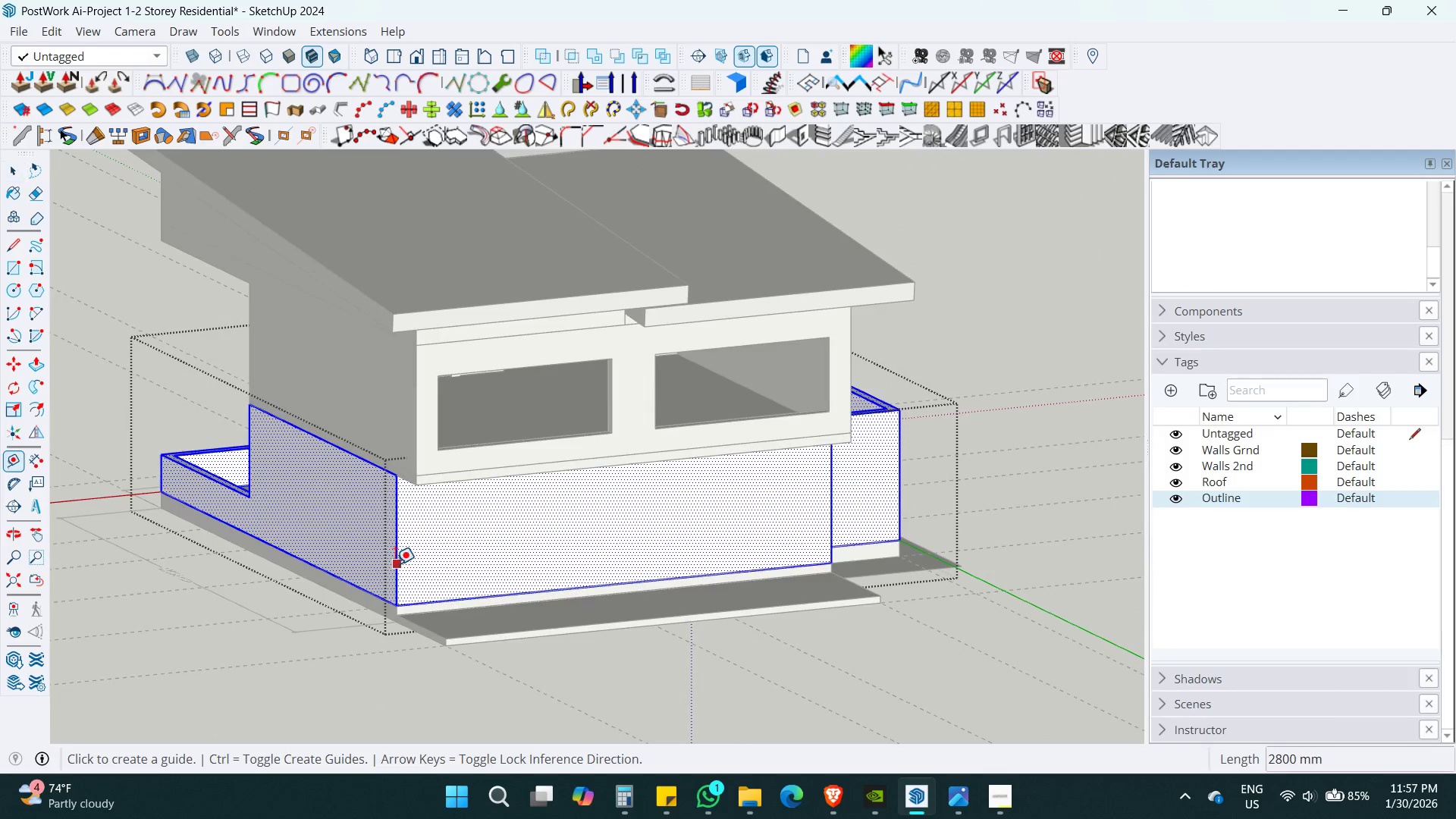 
left_click([396, 554])
 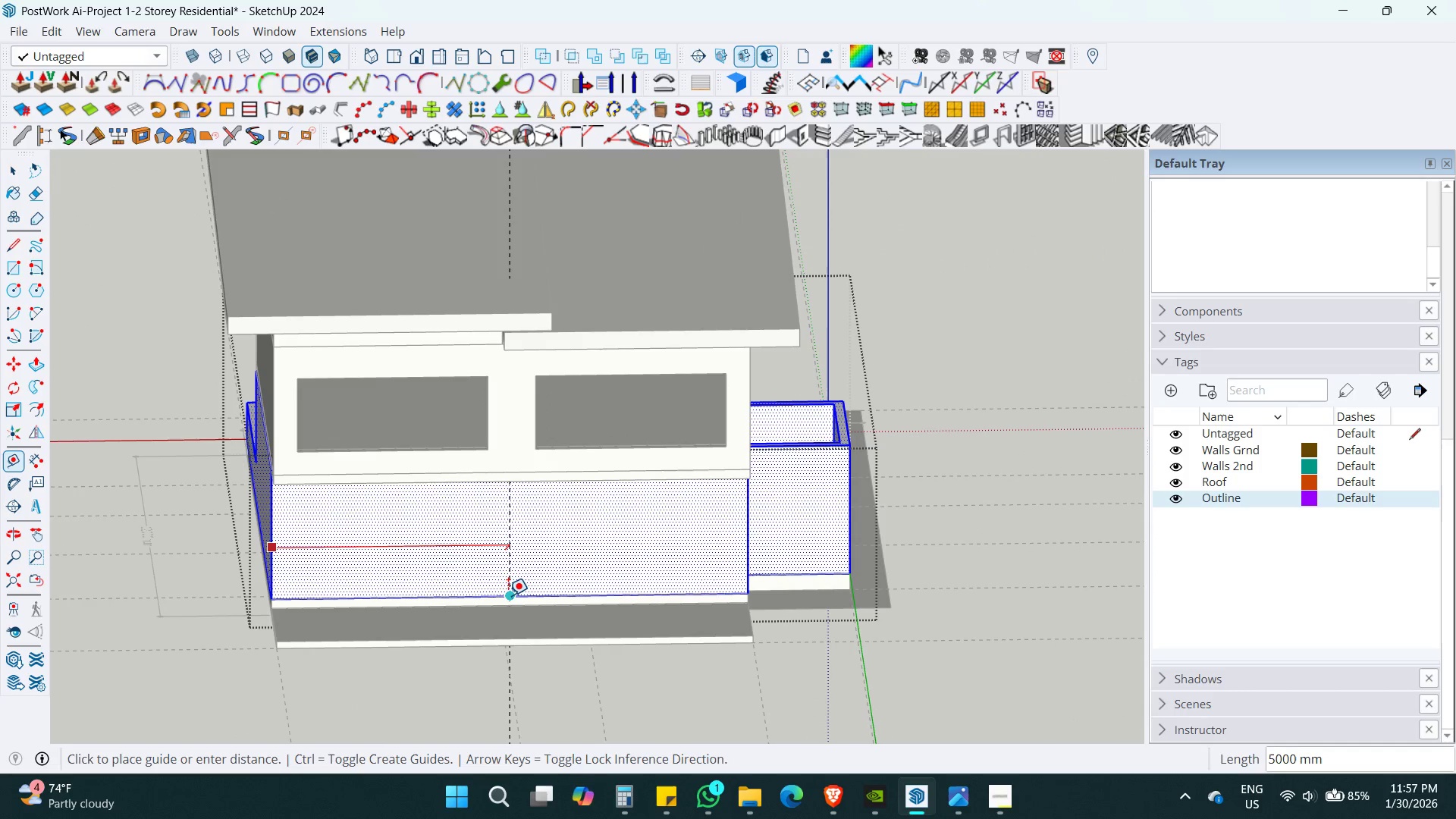 
left_click([503, 595])
 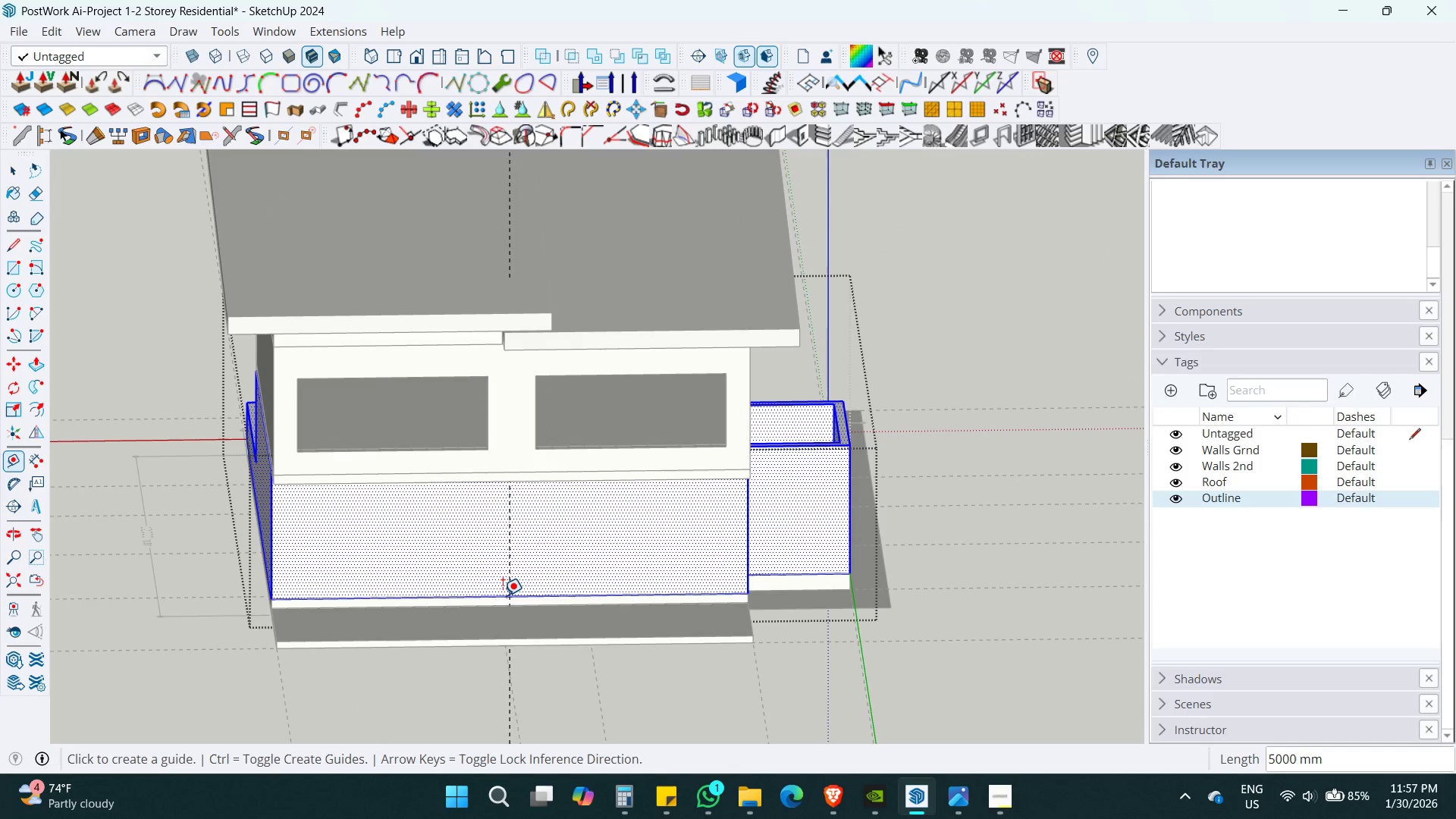 
key(Shift+ShiftLeft)
 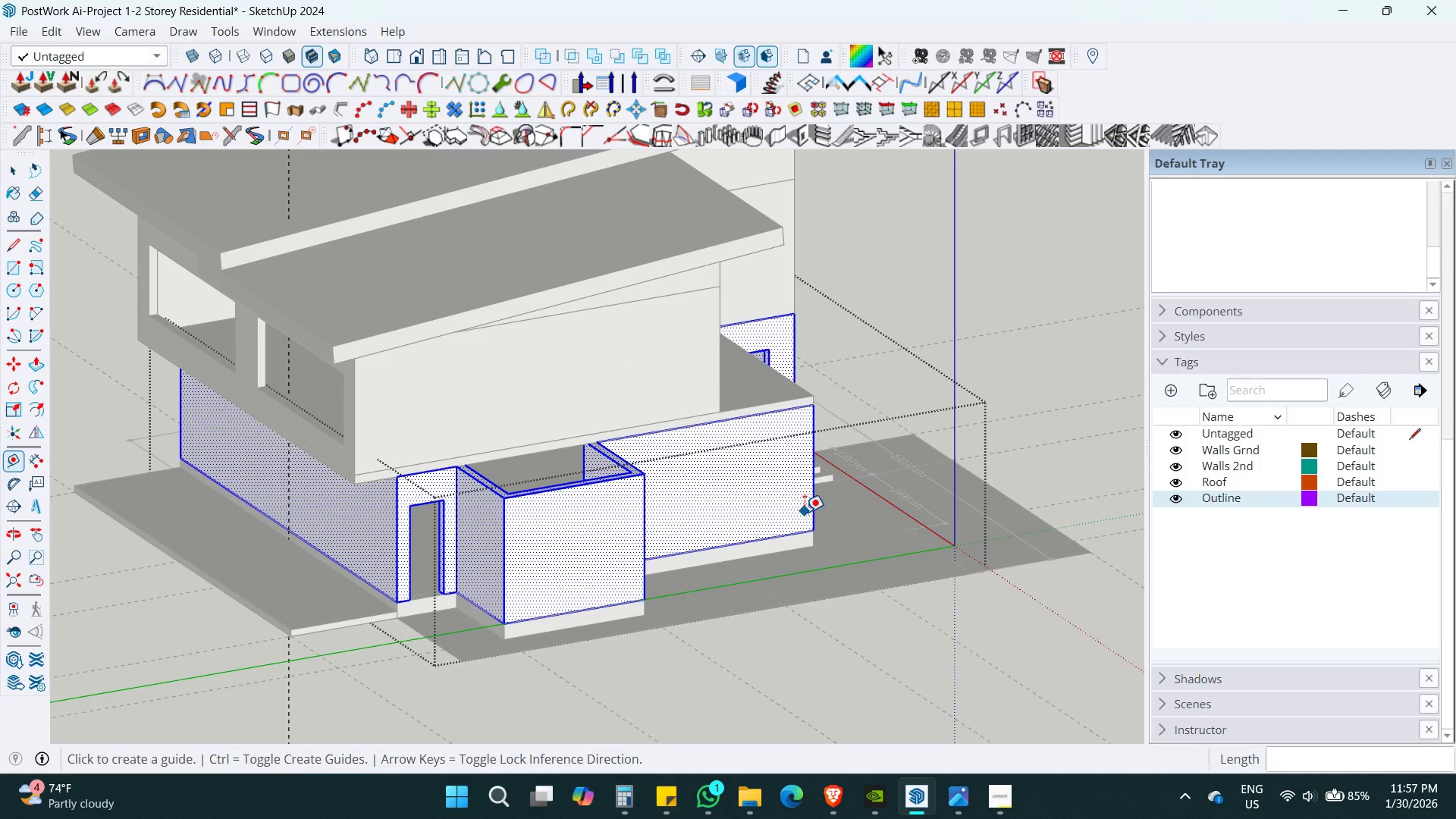 
key(Shift+ShiftLeft)
 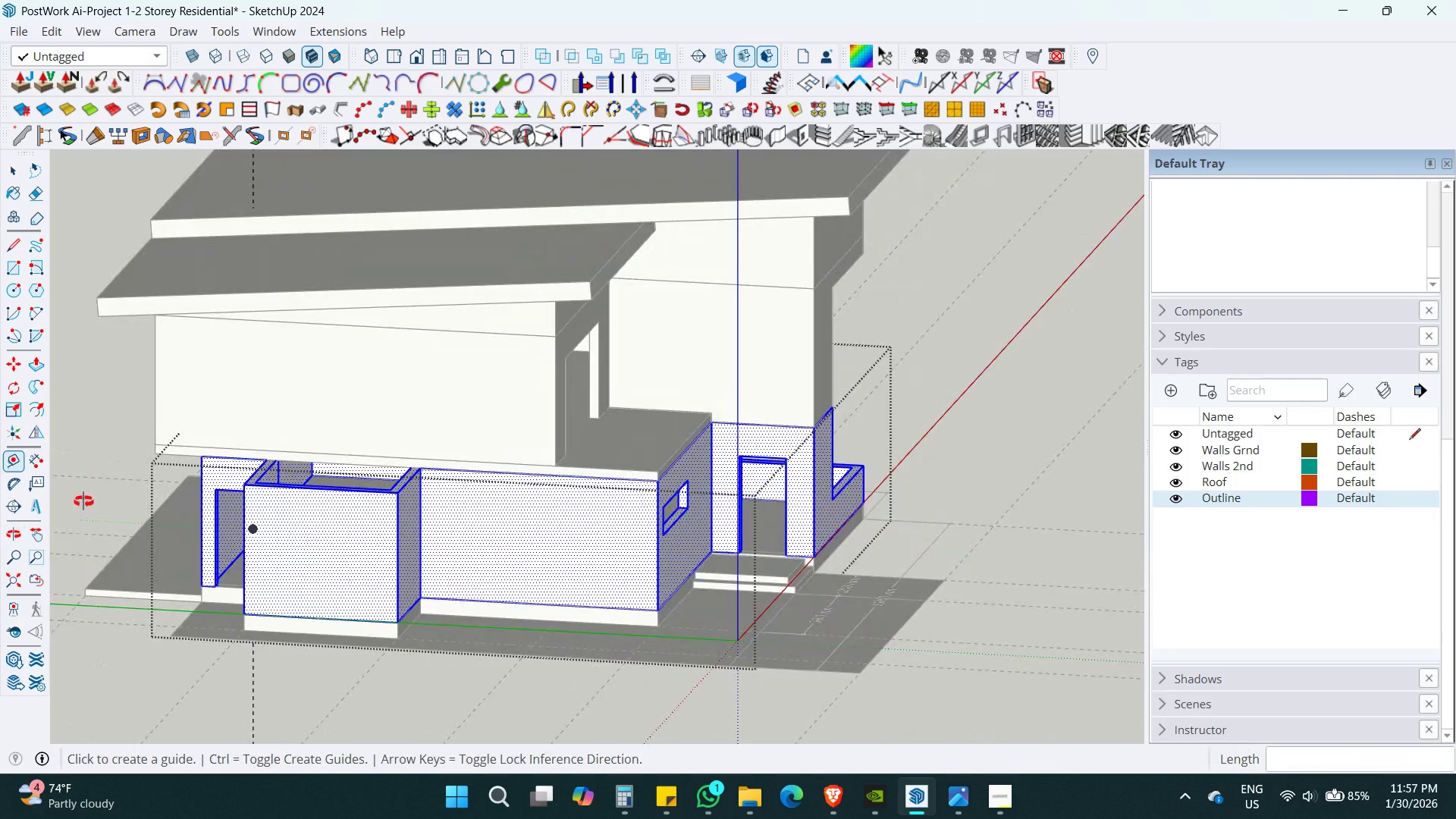 
hold_key(key=ShiftLeft, duration=0.39)
 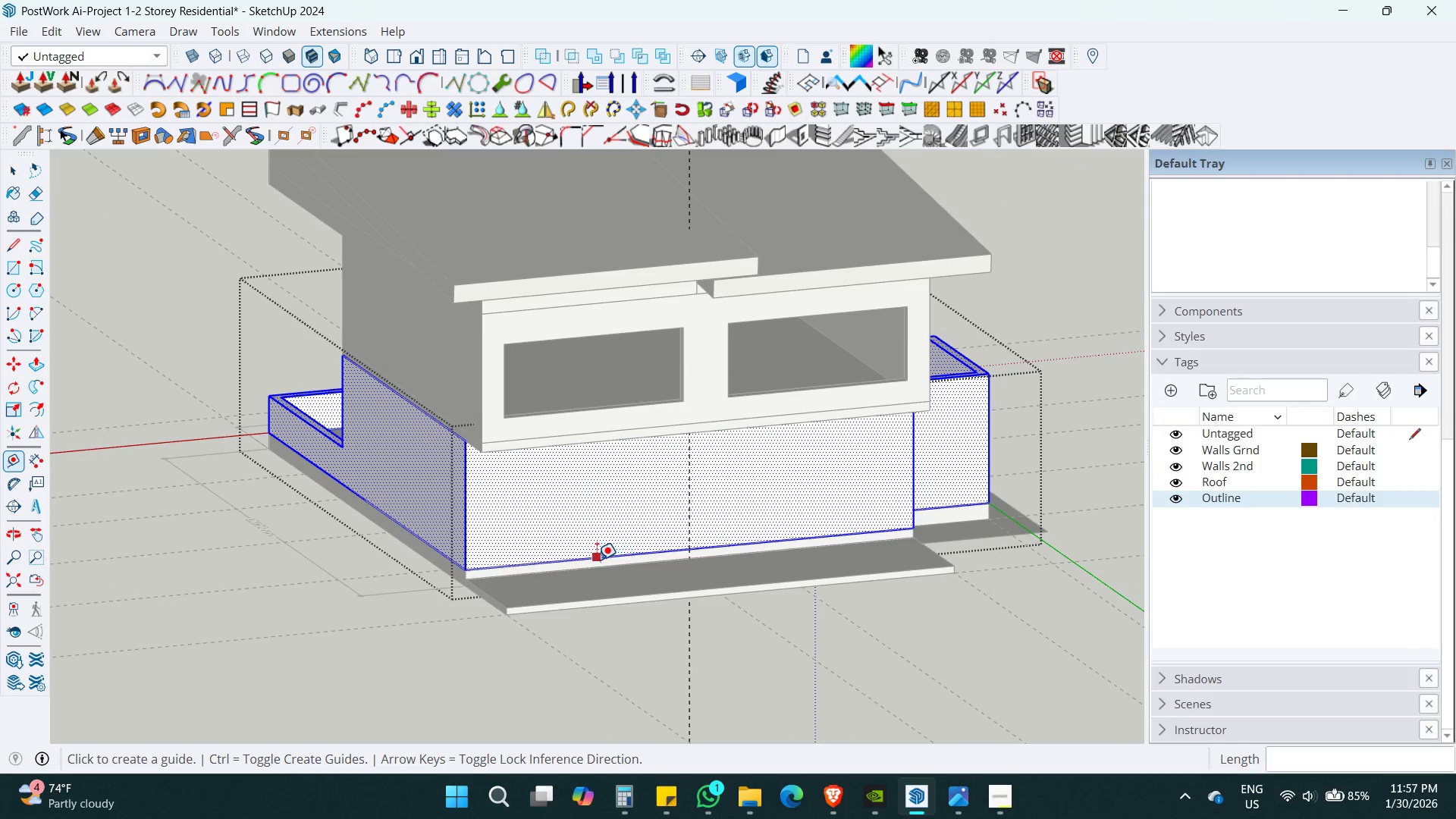 
wait(5.75)
 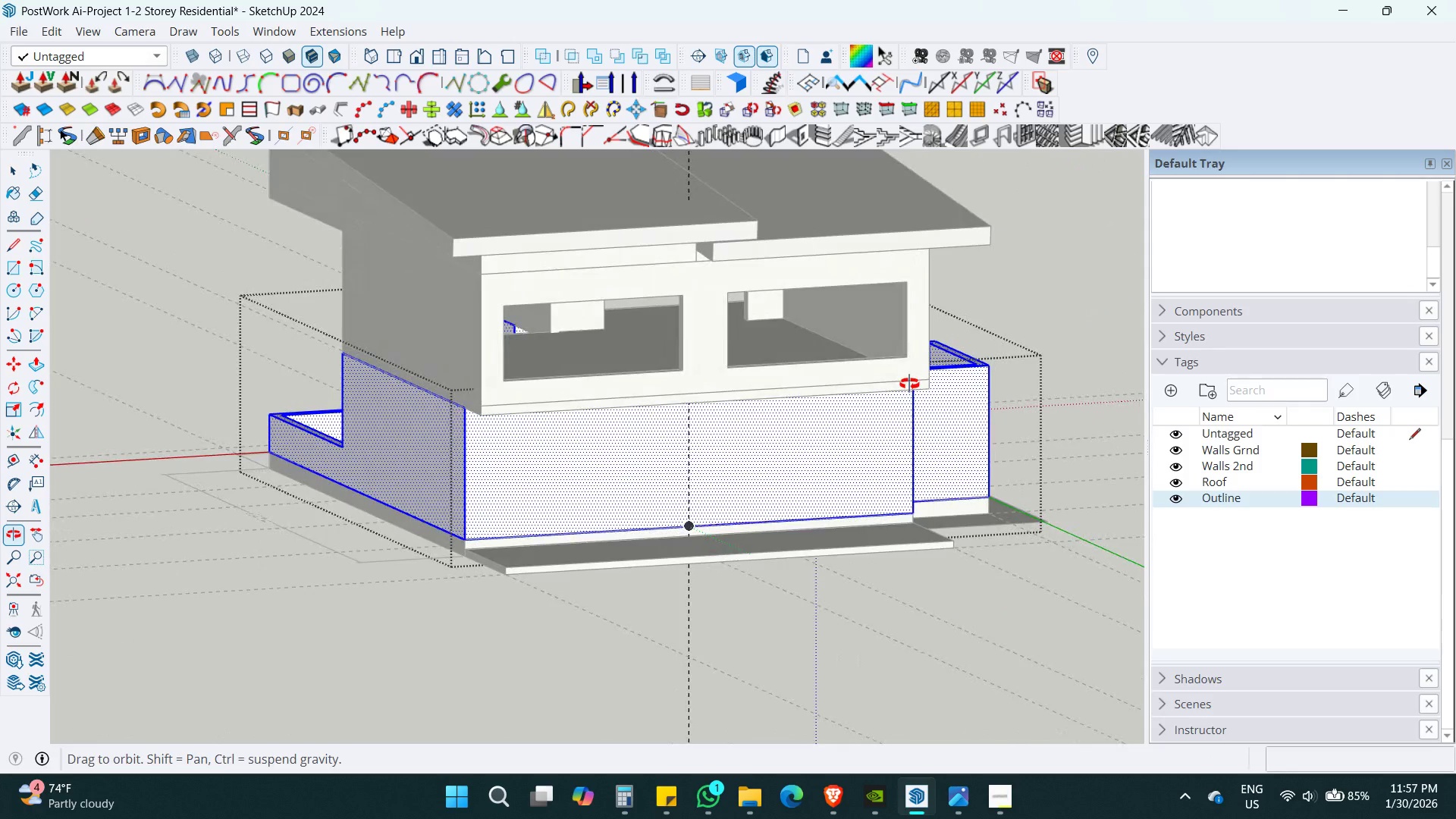 
left_click([634, 545])
 